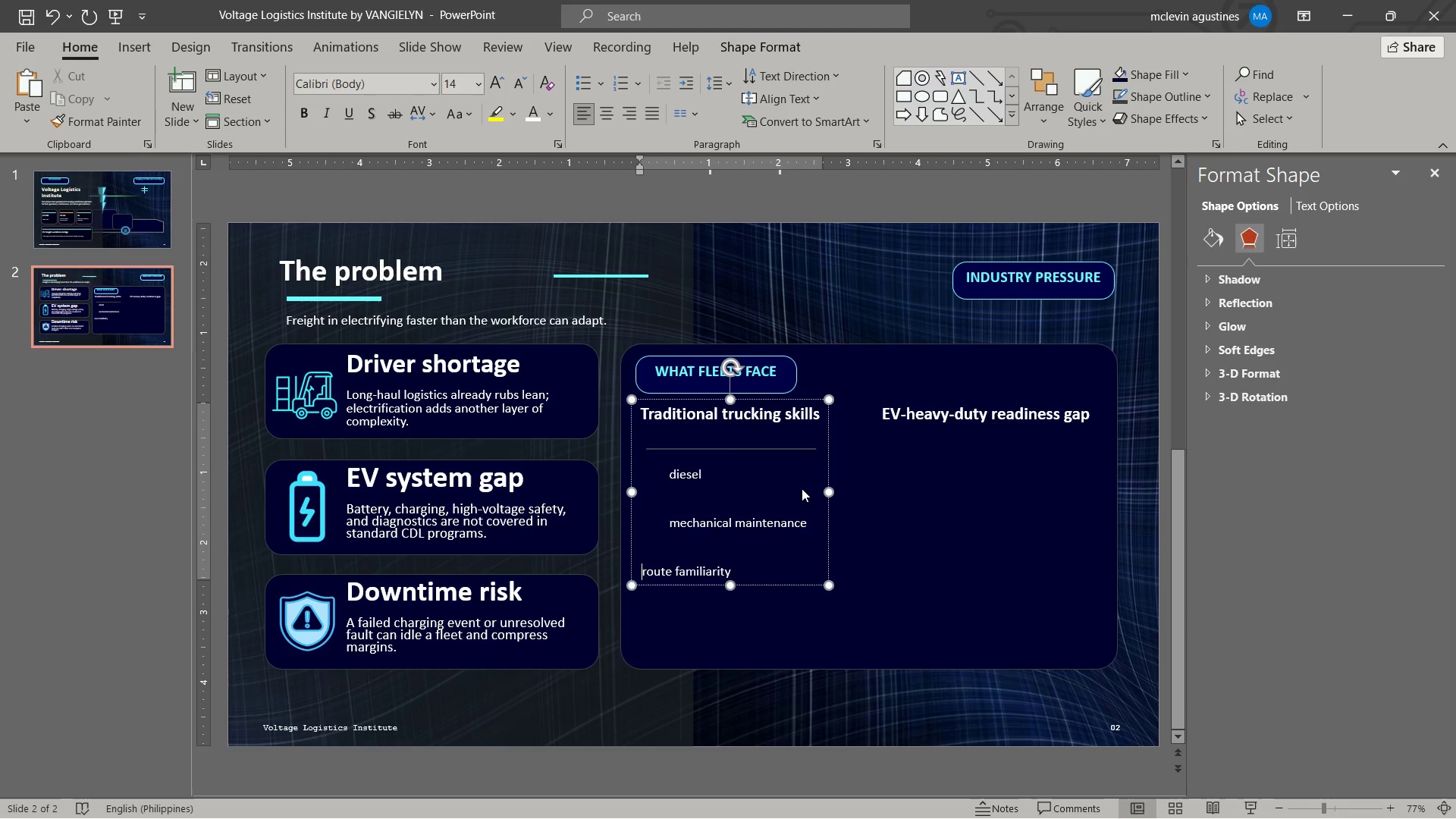 
key(Space)
 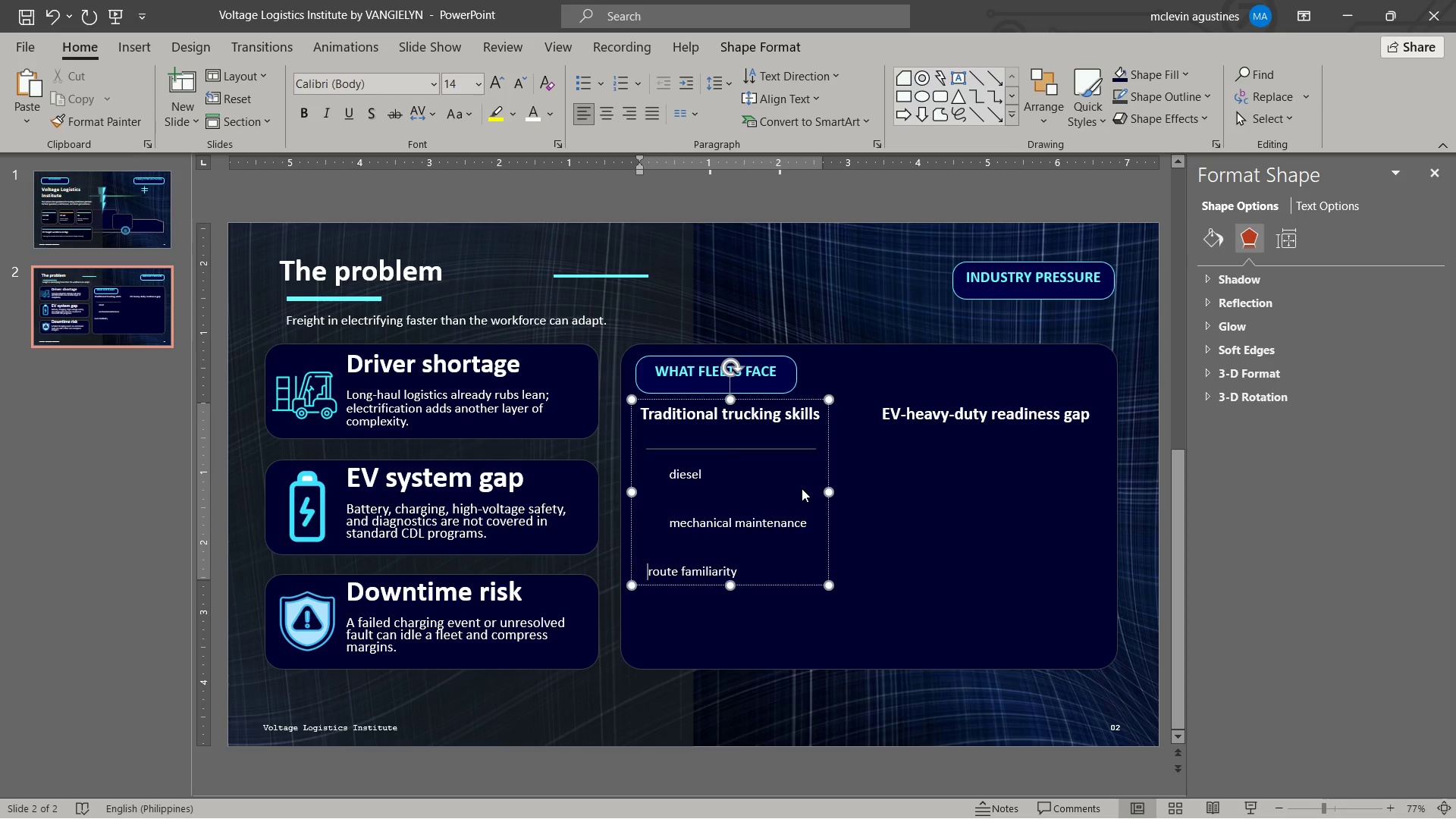 
key(Space)
 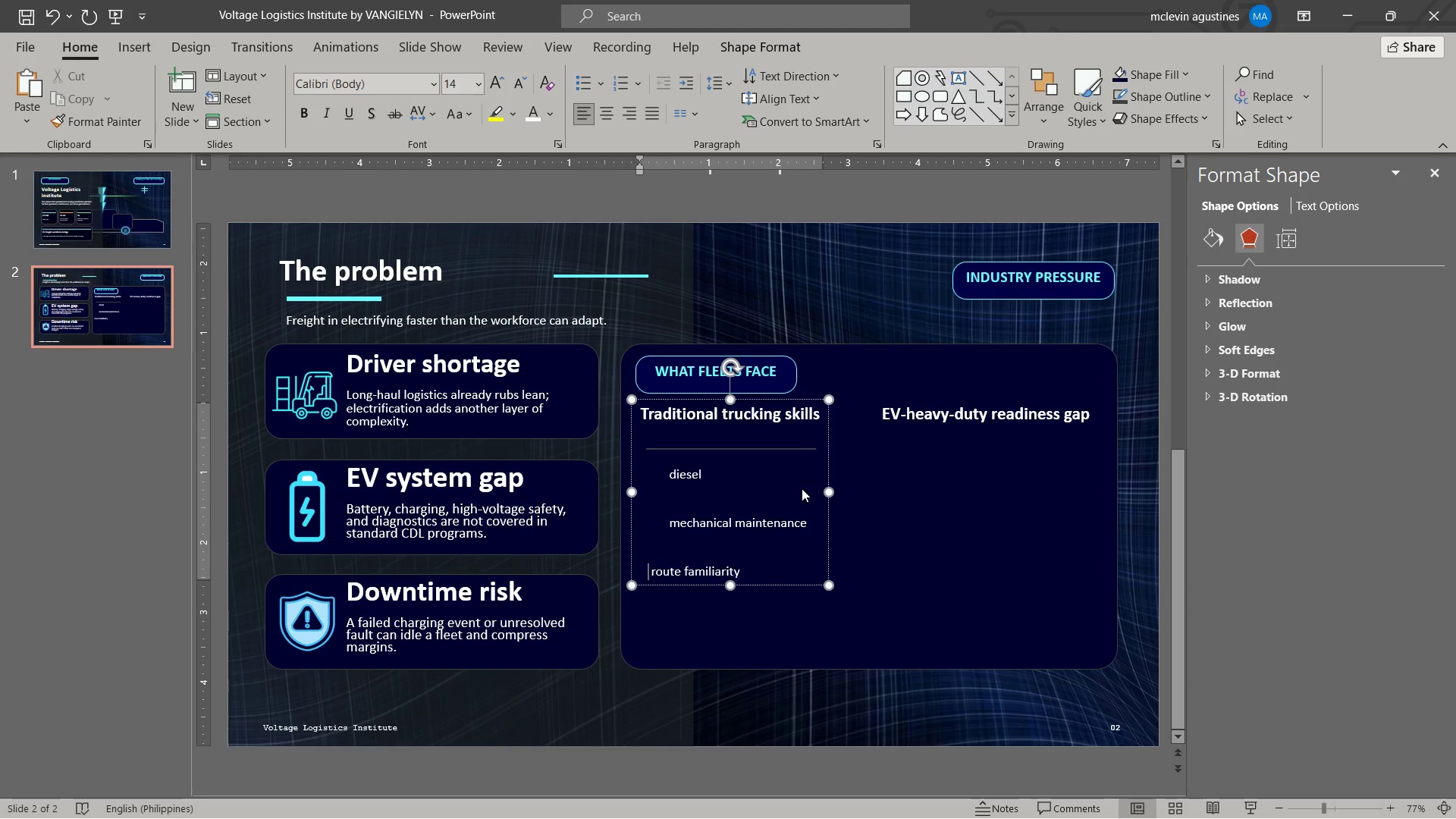 
key(Space)
 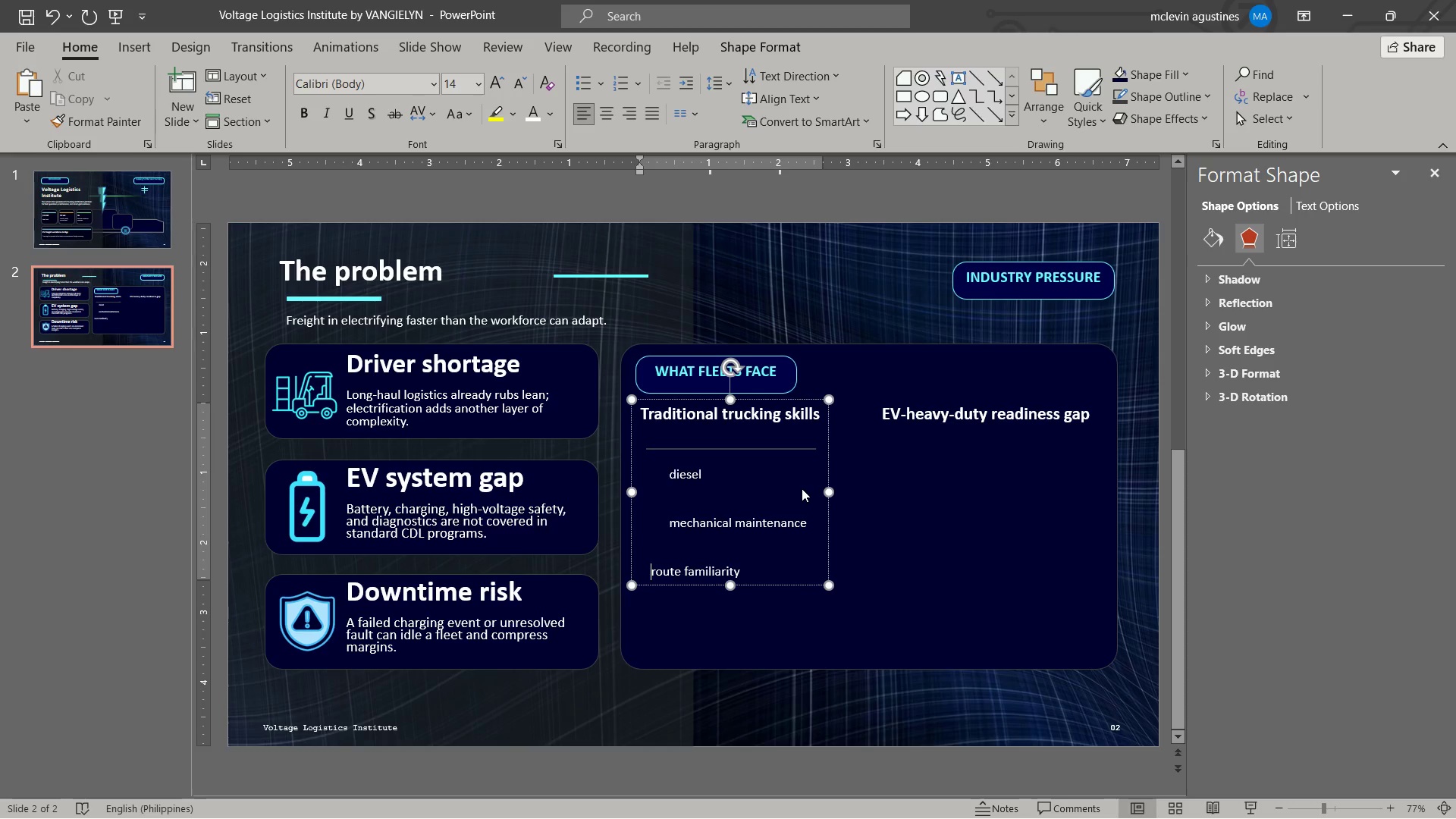 
key(Space)
 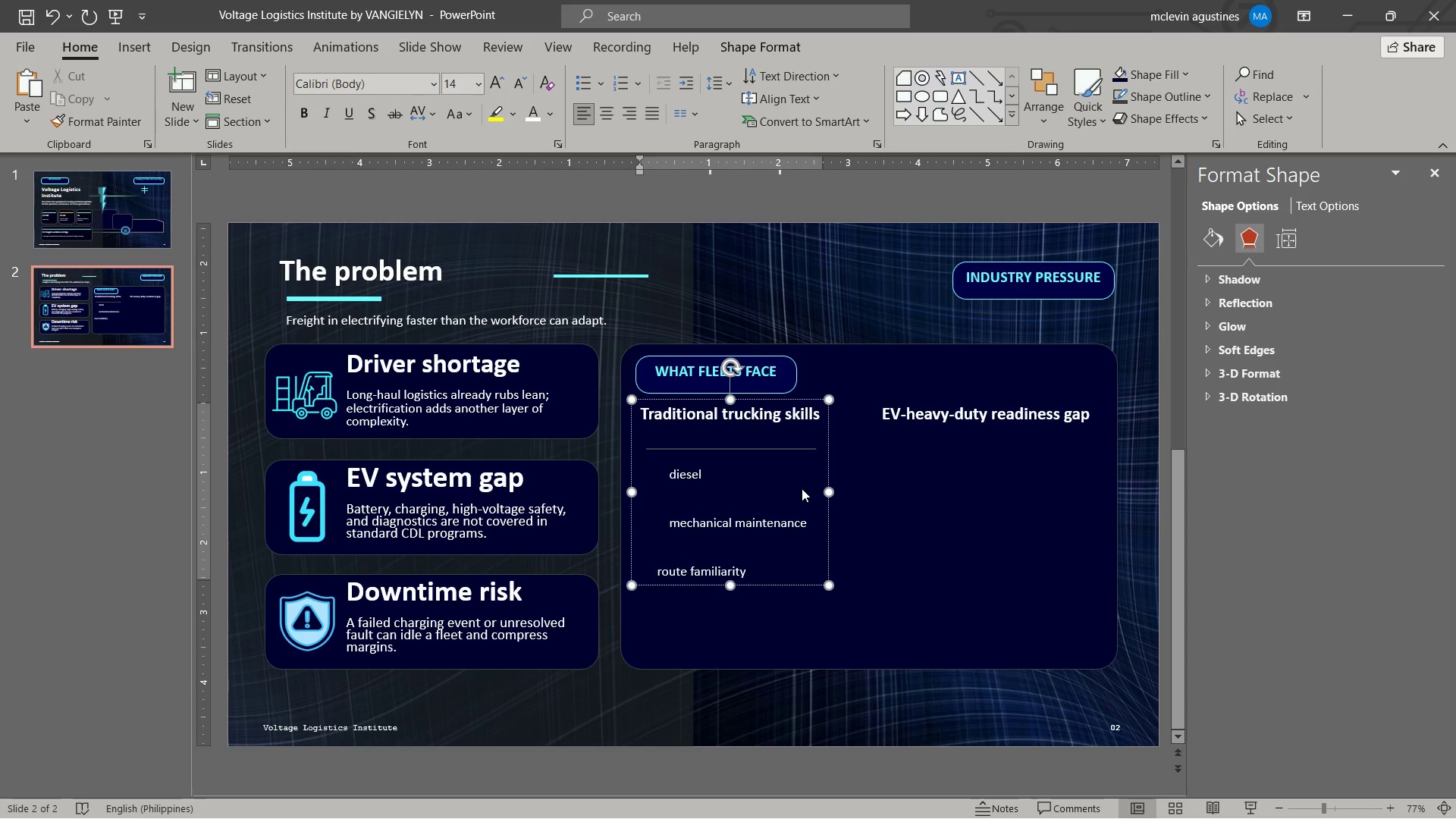 
key(Space)
 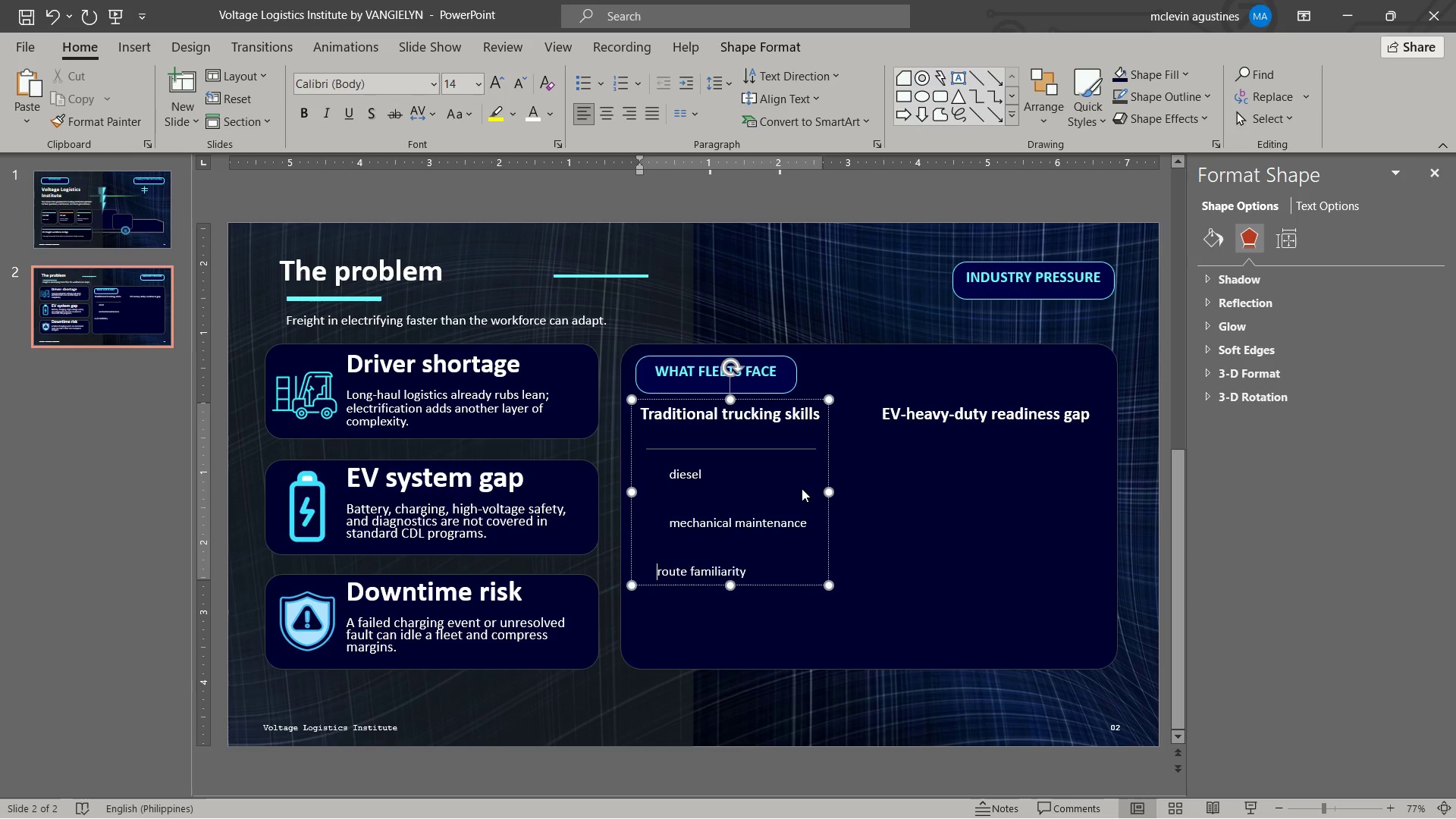 
key(Space)
 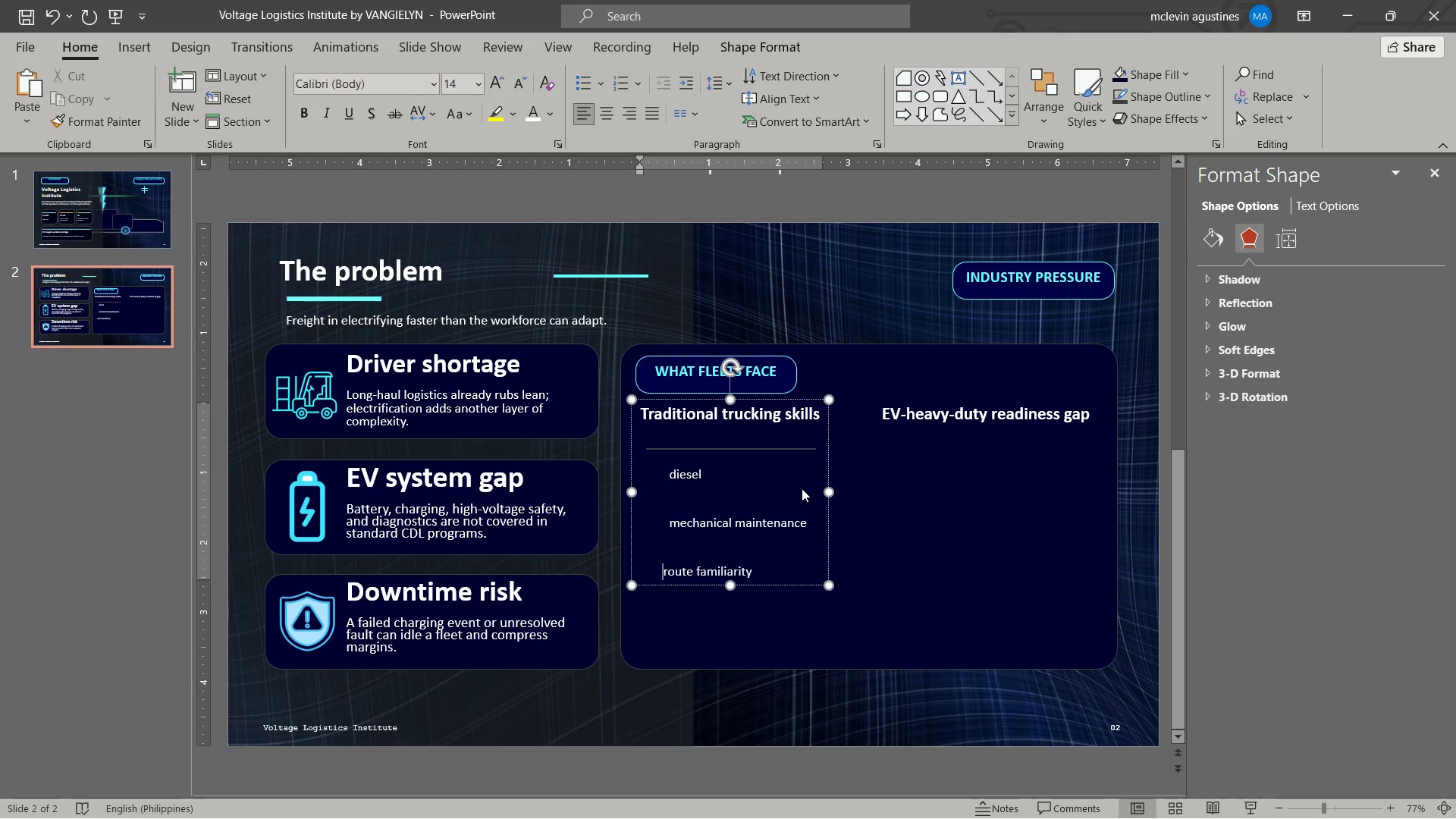 
key(Space)
 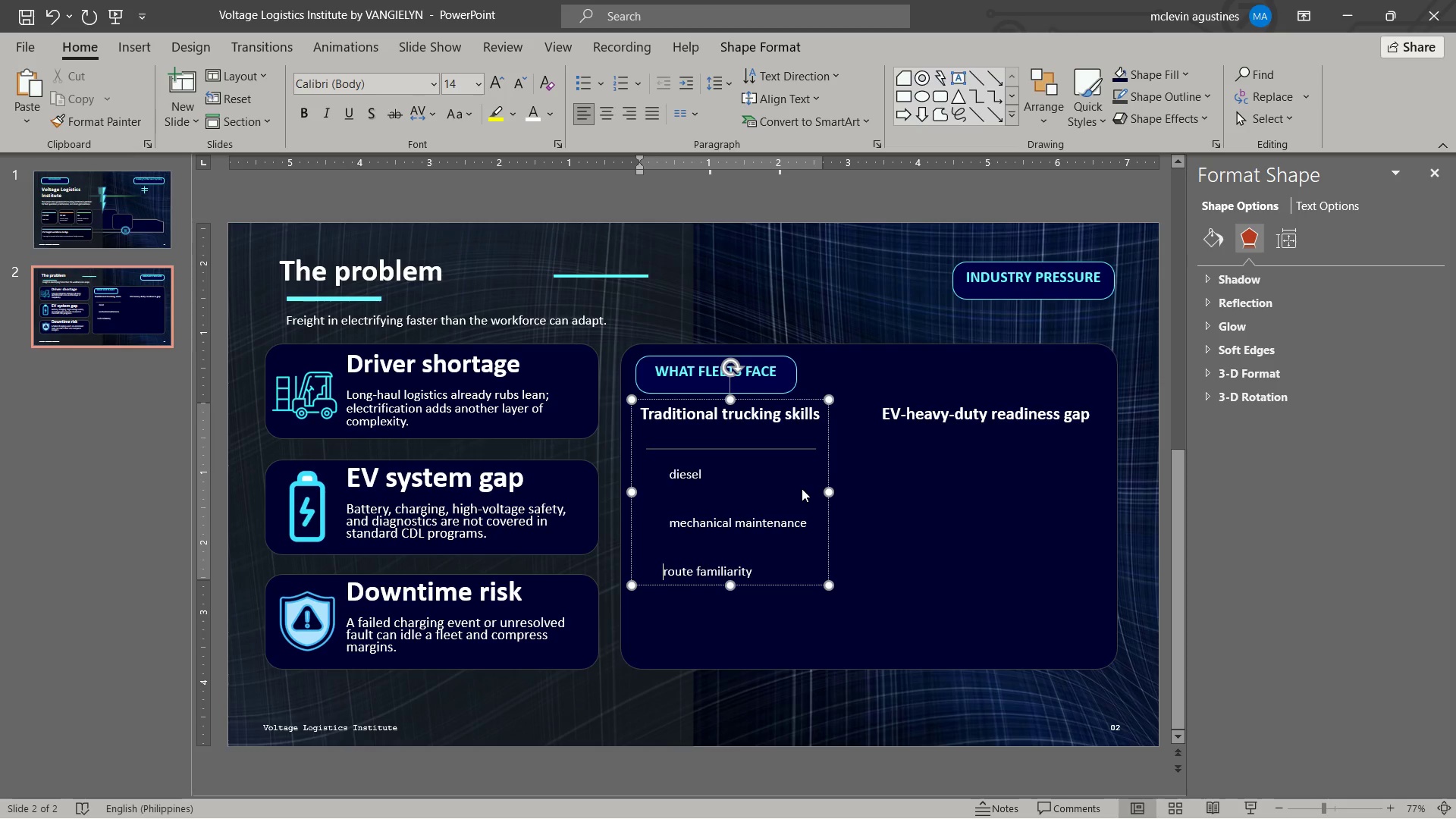 
key(Space)
 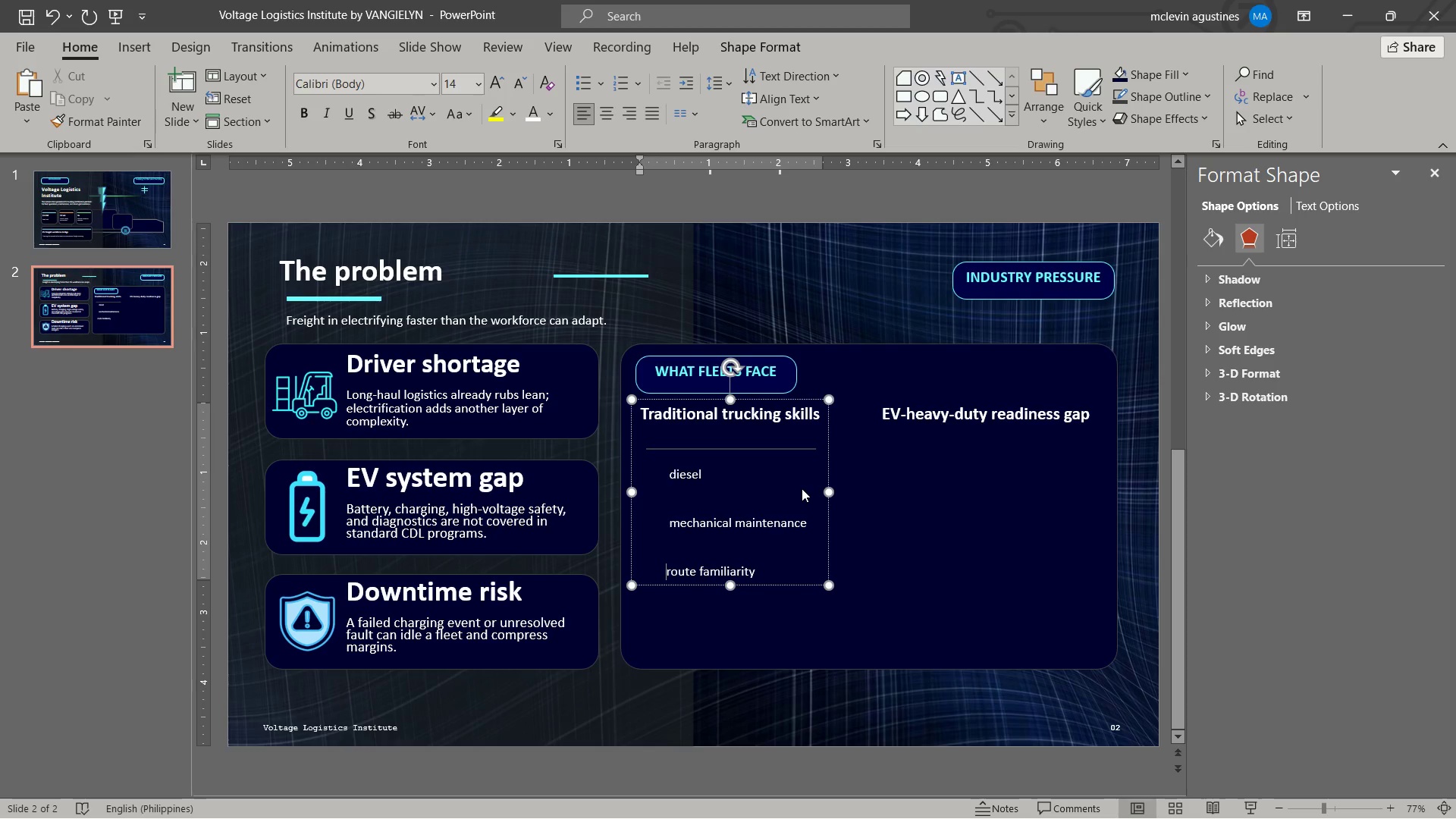 
key(Space)
 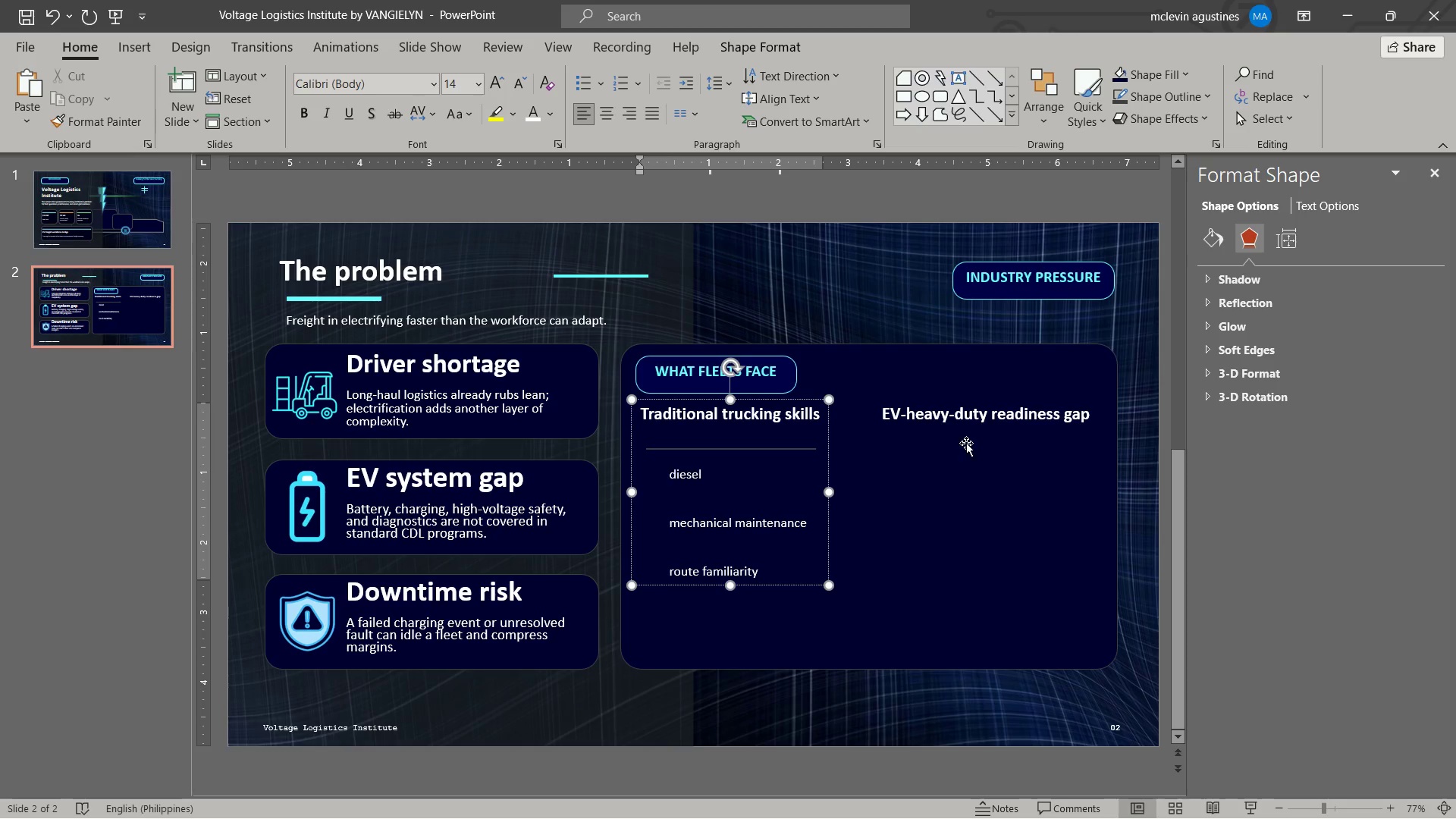 
left_click([1008, 413])
 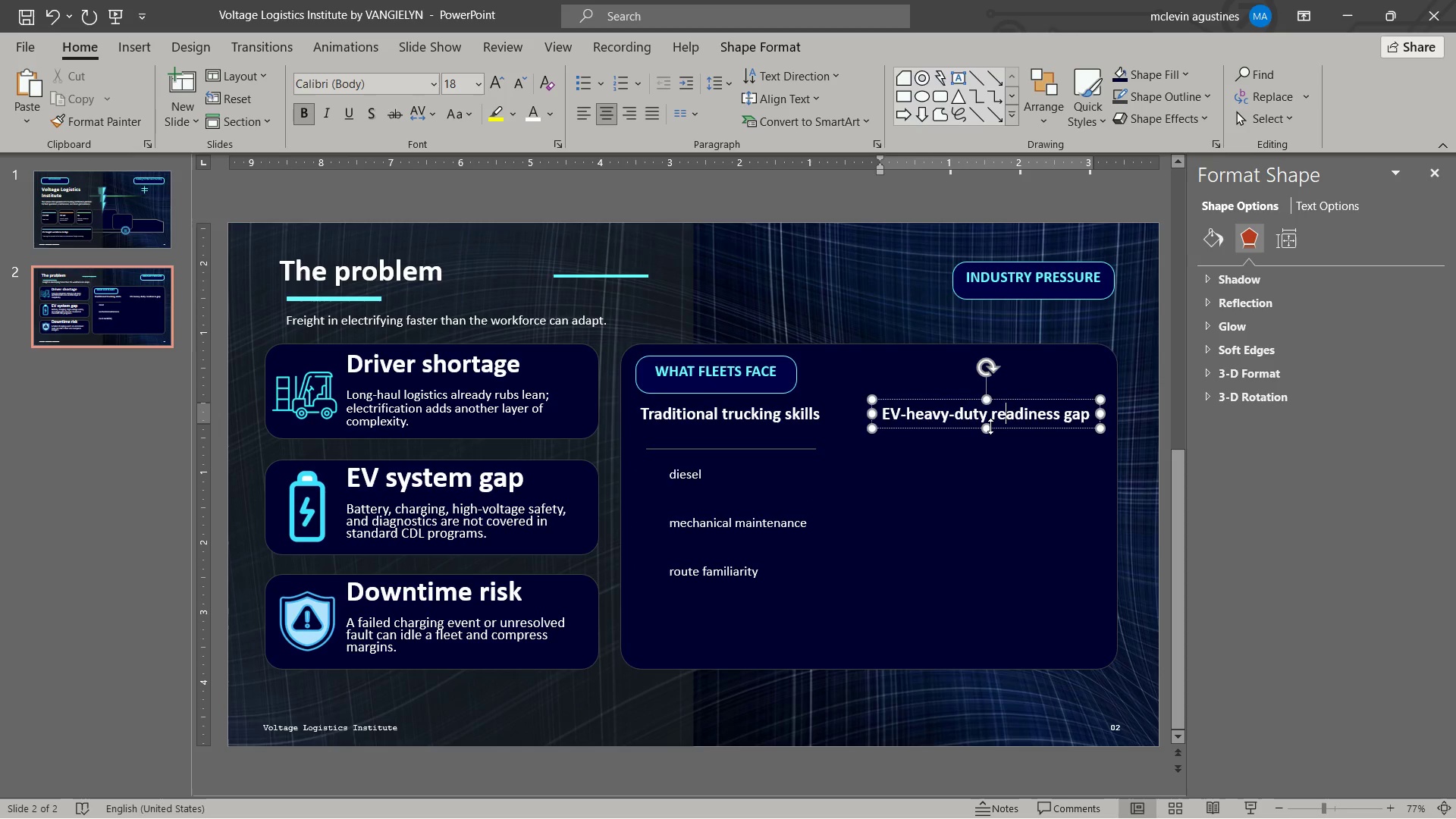 
left_click_drag(start_coordinate=[990, 426], to_coordinate=[984, 592])
 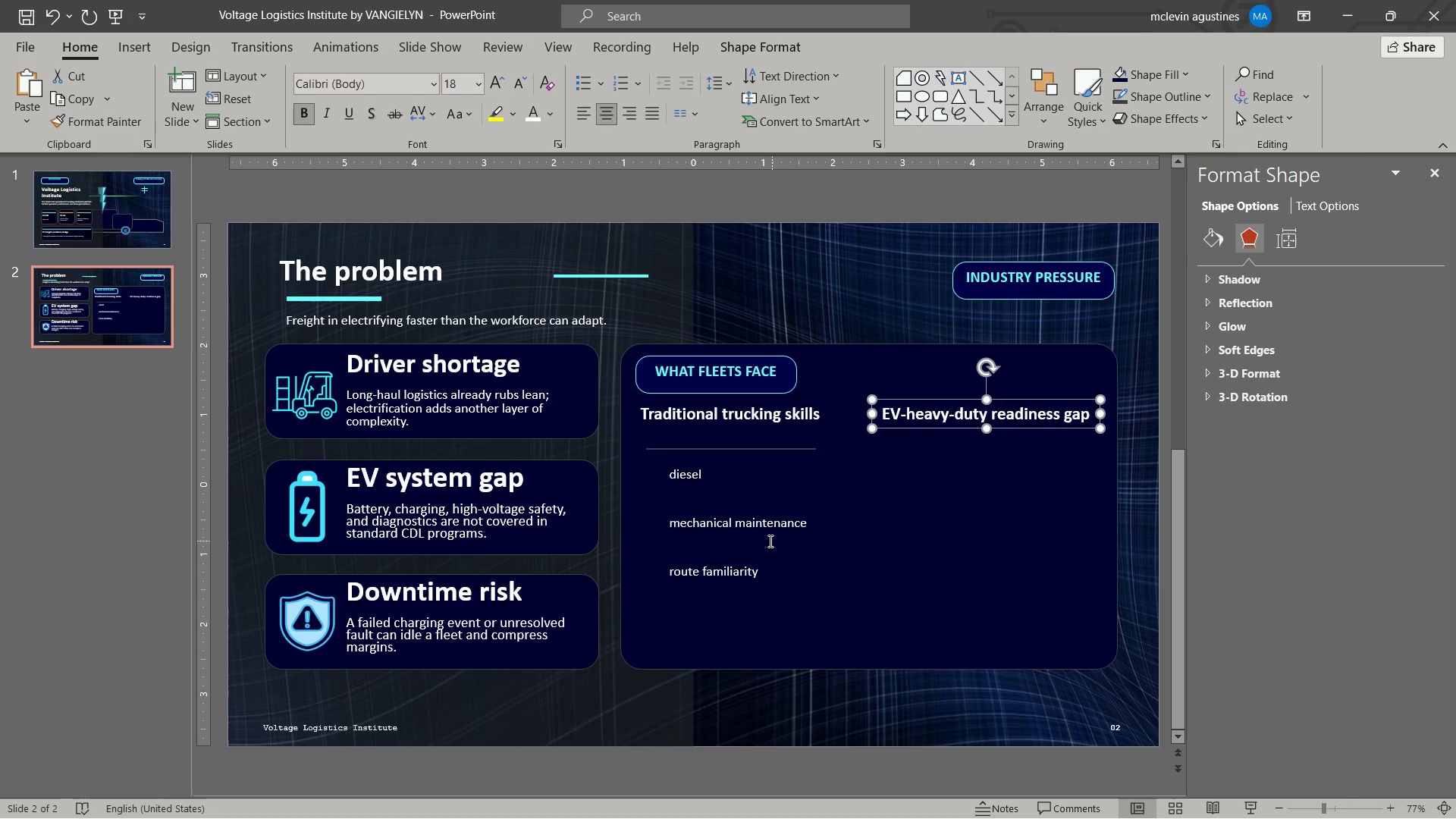 
hold_key(key=ShiftLeft, duration=0.56)
 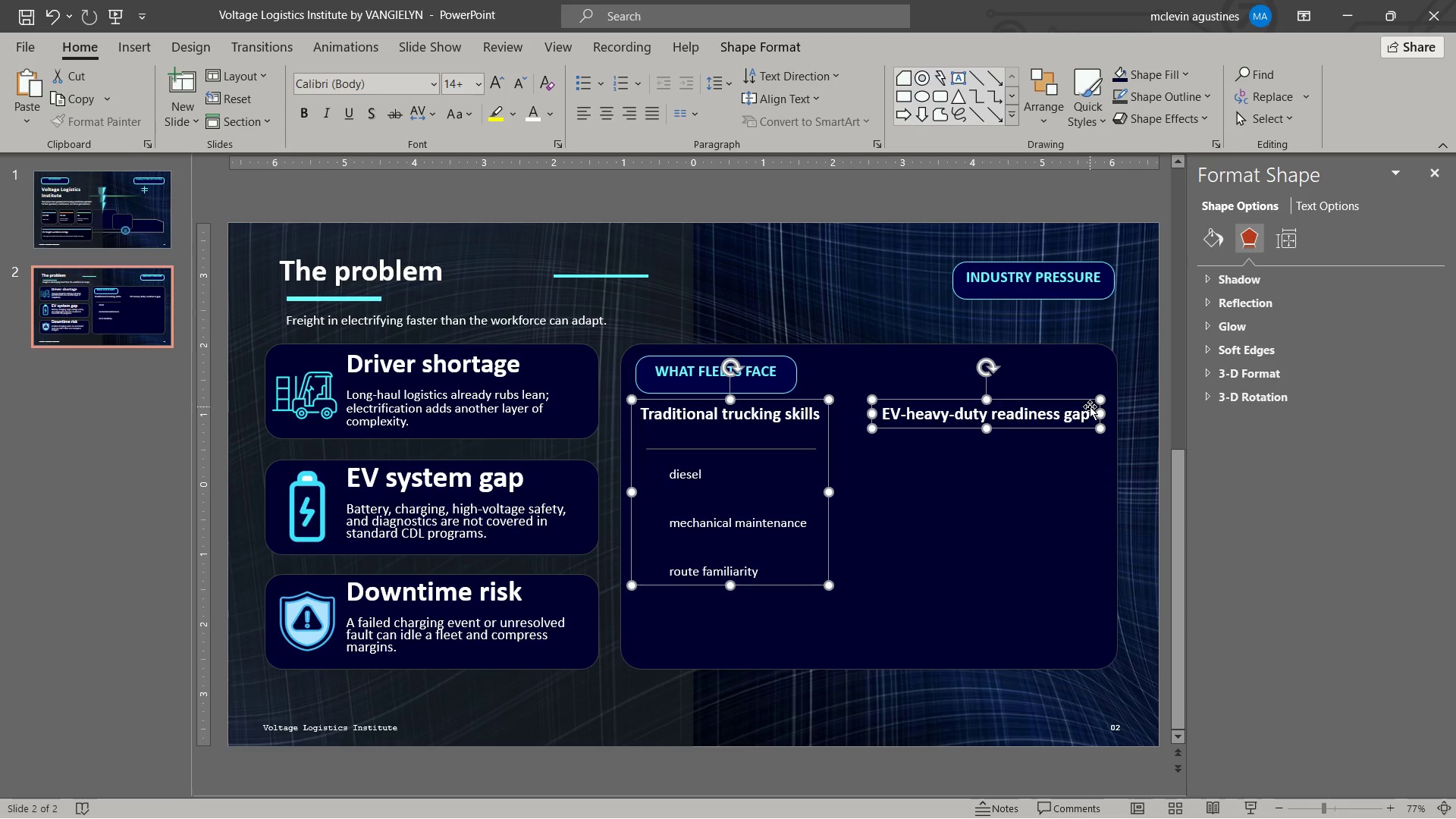 
left_click([1090, 413])
 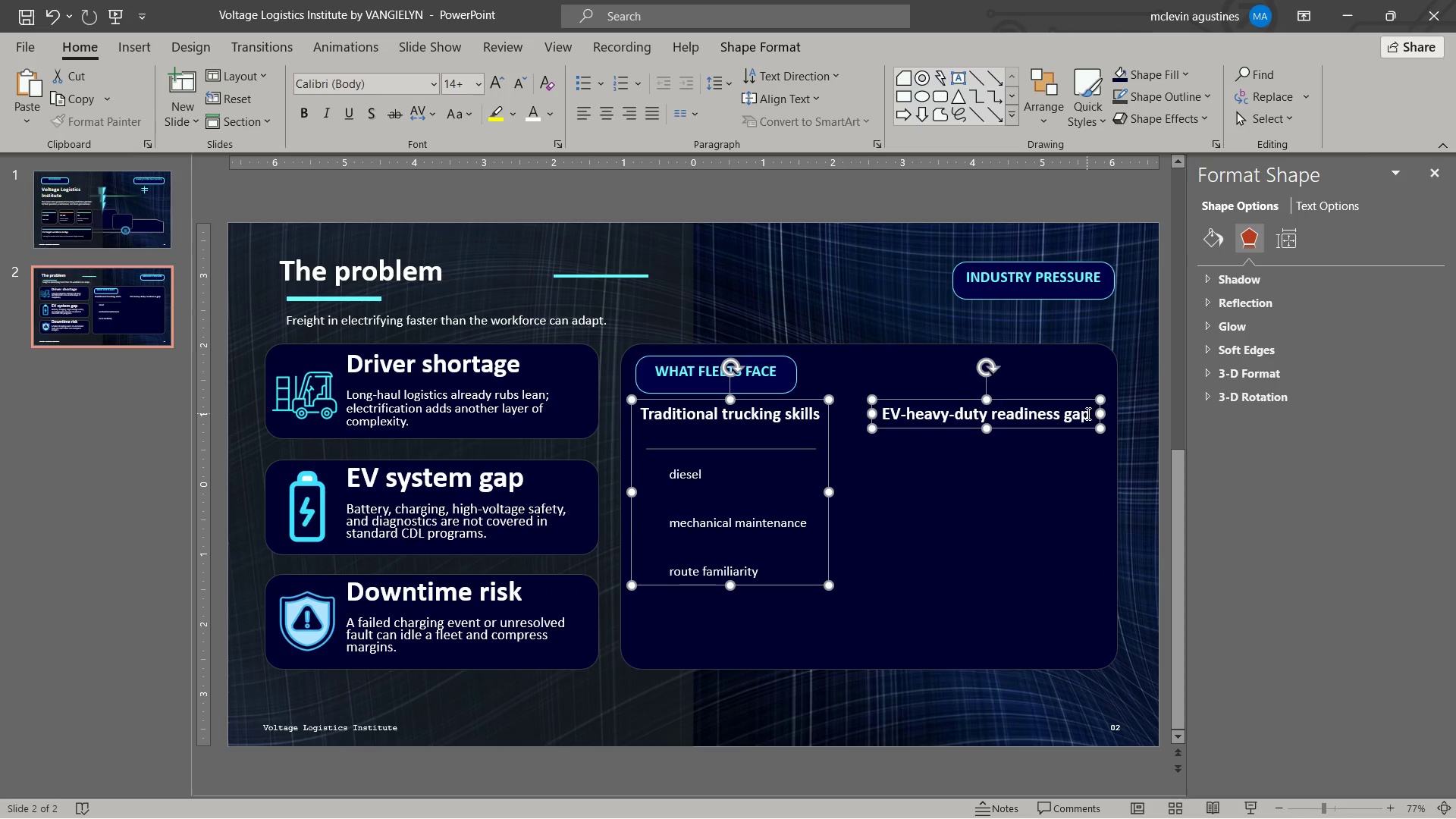 
left_click([1087, 413])
 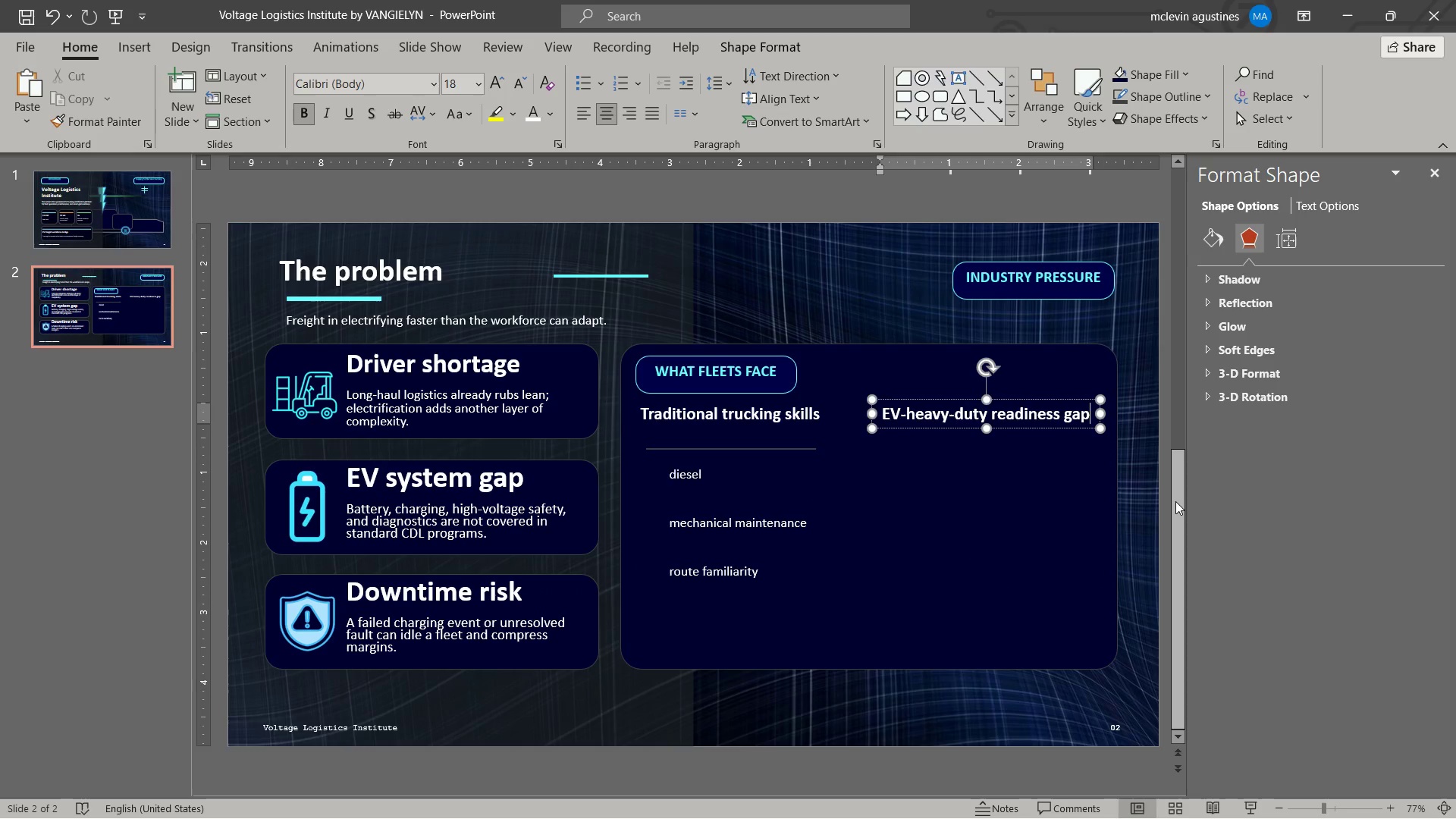 
key(Enter)
 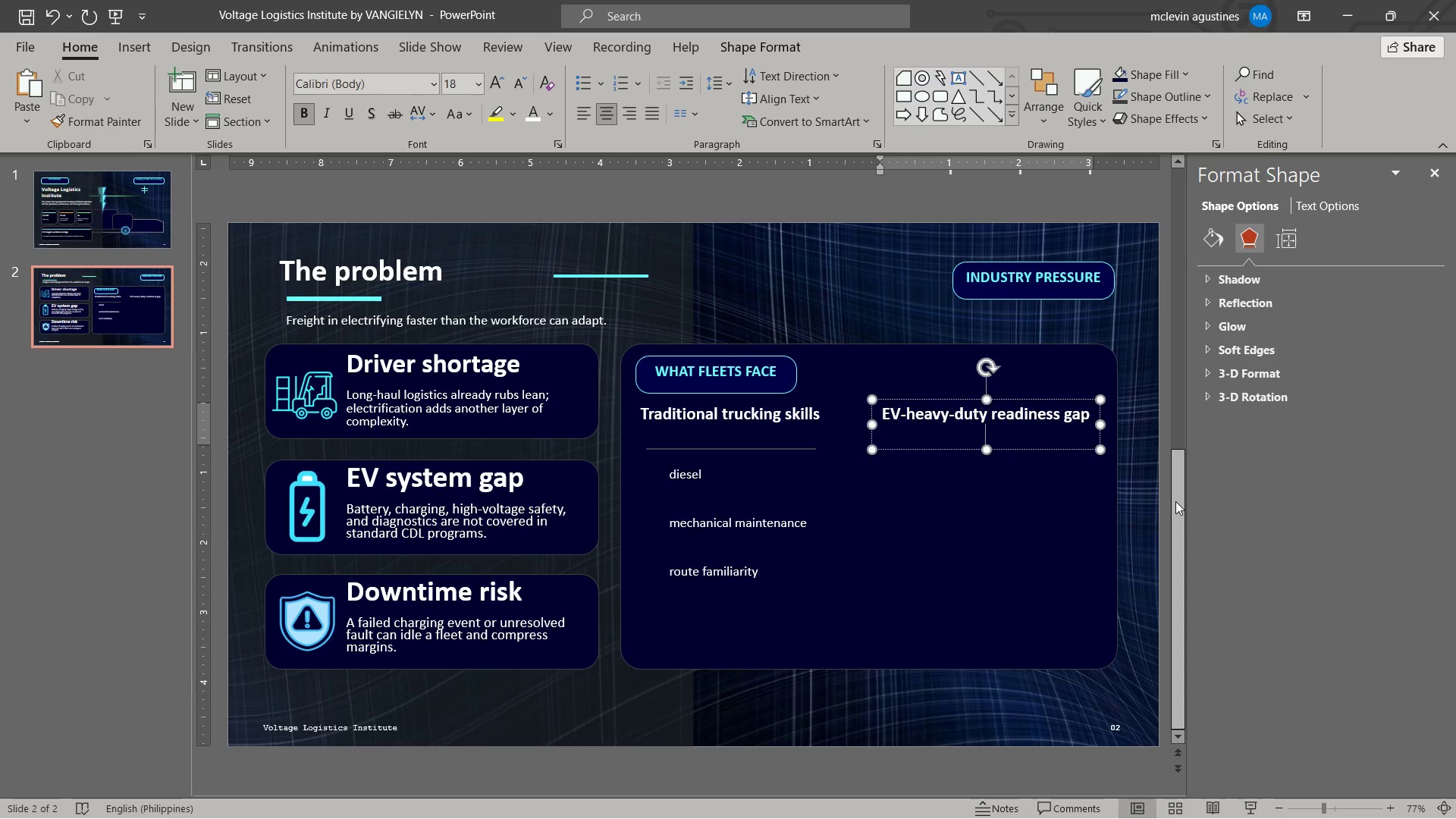 
key(Enter)
 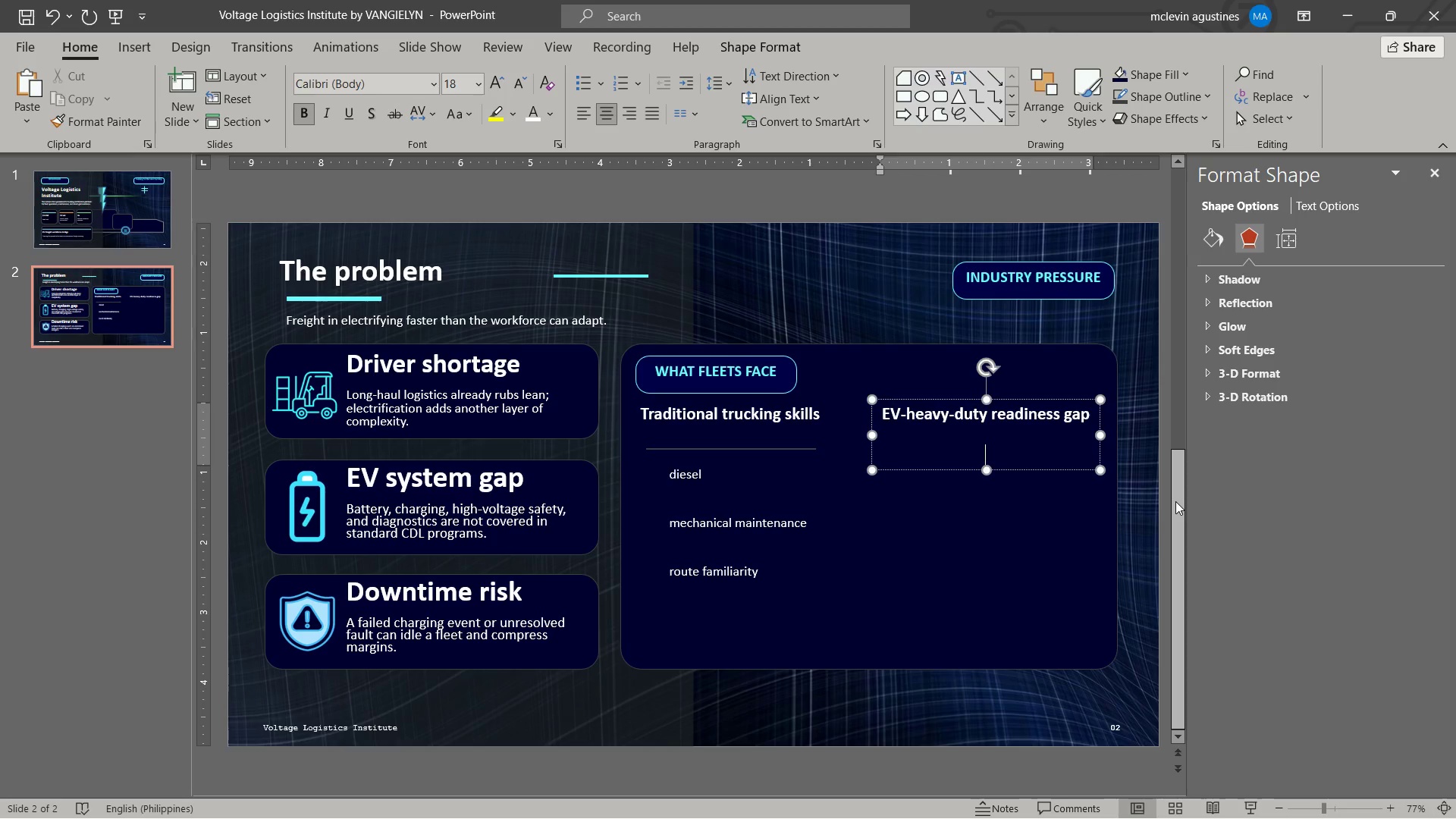 
key(Control+L)
 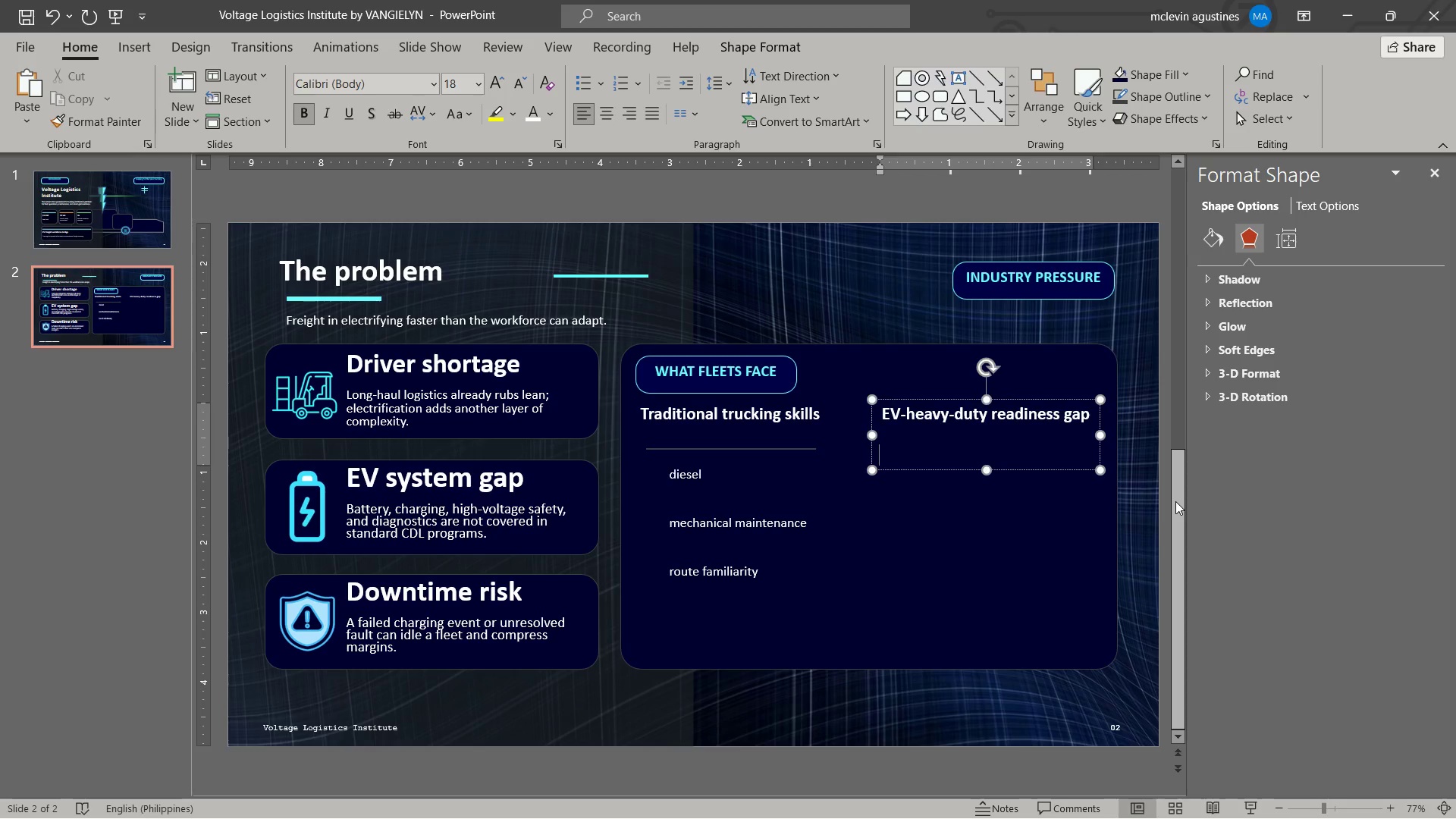 
key(Enter)
 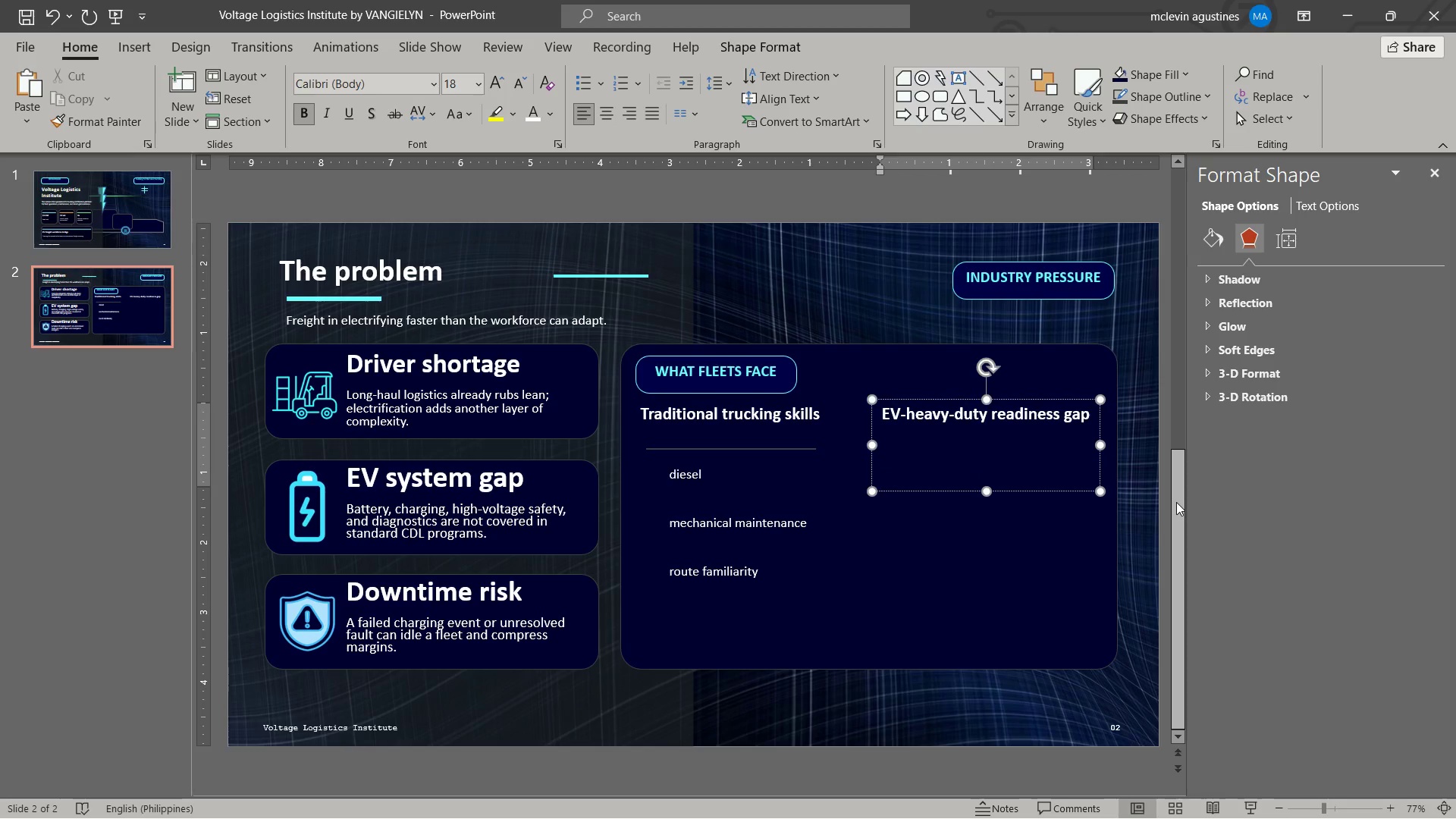 
wait(5.52)
 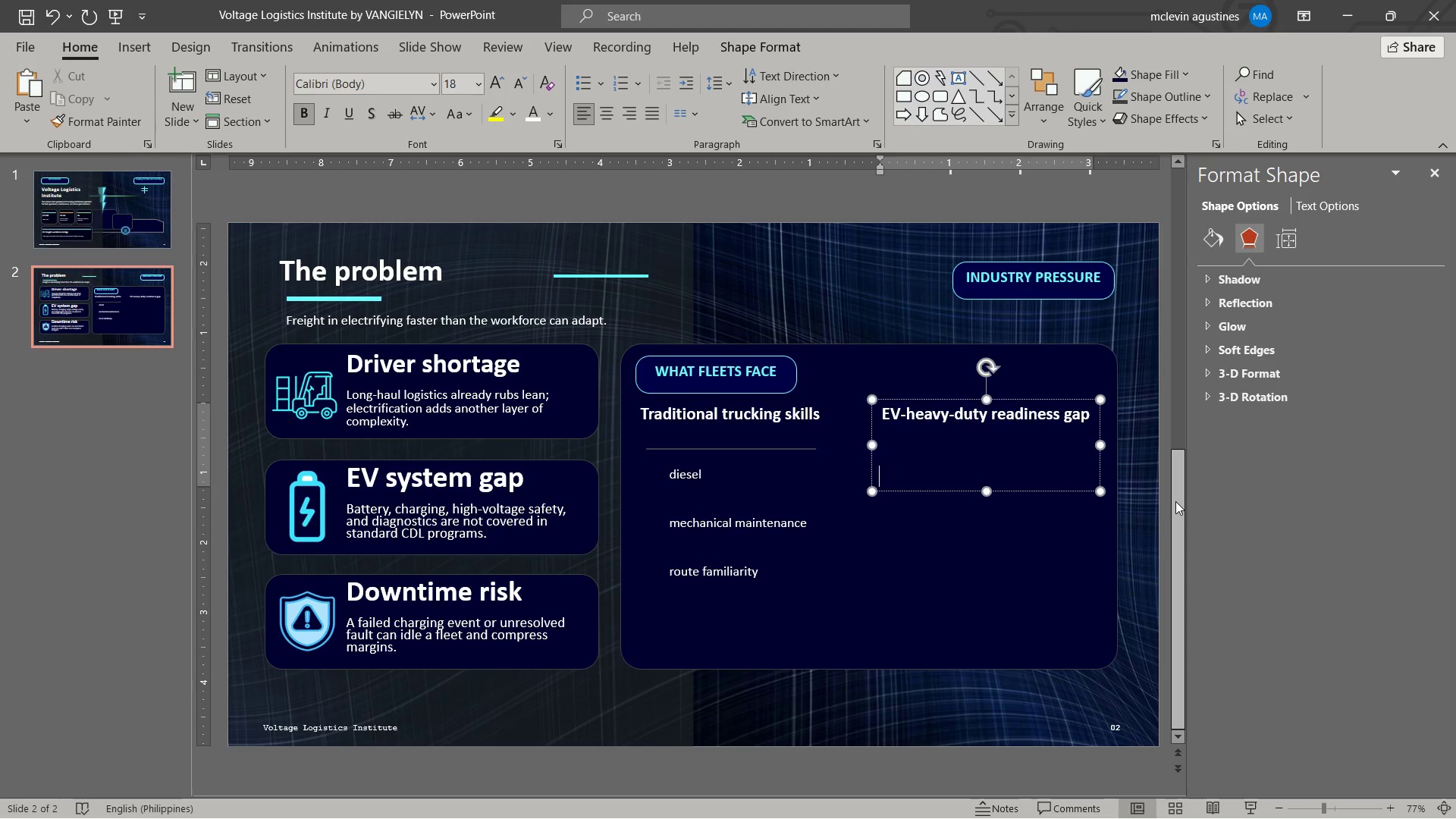 
type(hih)
key(Backspace)
type(gh)
 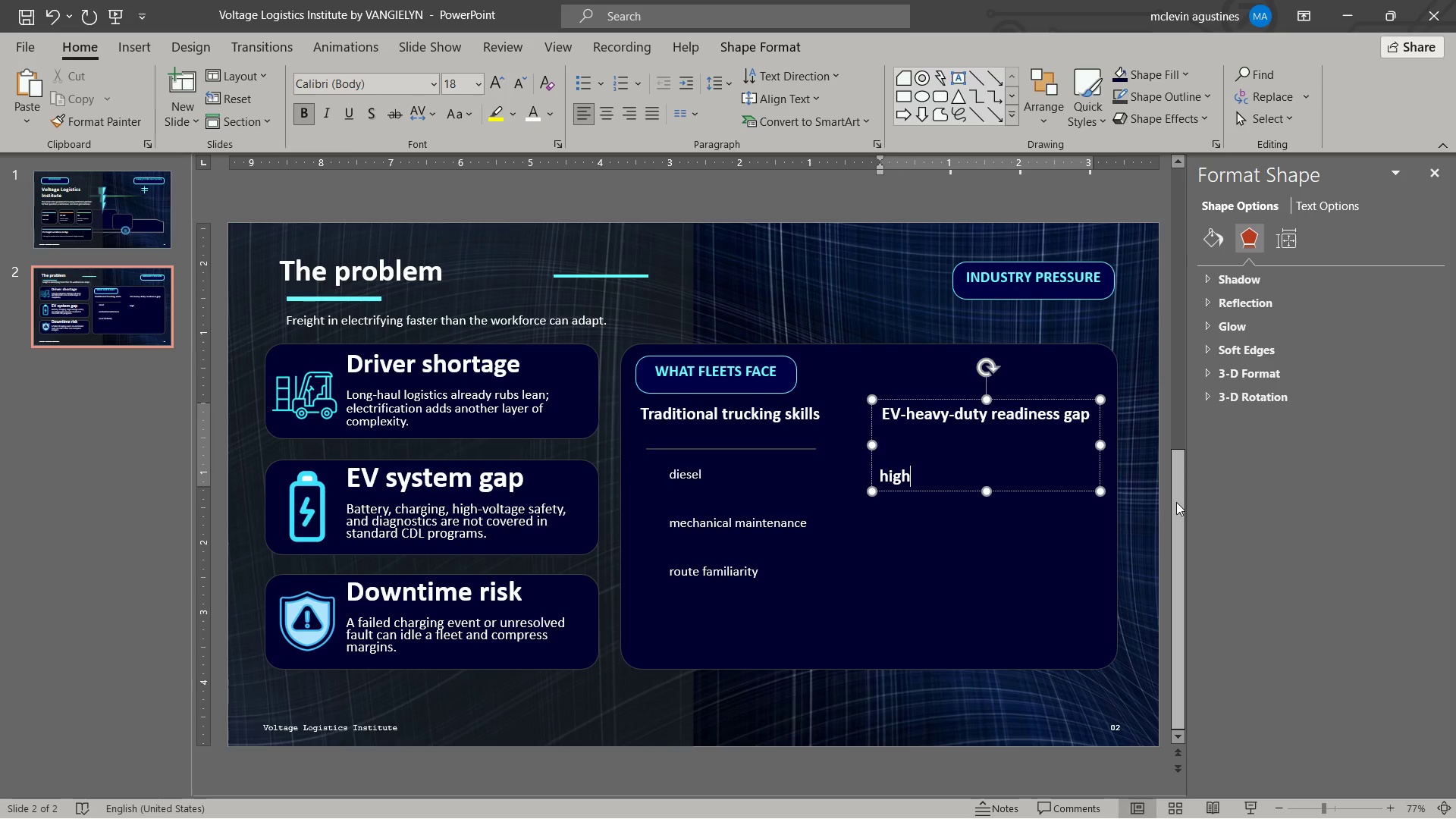 
key(ArrowLeft)
 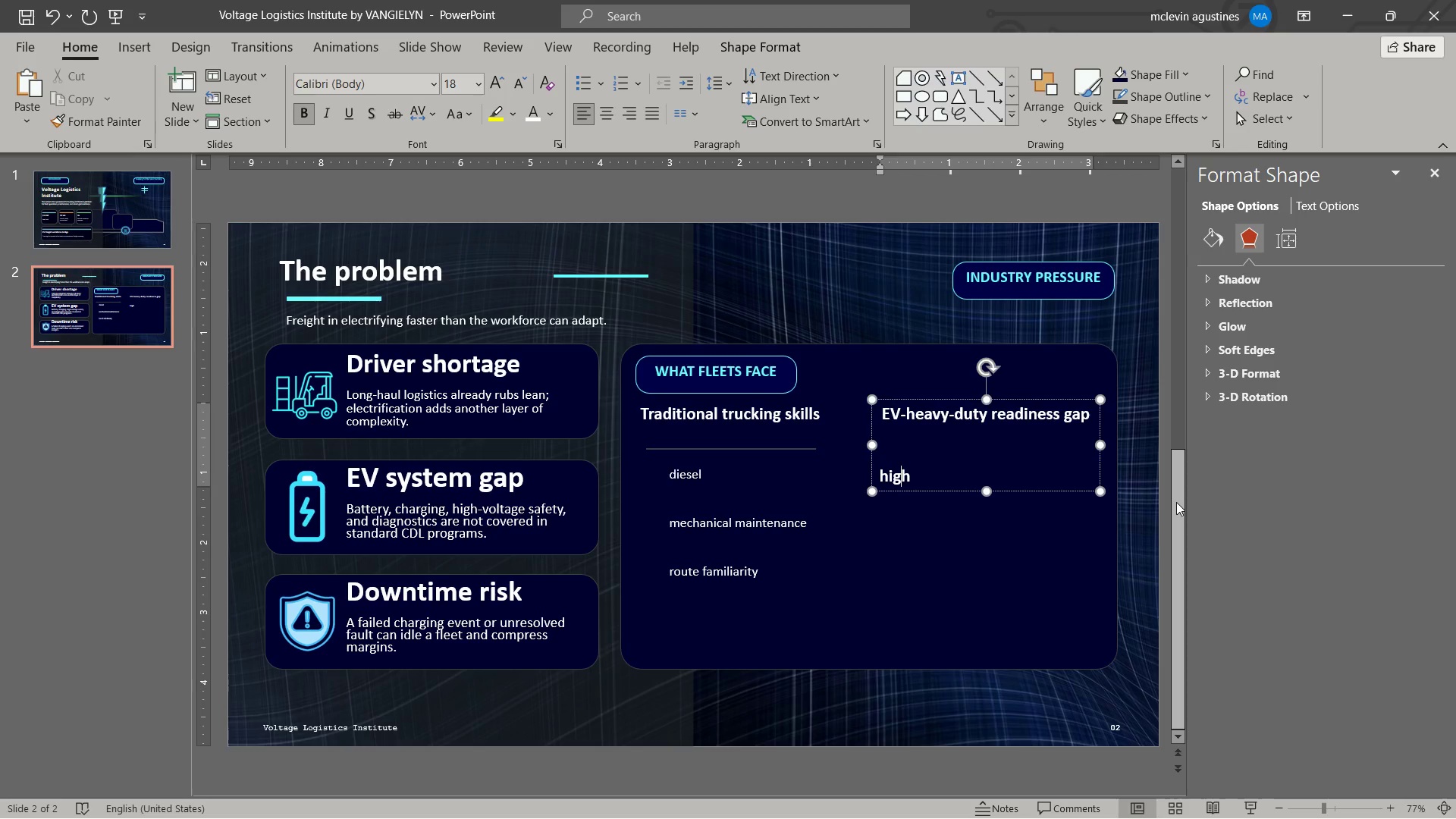 
key(Control+ControlLeft)
 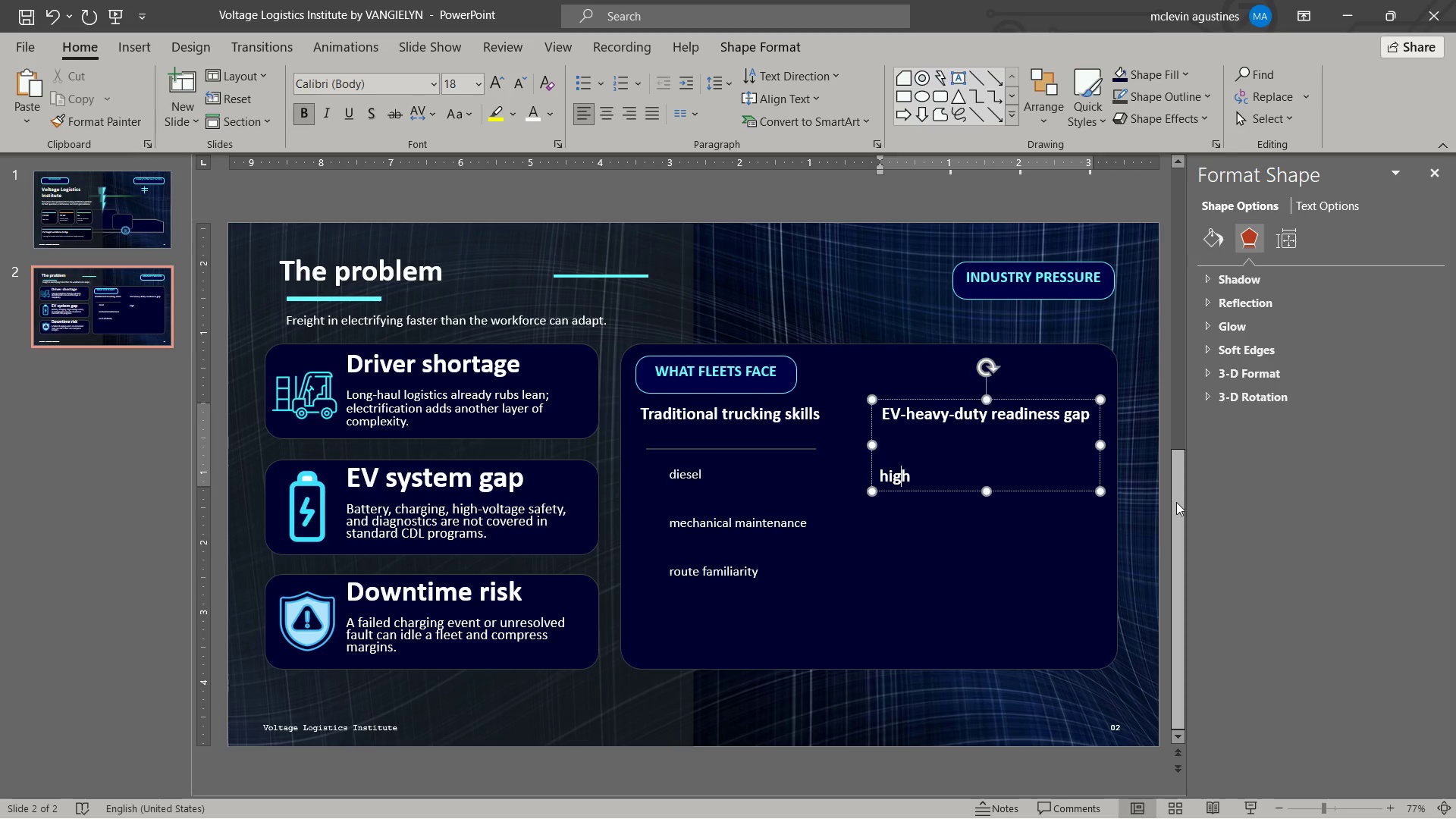 
key(Control+B)
 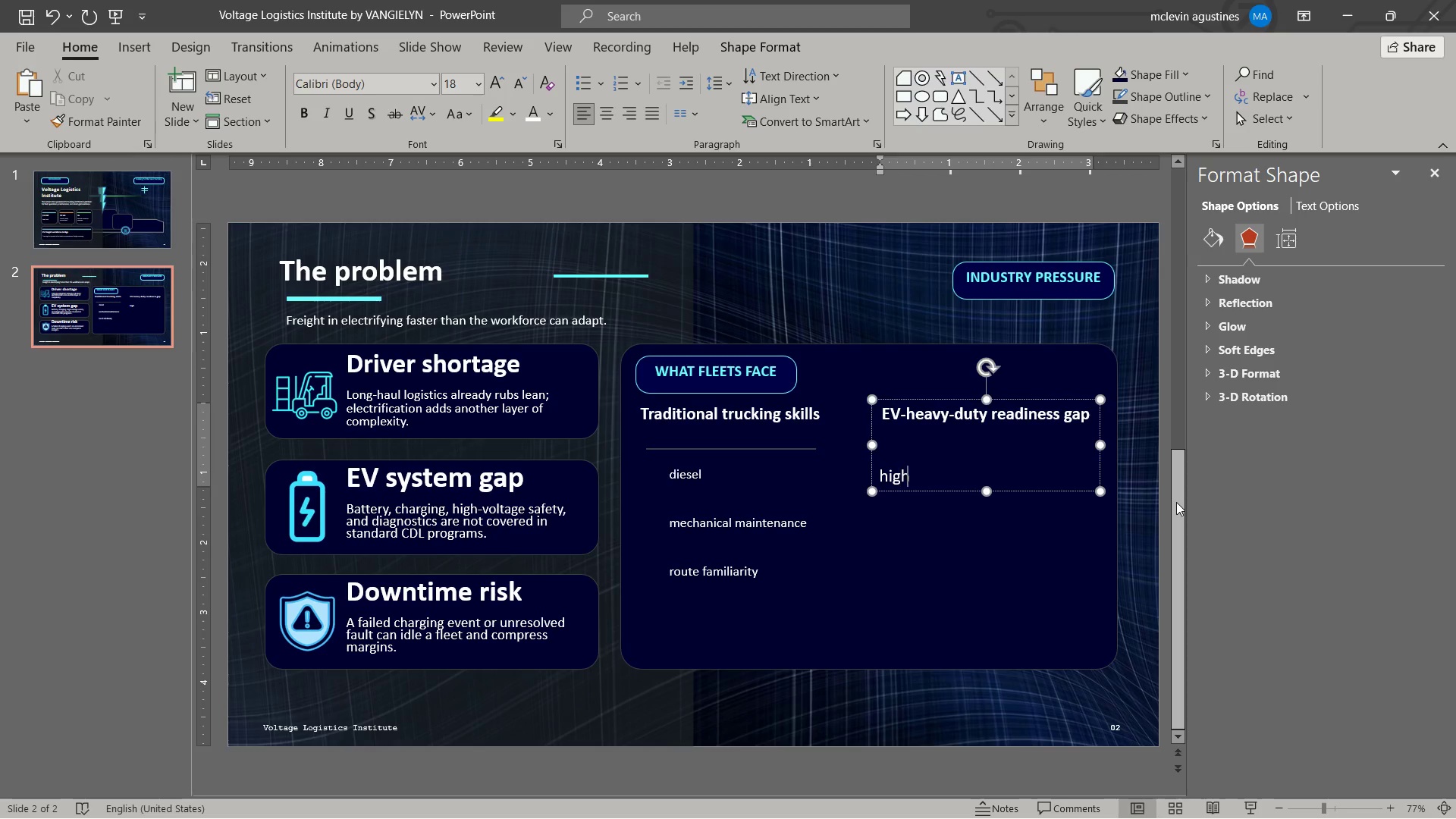 
key(ArrowRight)
 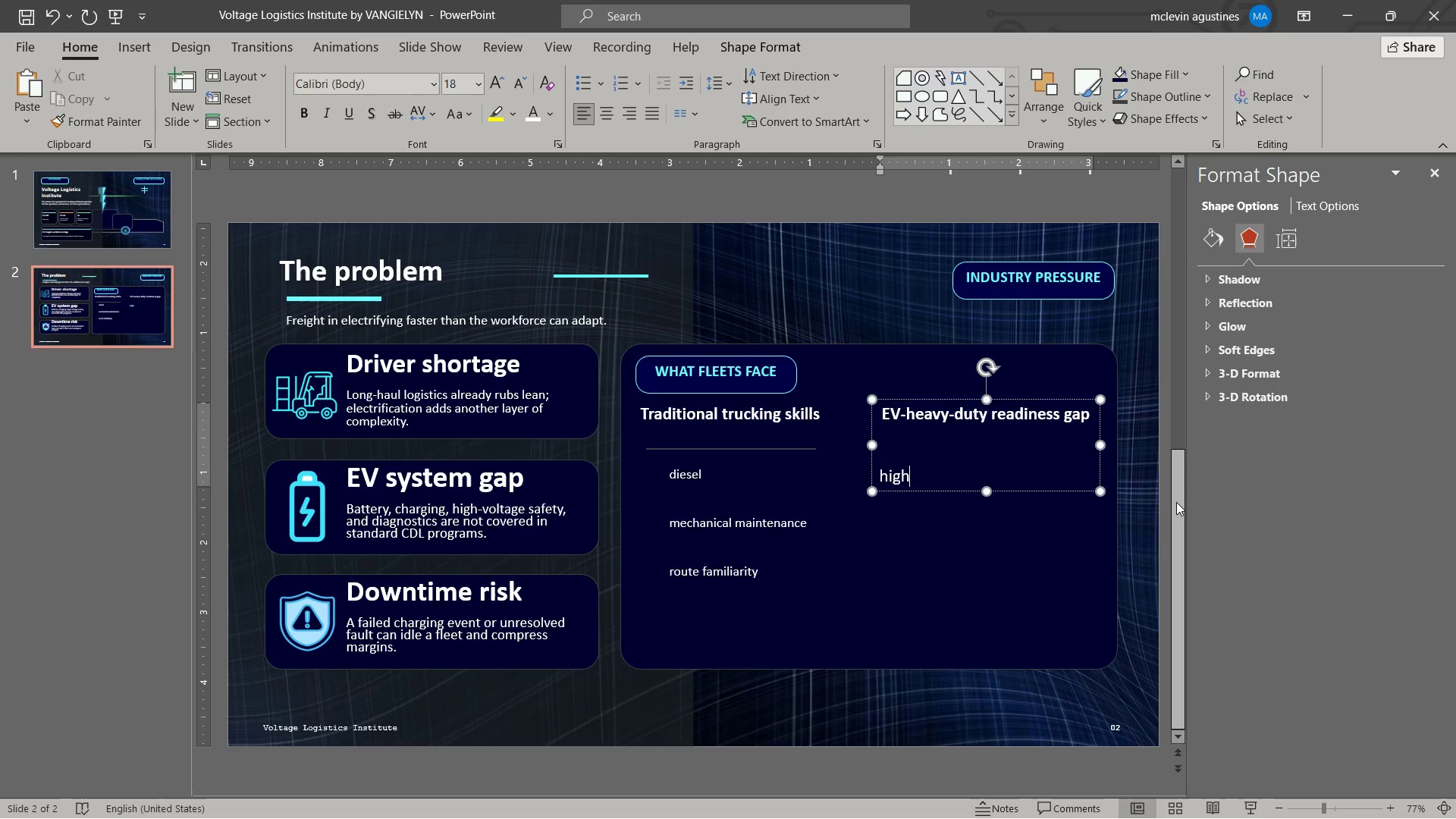 
type(-voltage safety)
 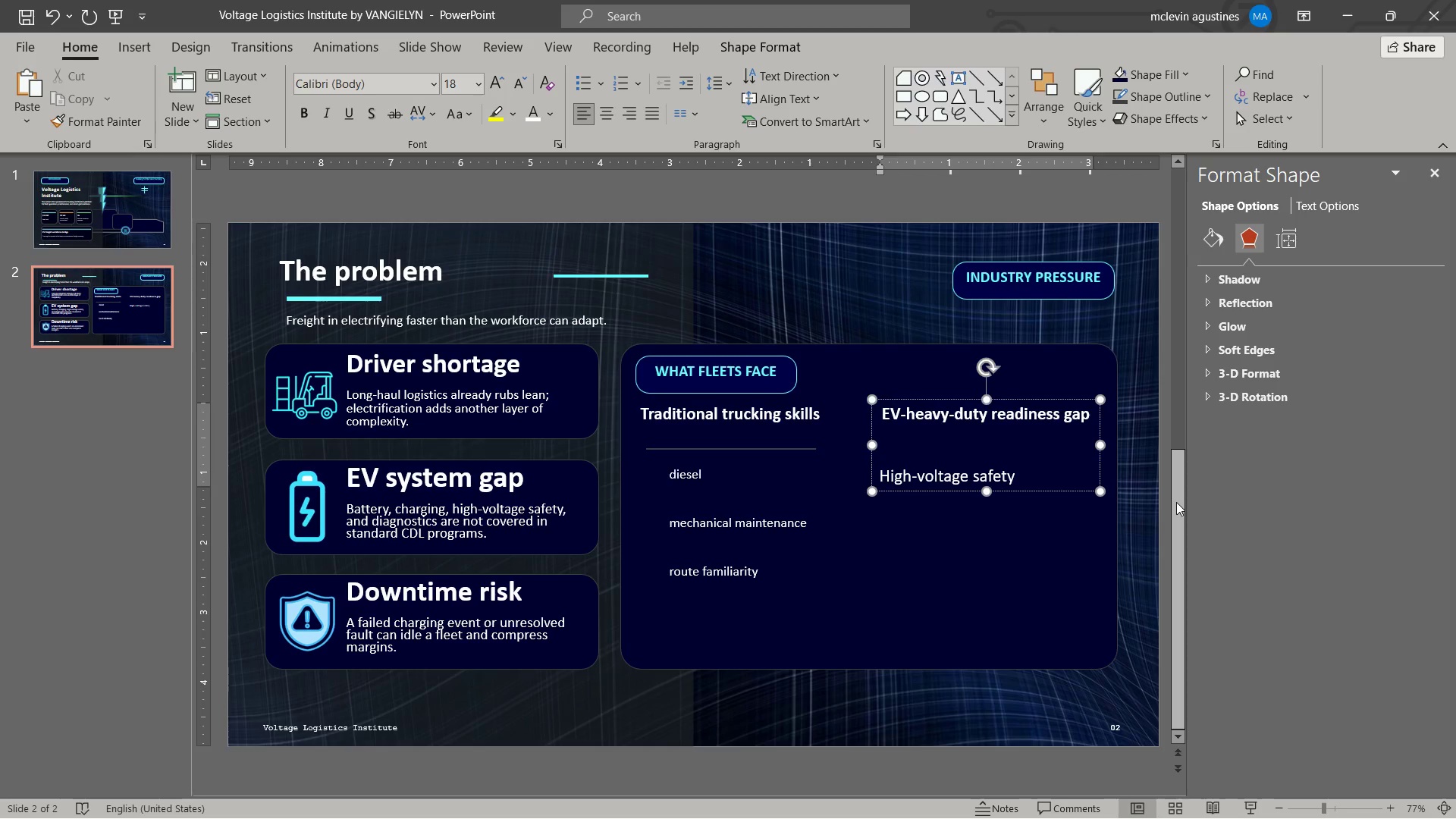 
key(Control+Shift+ArrowLeft)
 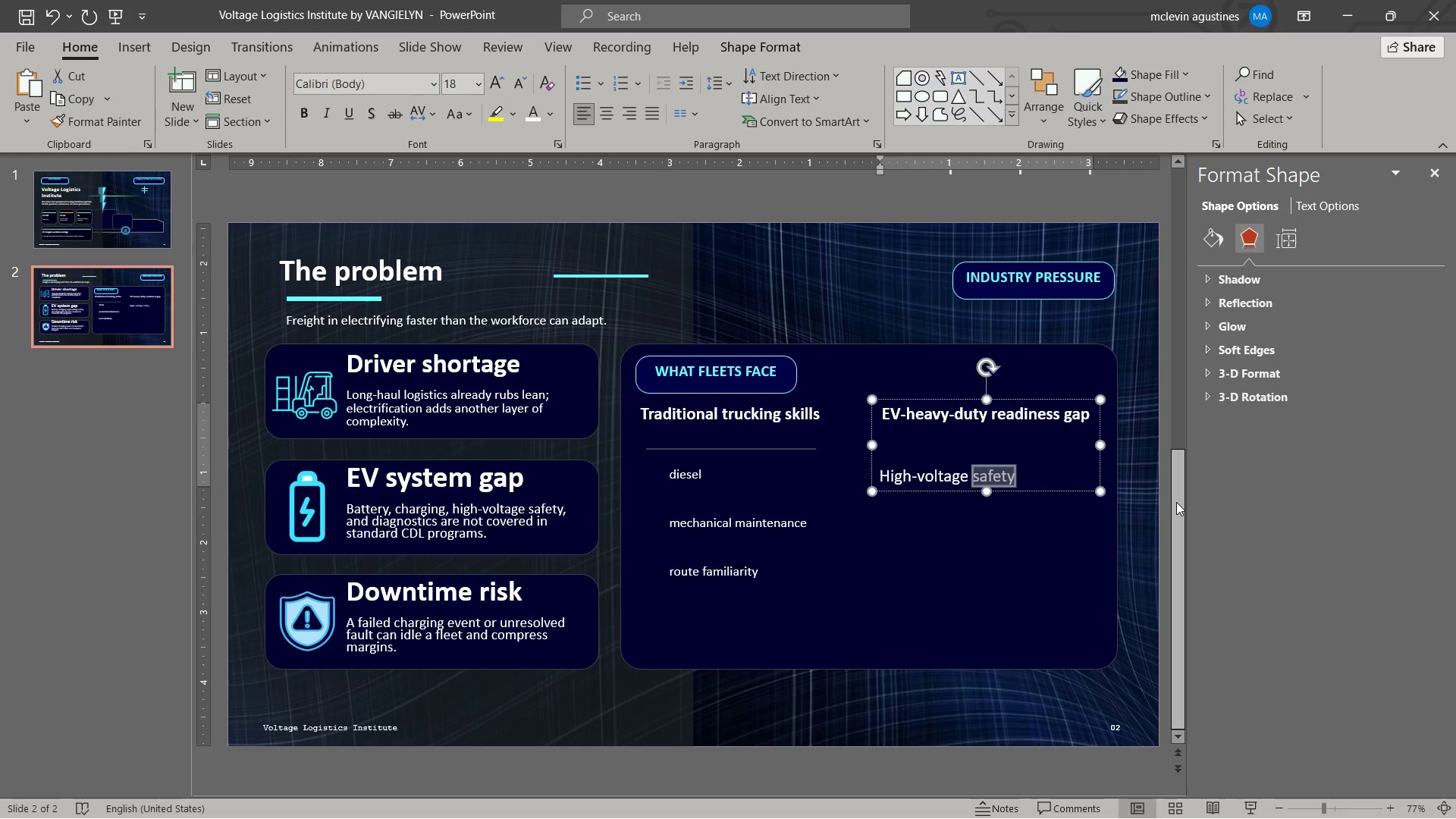 
key(Control+Shift+ArrowLeft)
 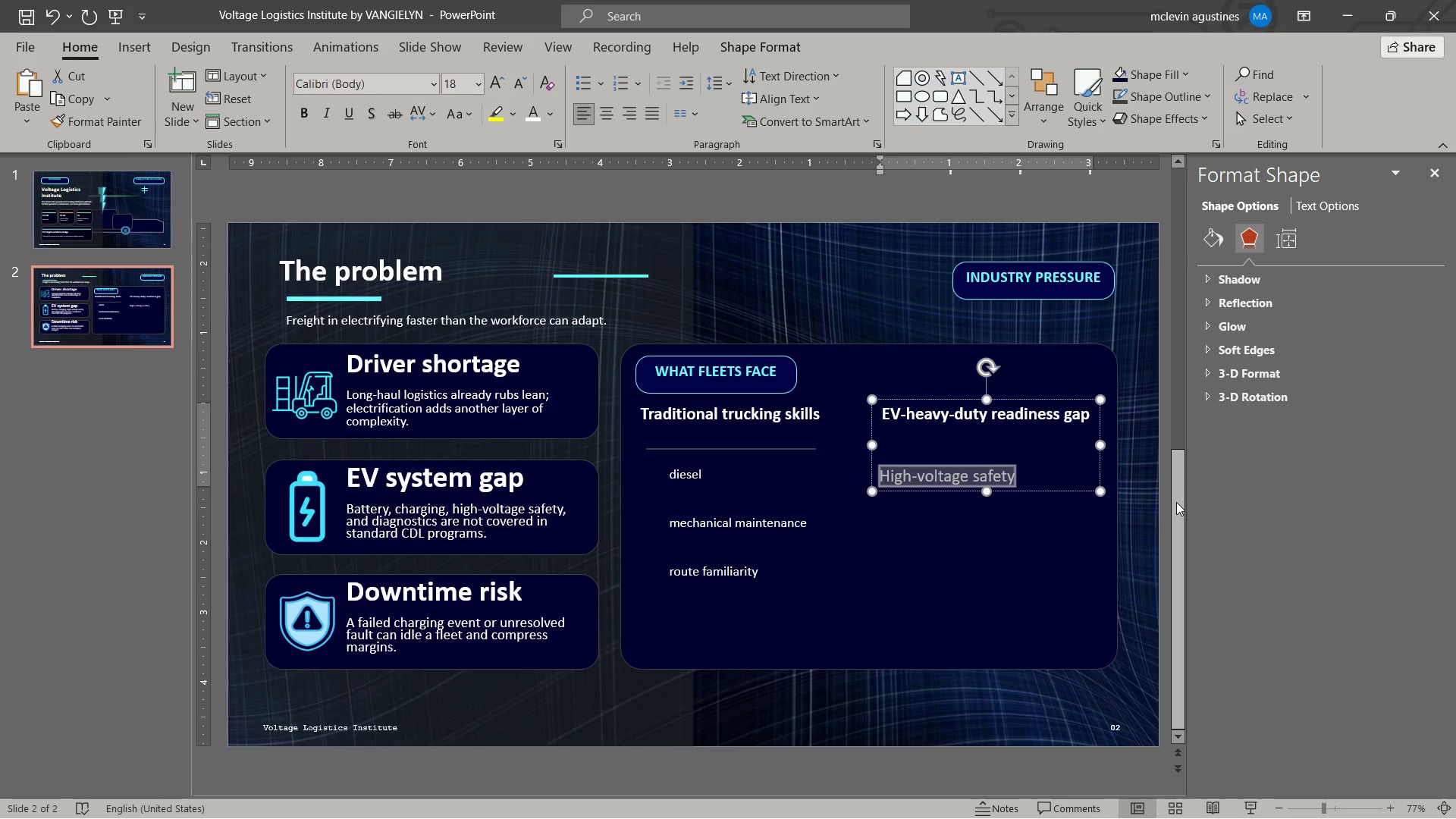 
key(Control+BracketLeft)
 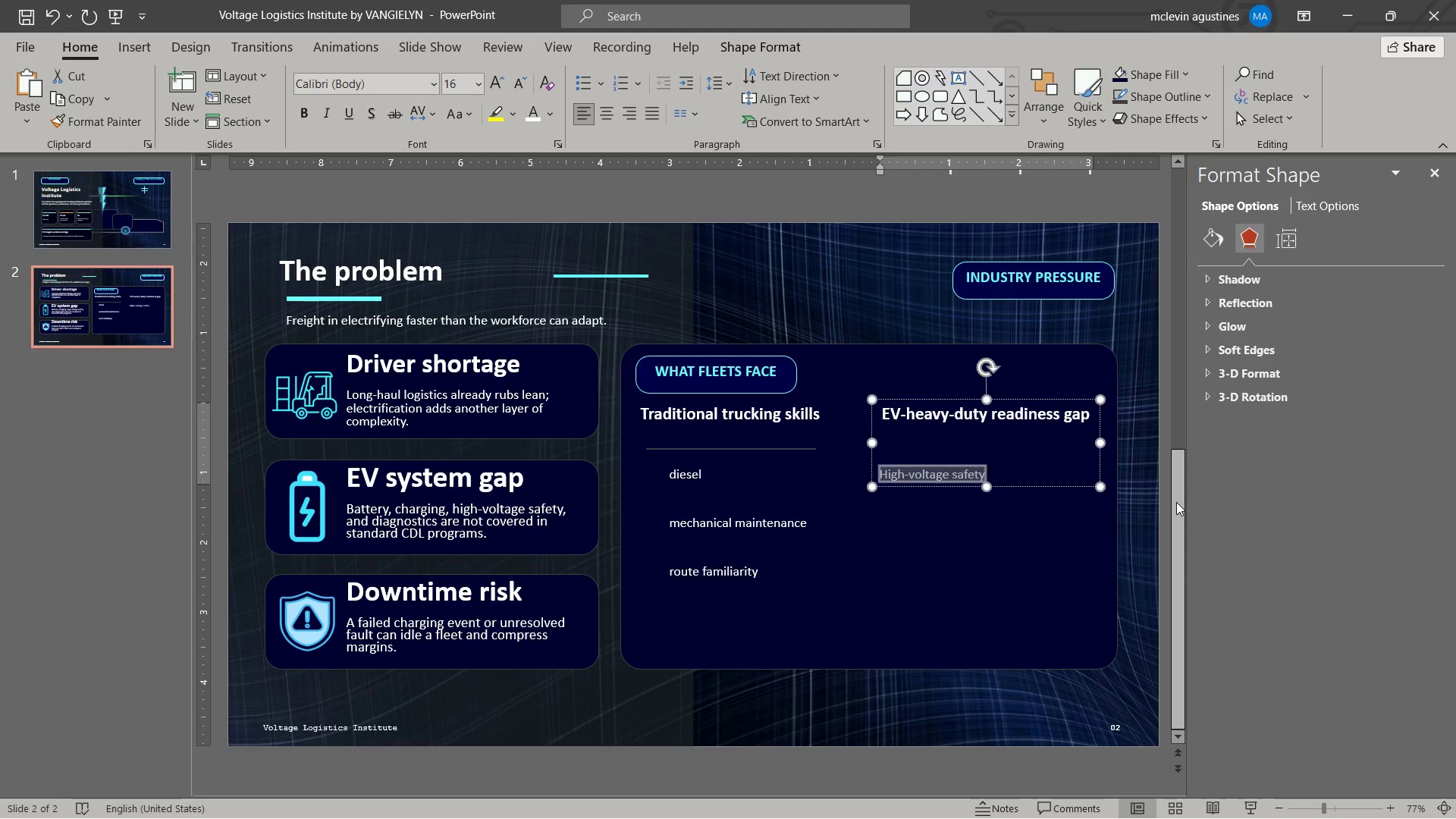 
key(Control+BracketLeft)
 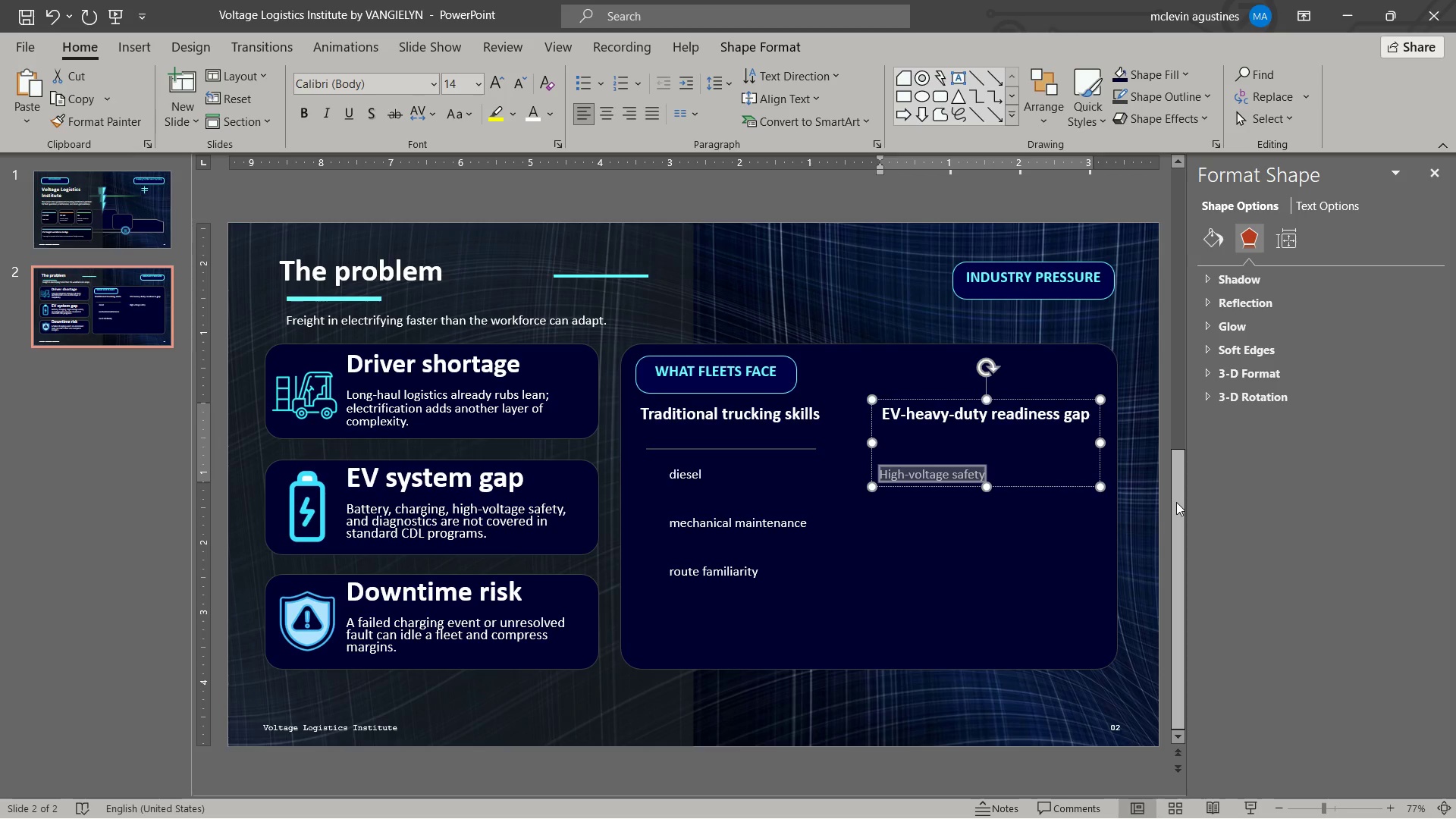 
key(ArrowRight)
 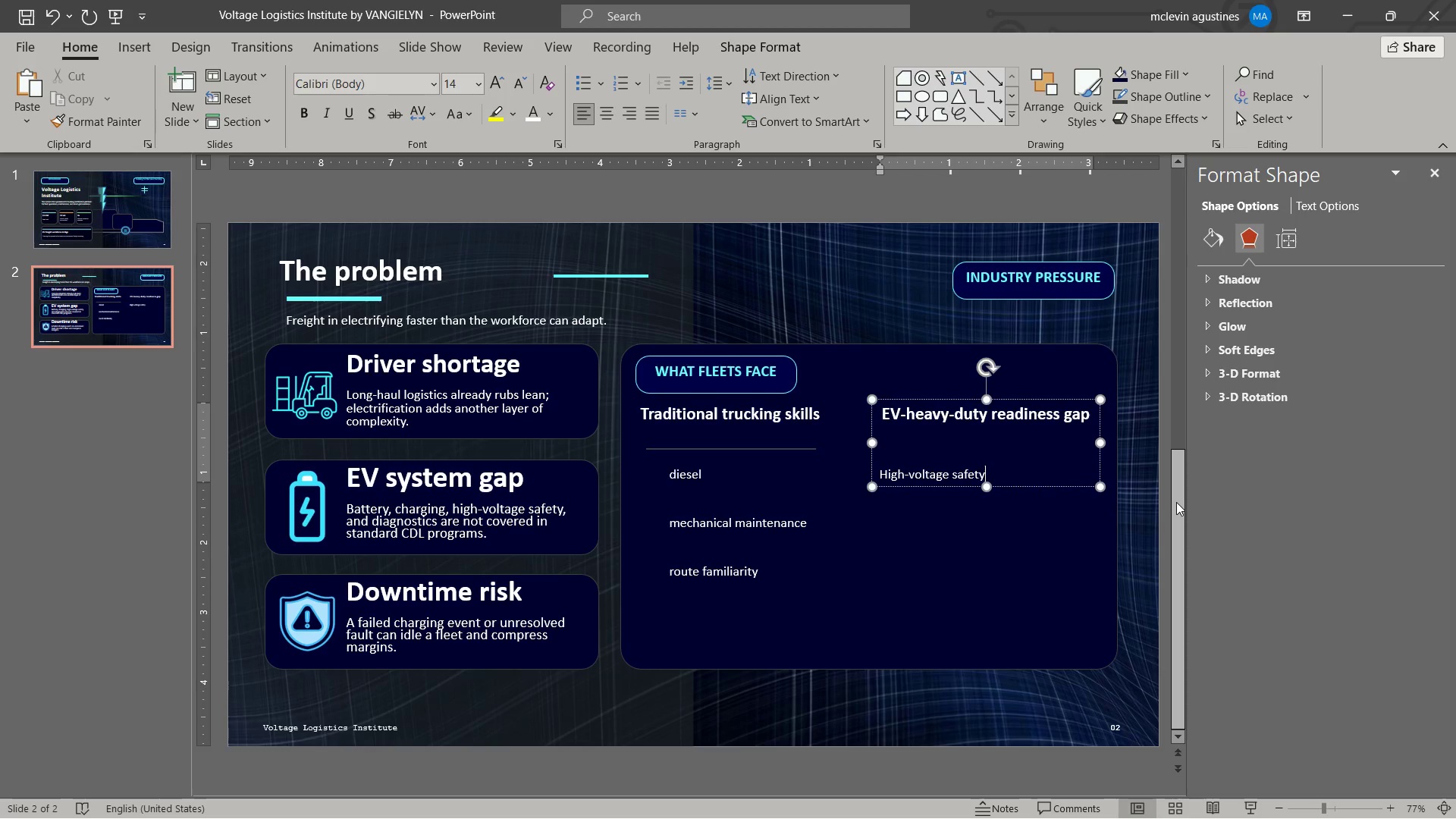 
key(Control+ArrowLeft)
 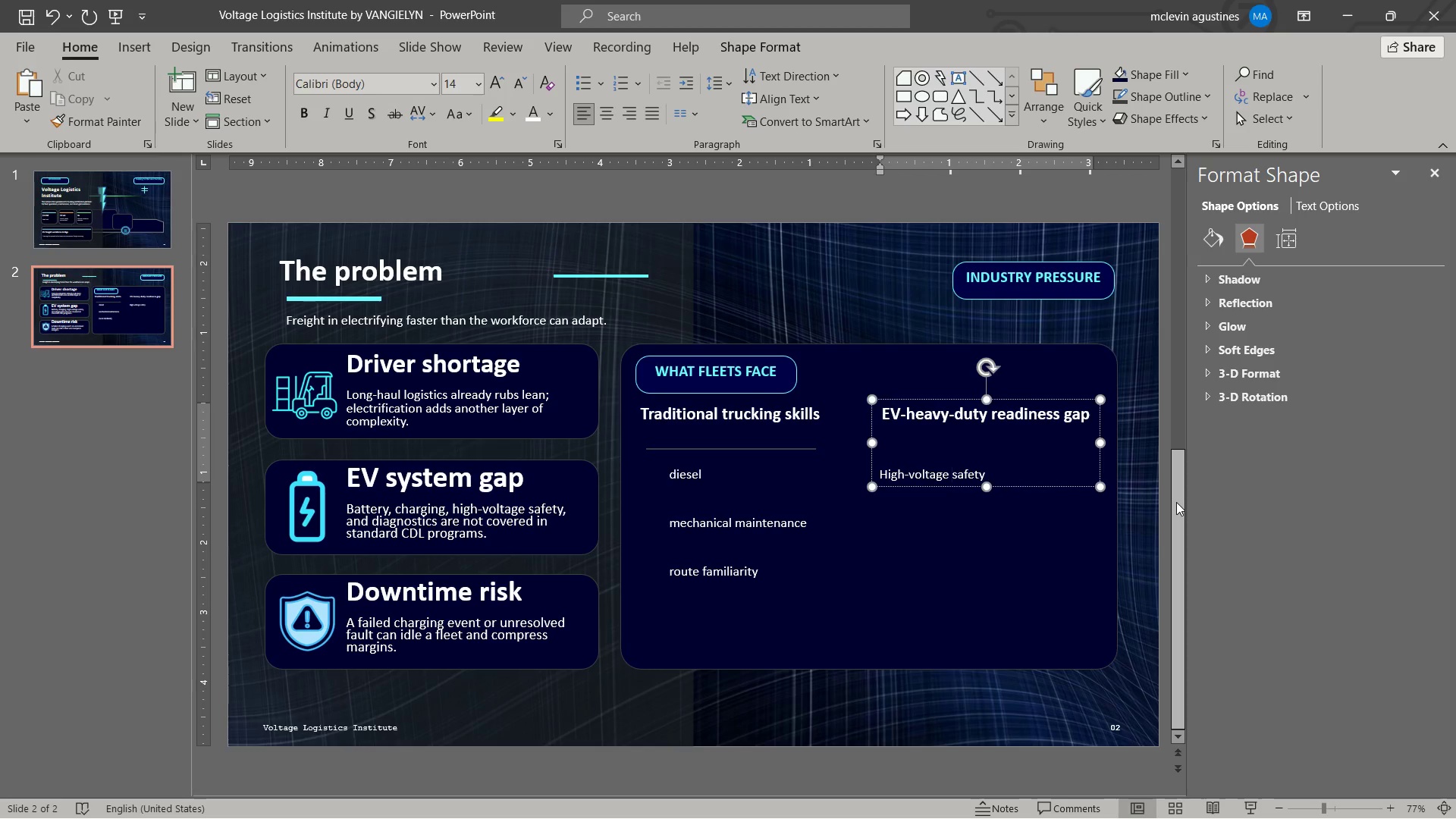 
key(Control+ArrowLeft)
 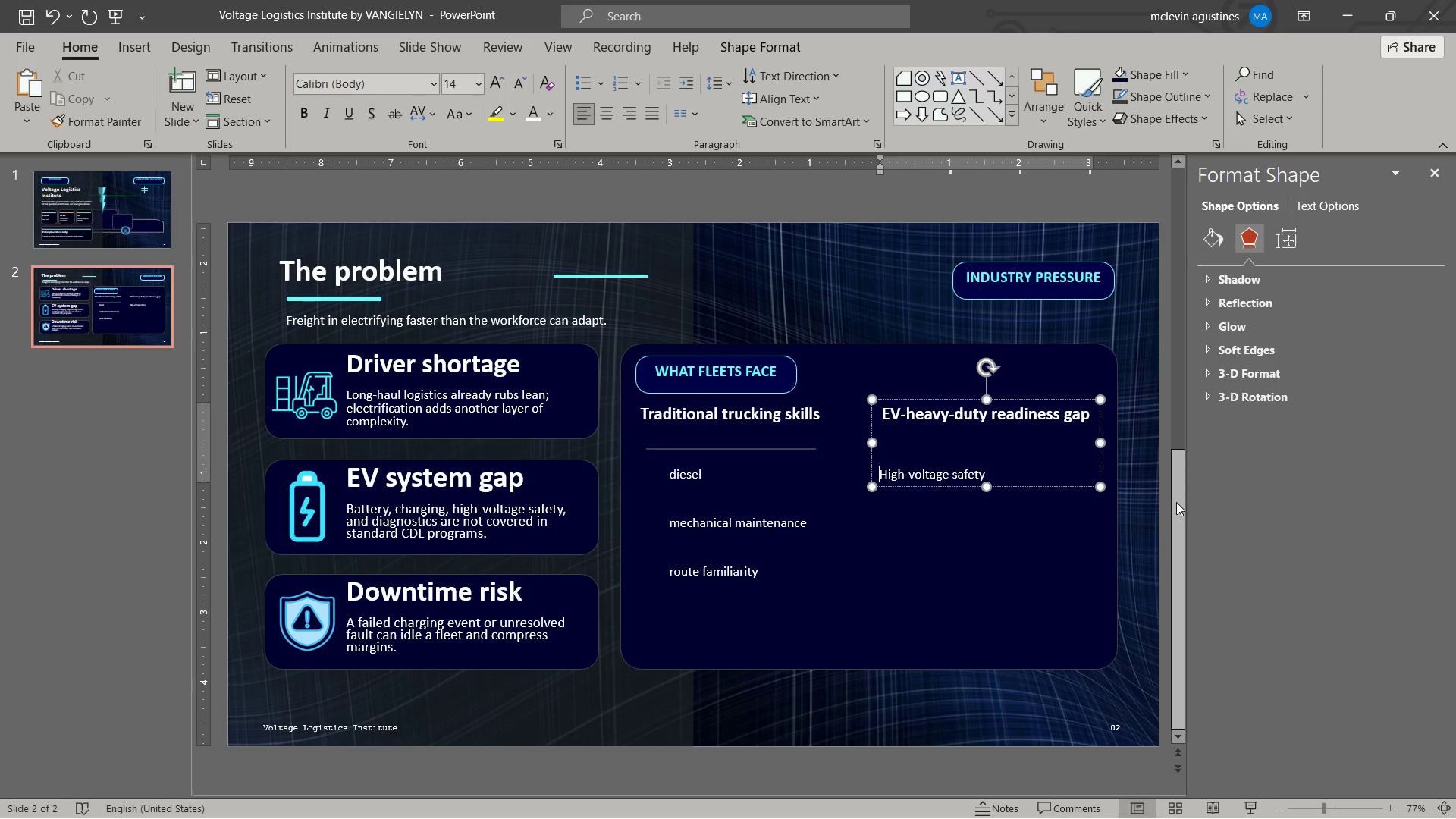 
key(Control+ArrowLeft)
 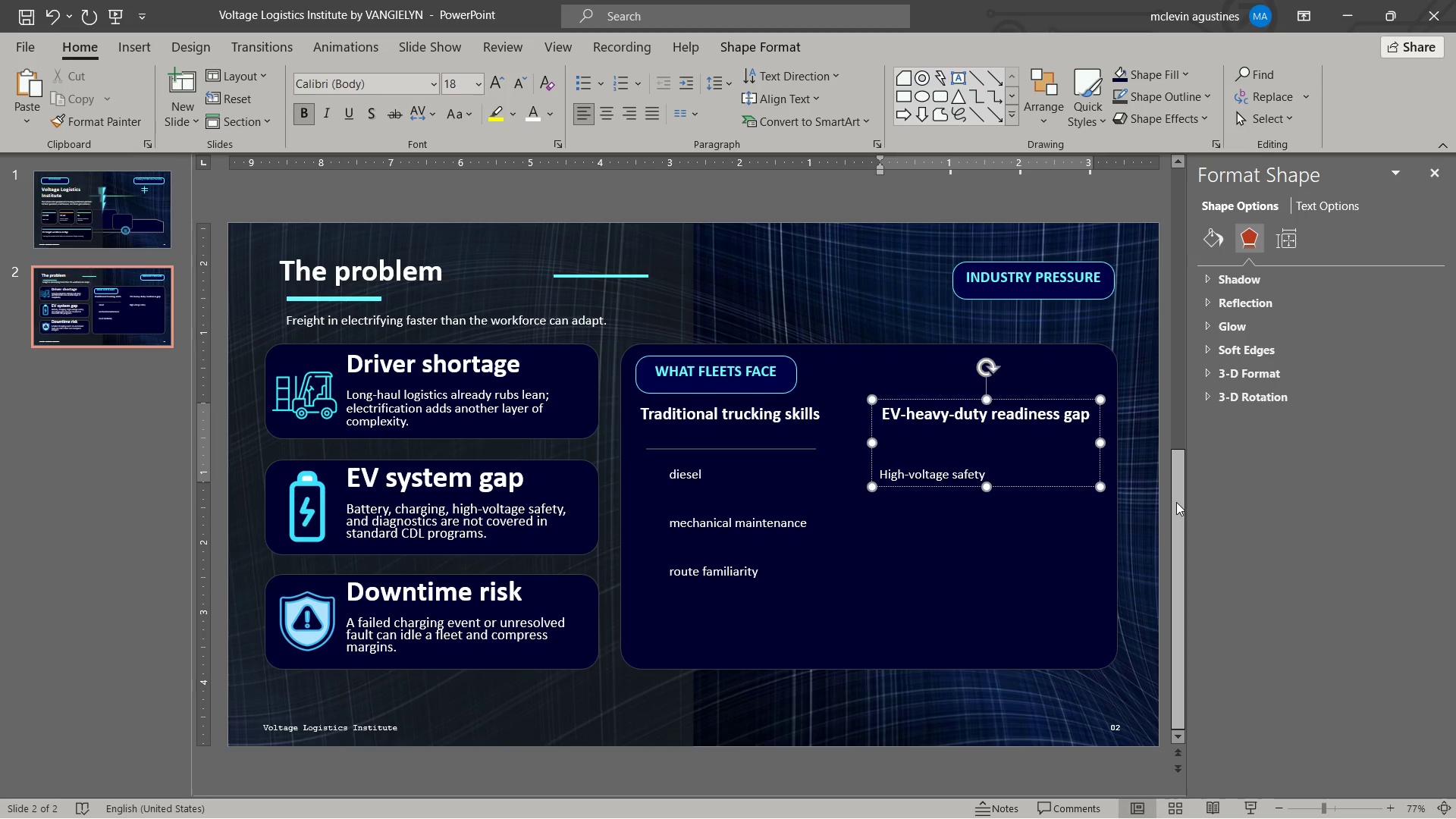 
key(Control+ControlLeft)
 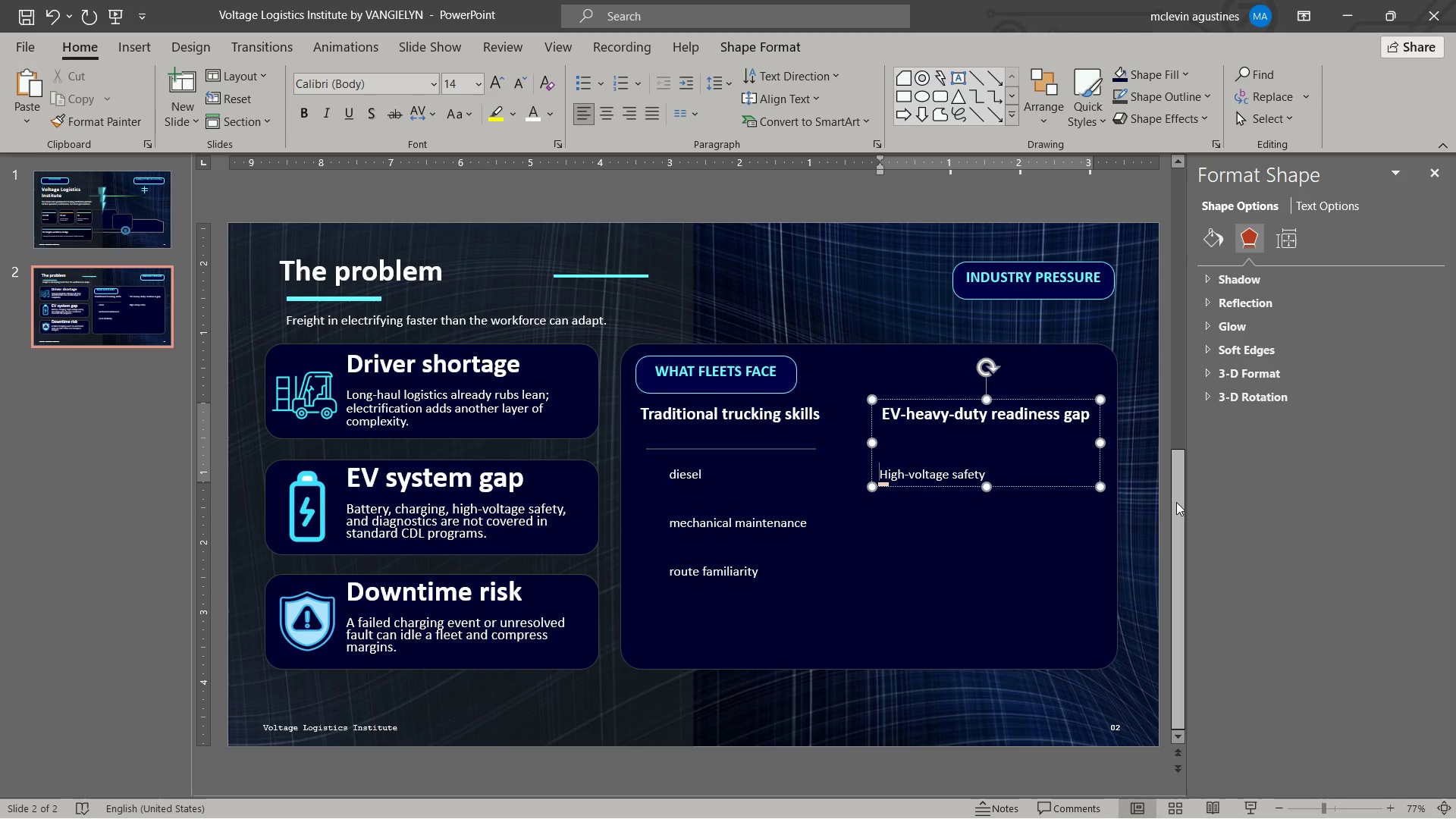 
key(Control+ArrowRight)
 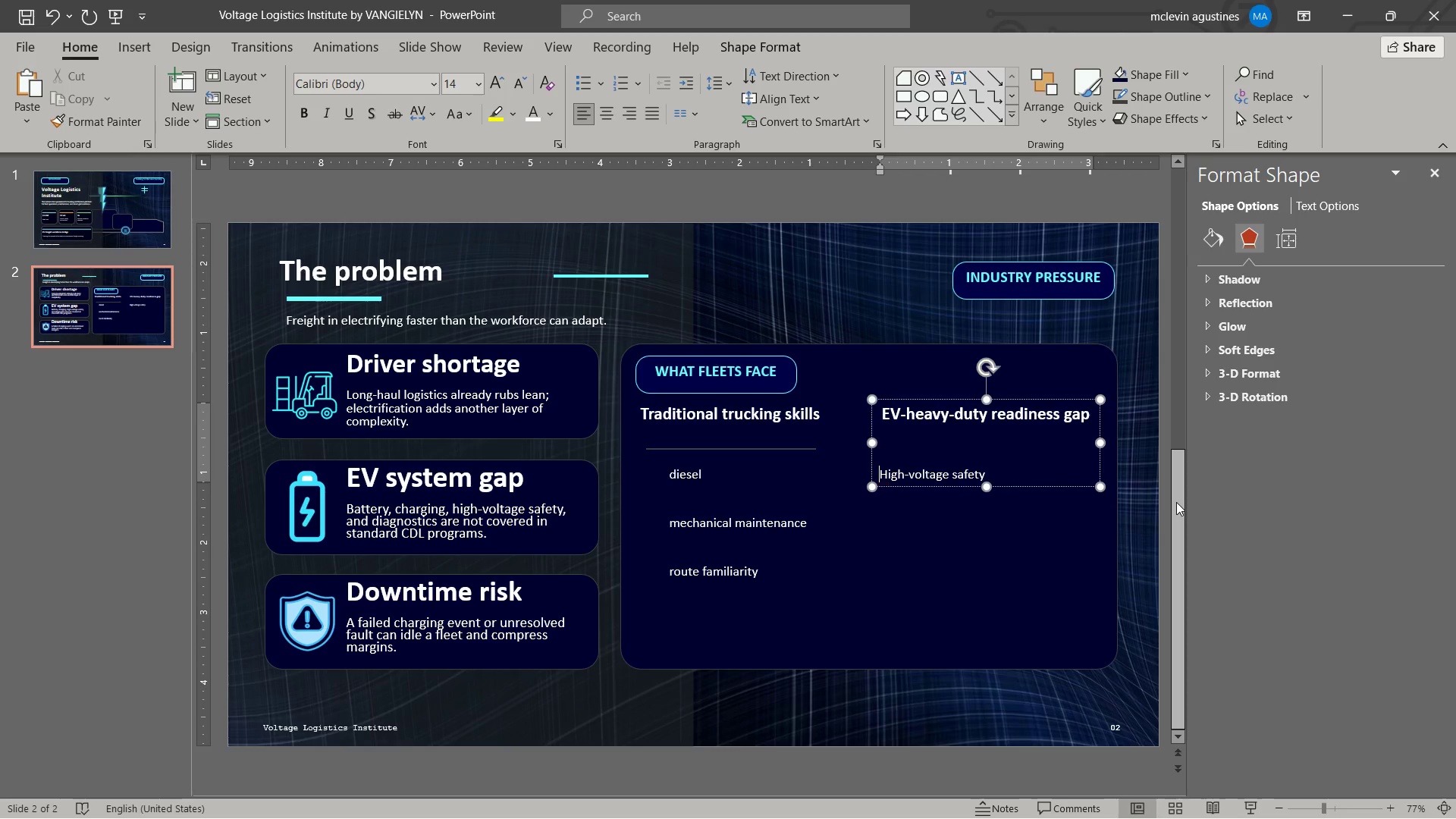 
key(Space)
 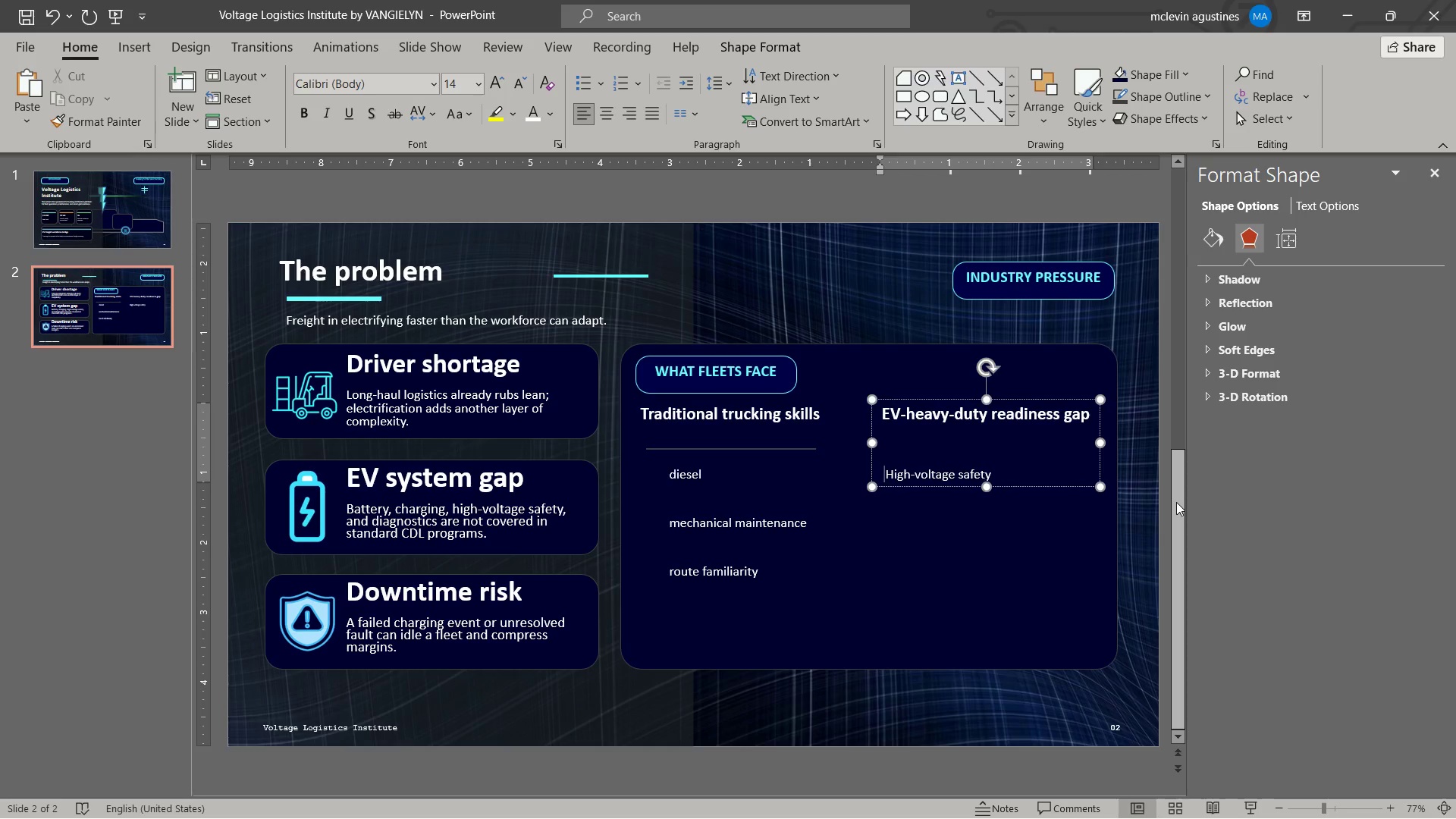 
key(Space)
 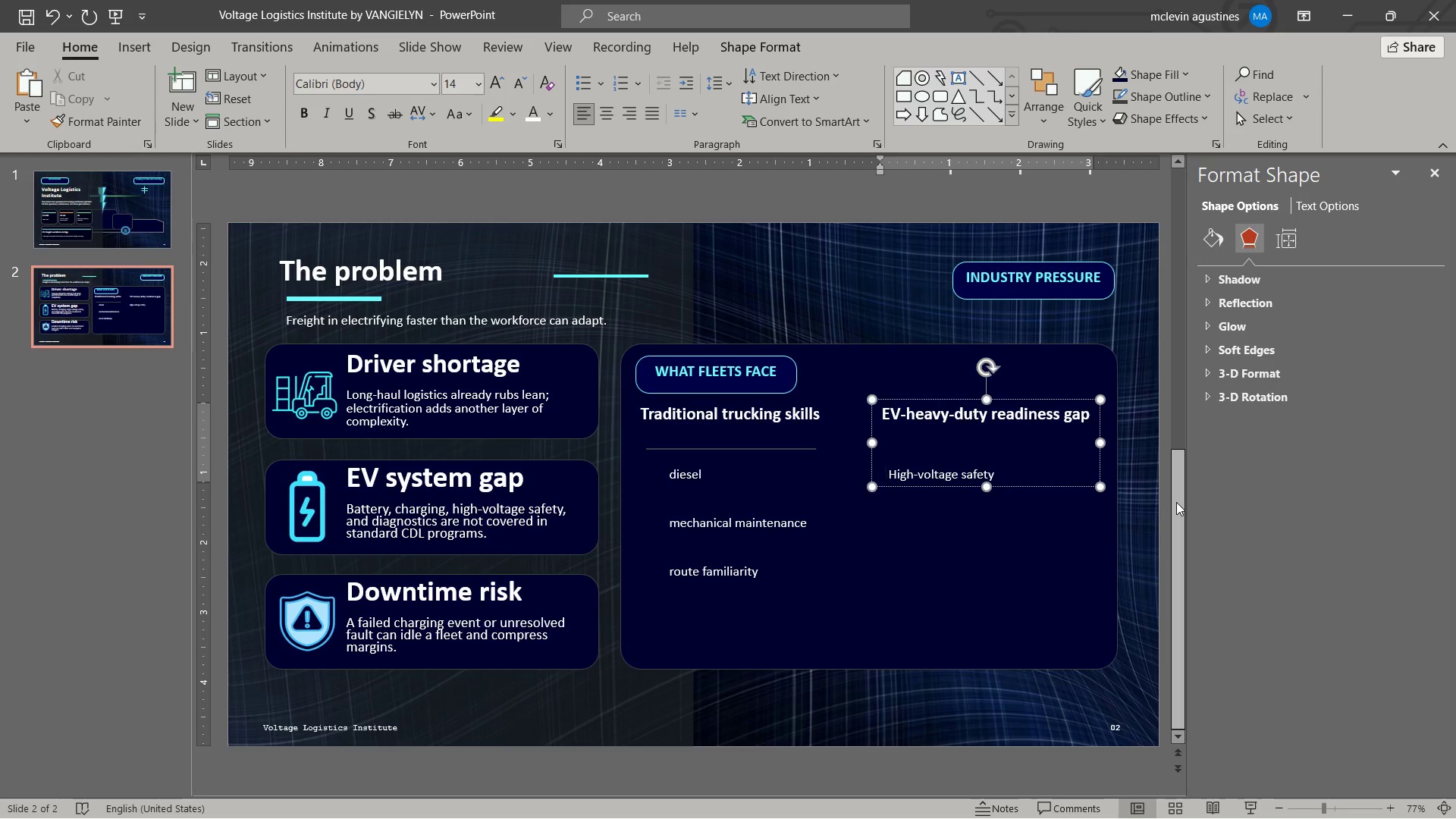 
key(Space)
 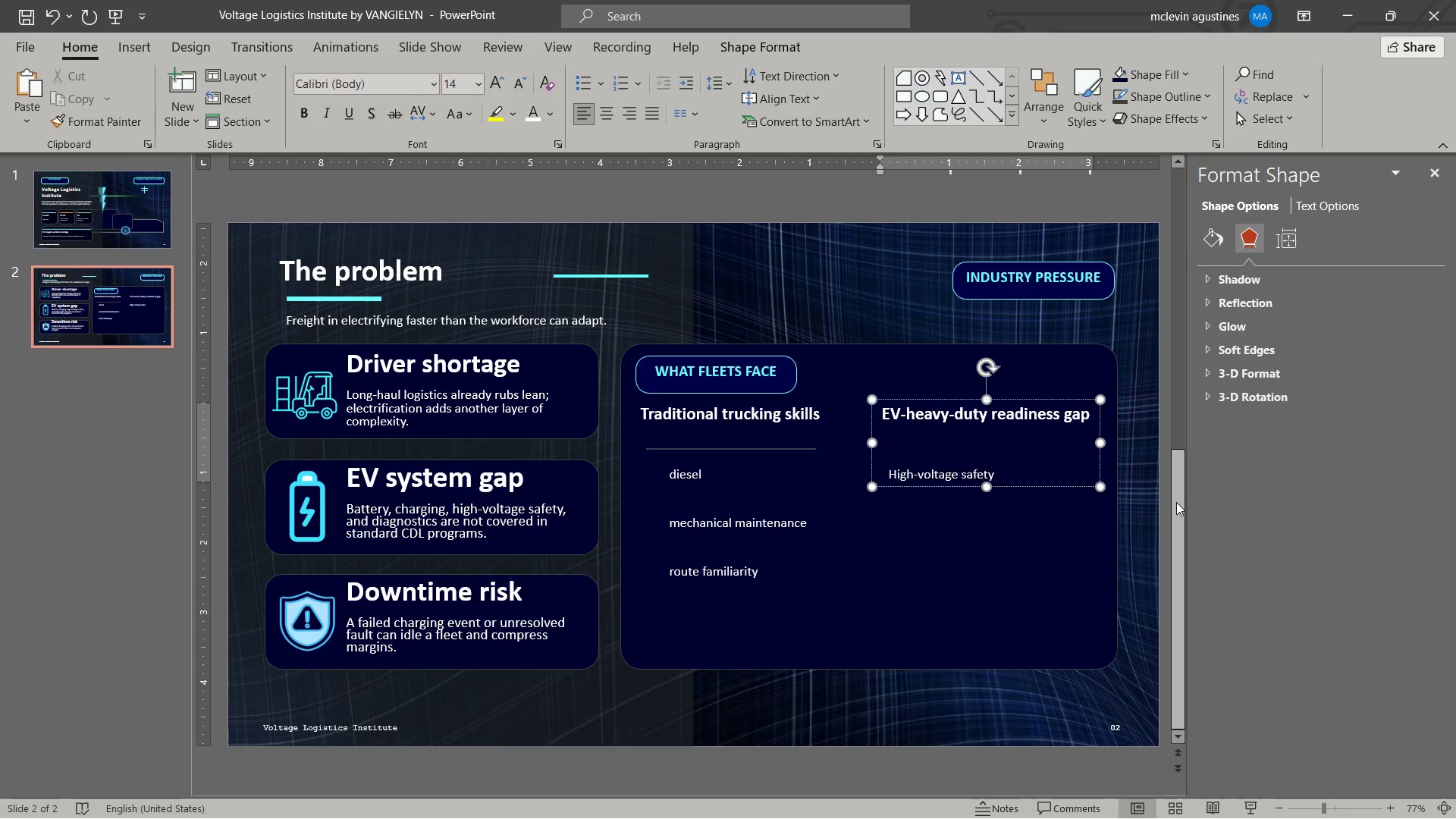 
key(Space)
 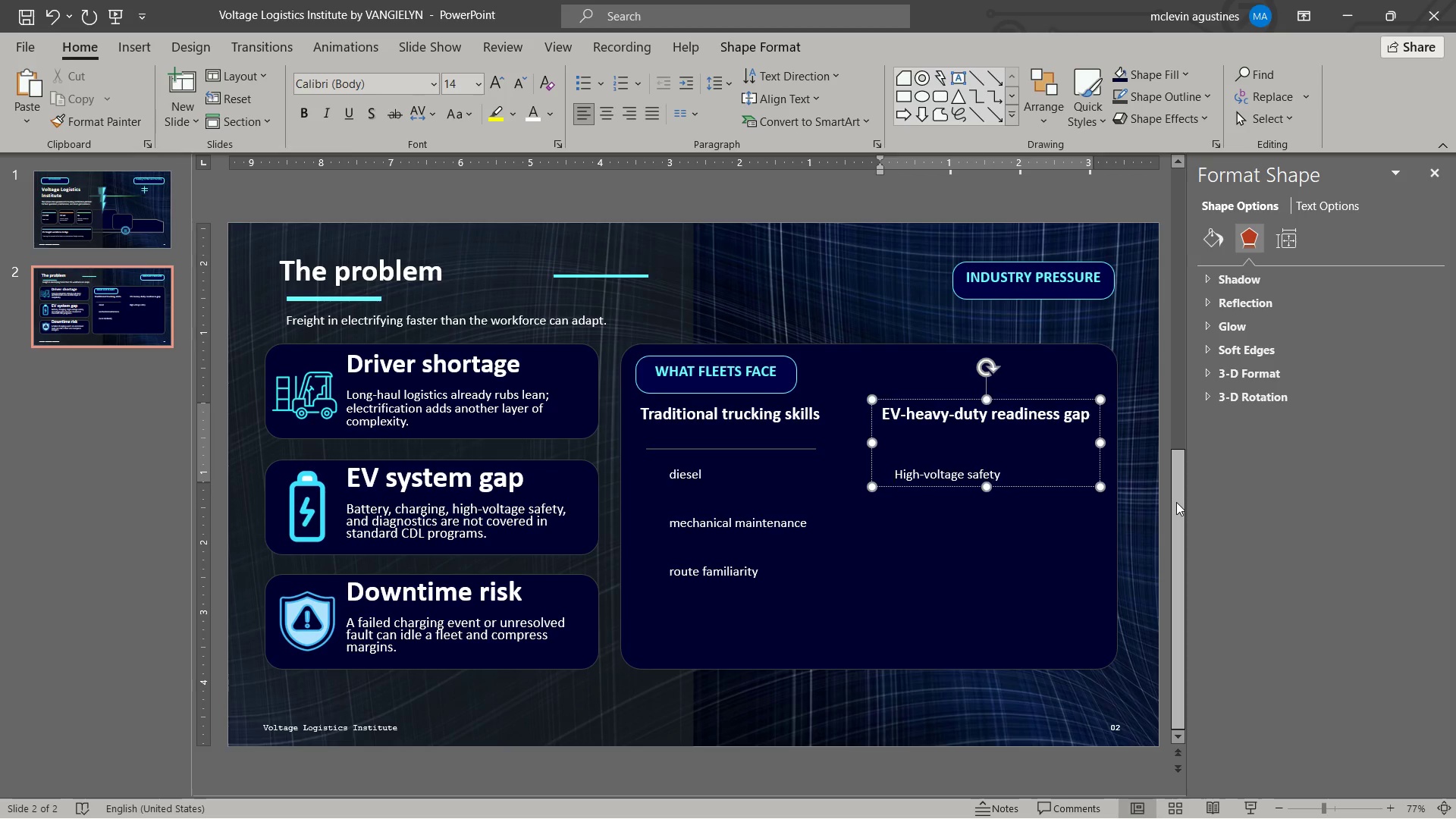 
key(Space)
 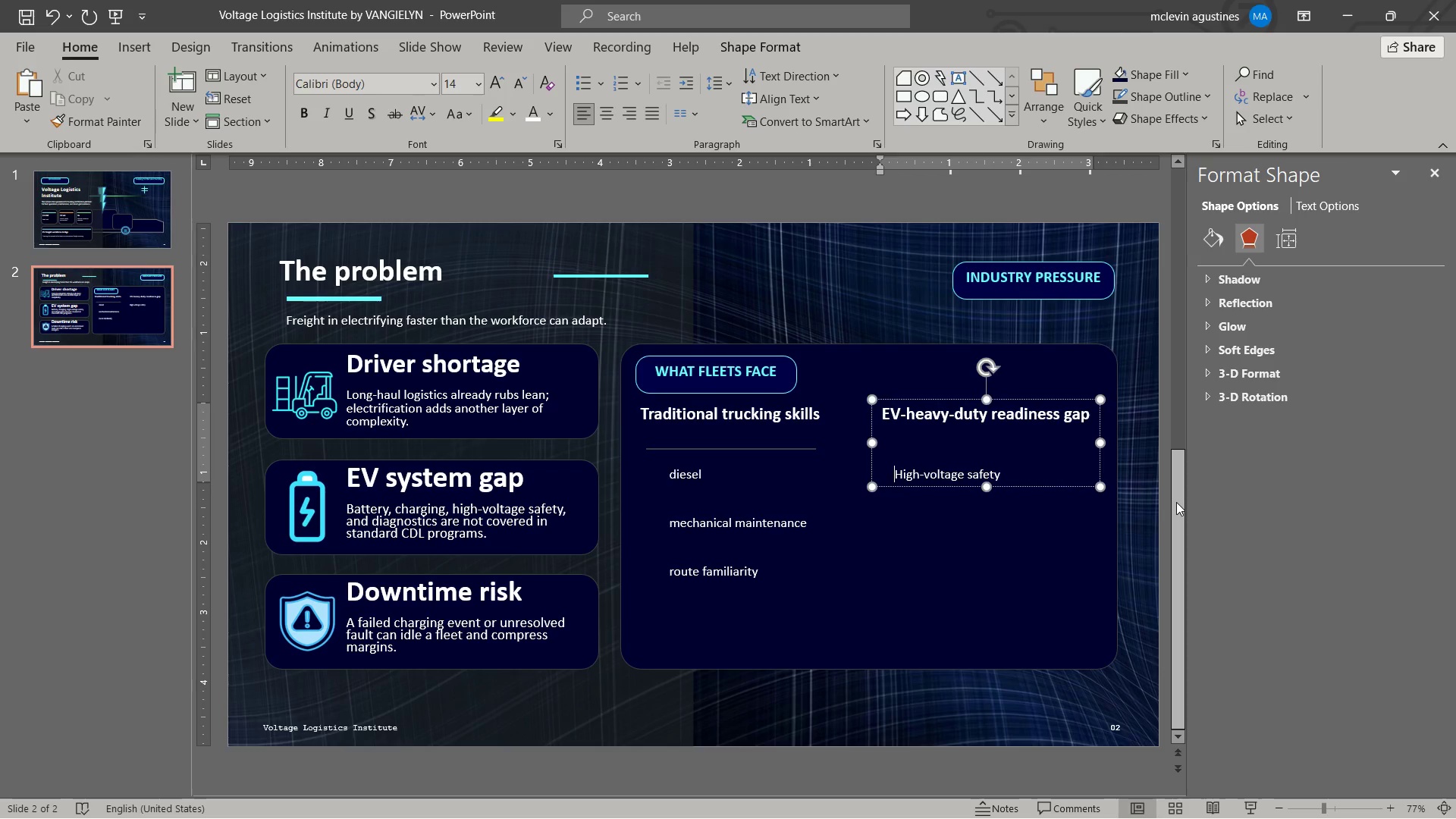 
key(Space)
 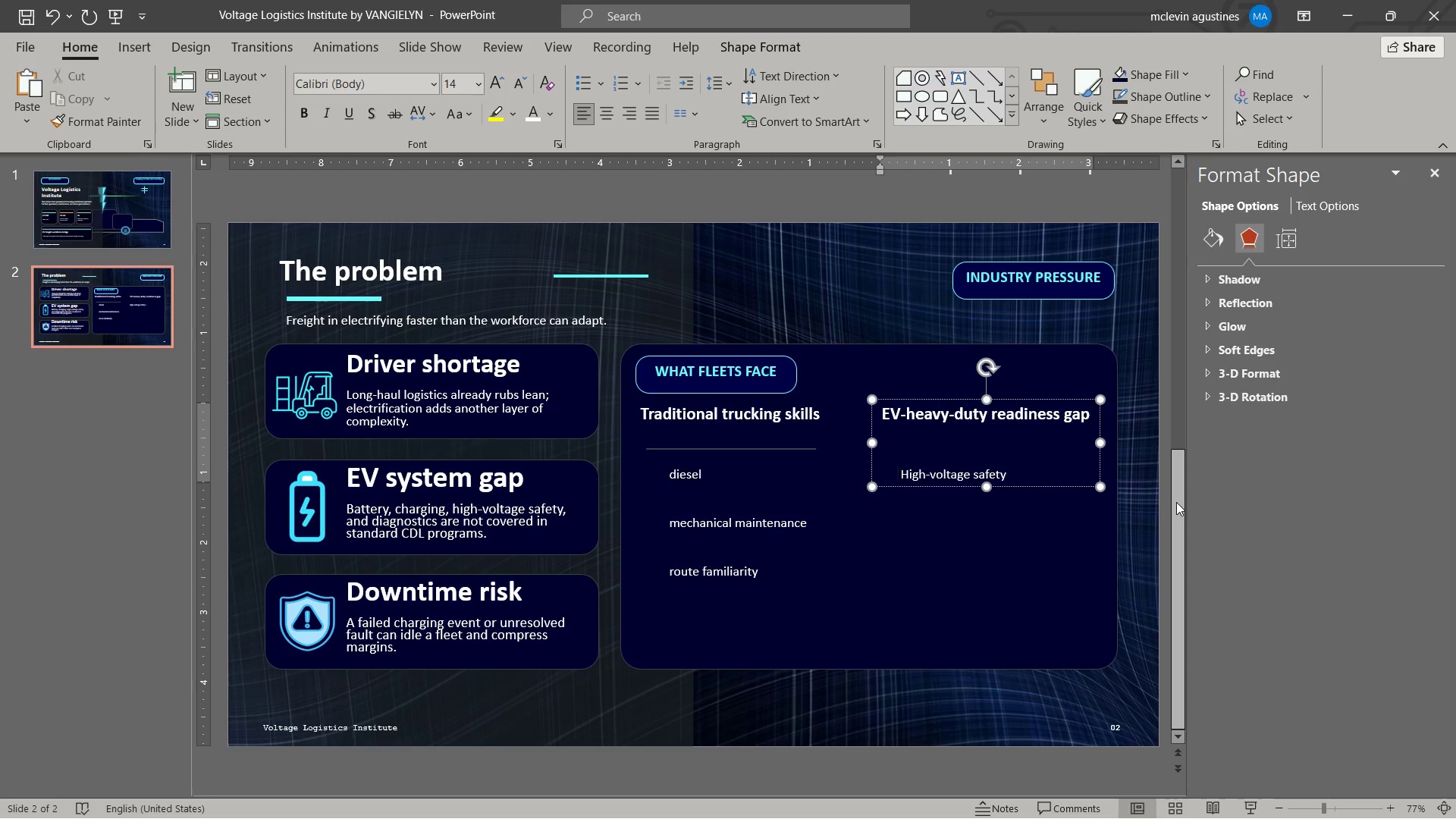 
key(Space)
 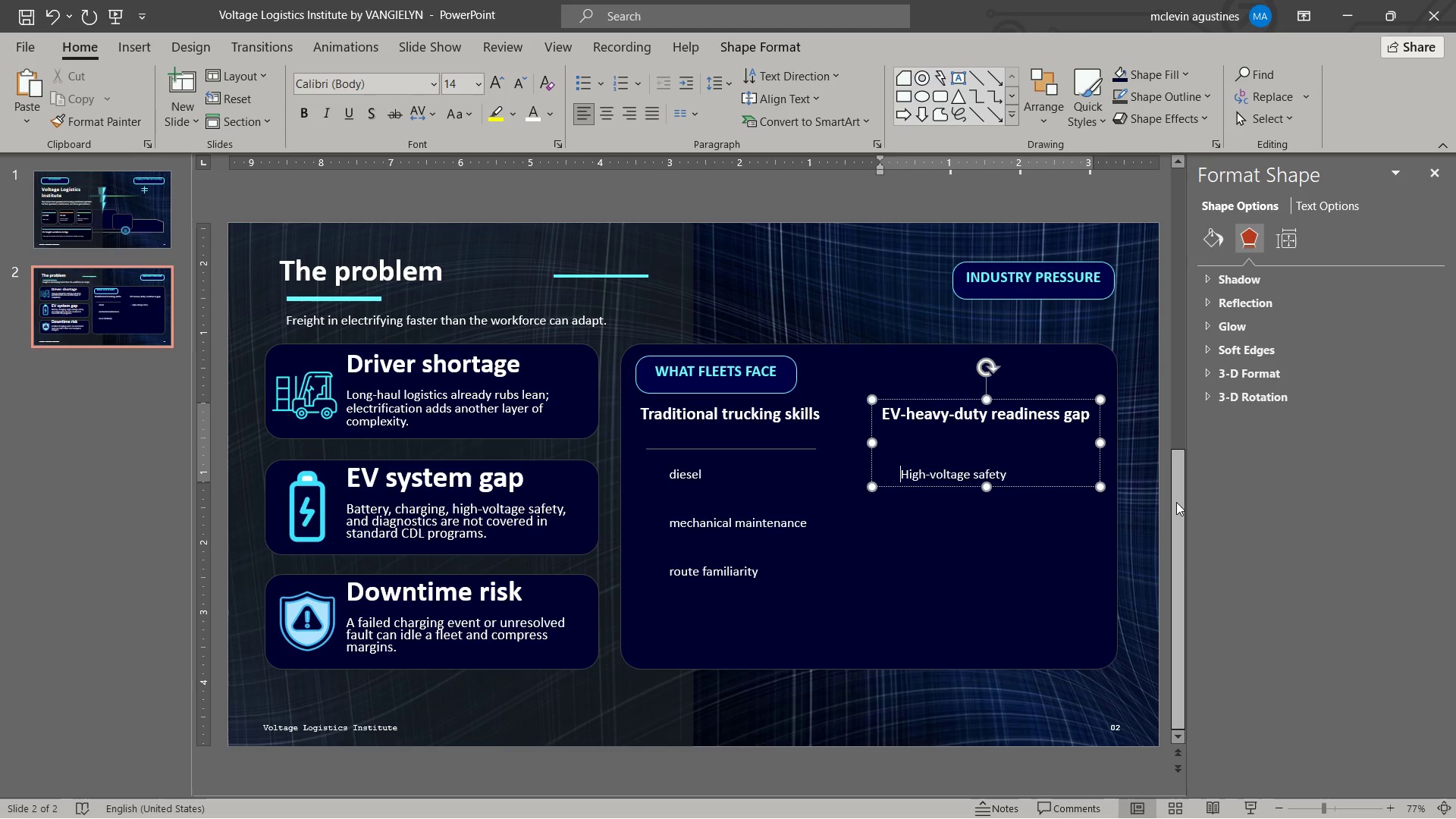 
key(Space)
 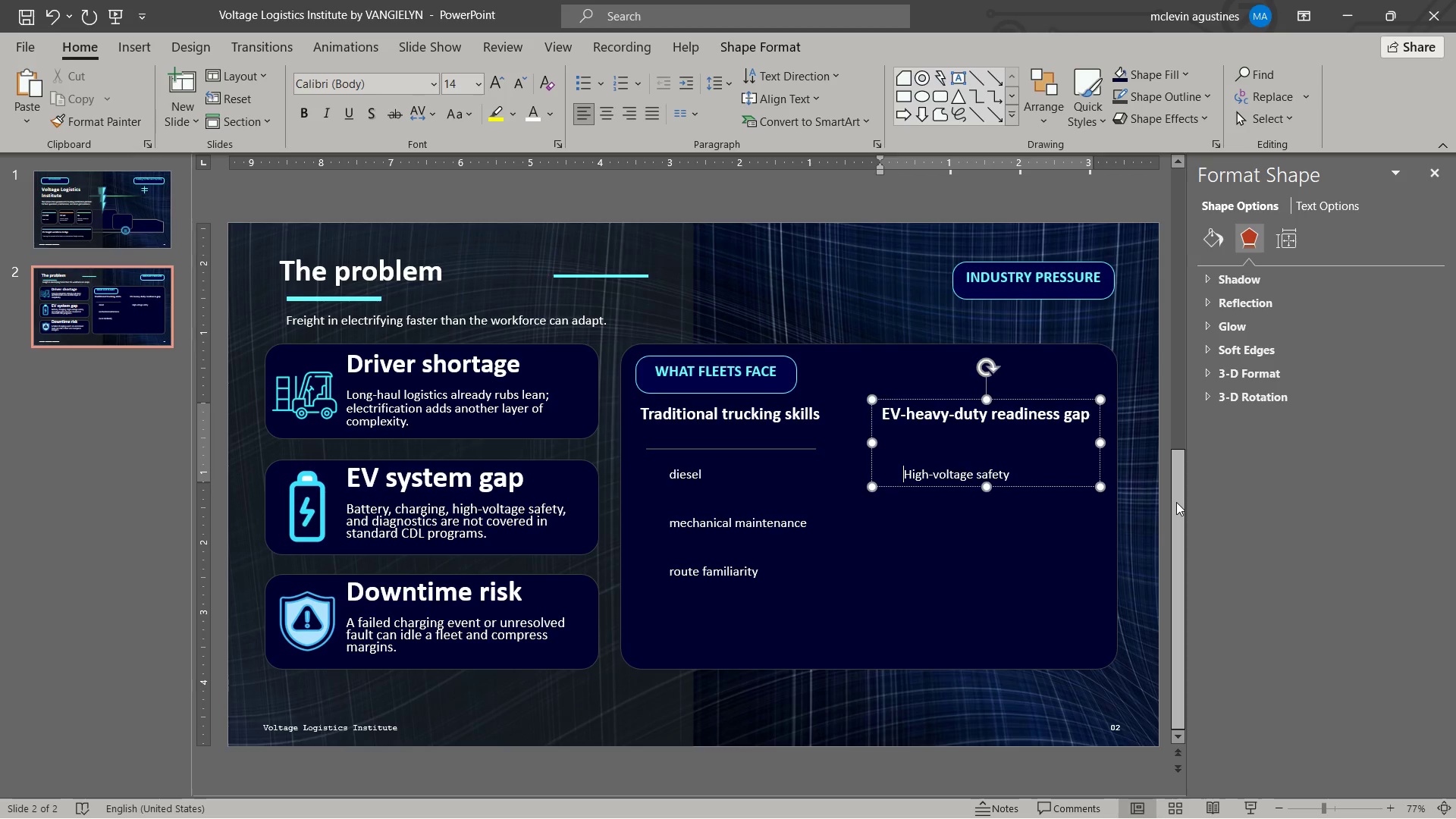 
key(Space)
 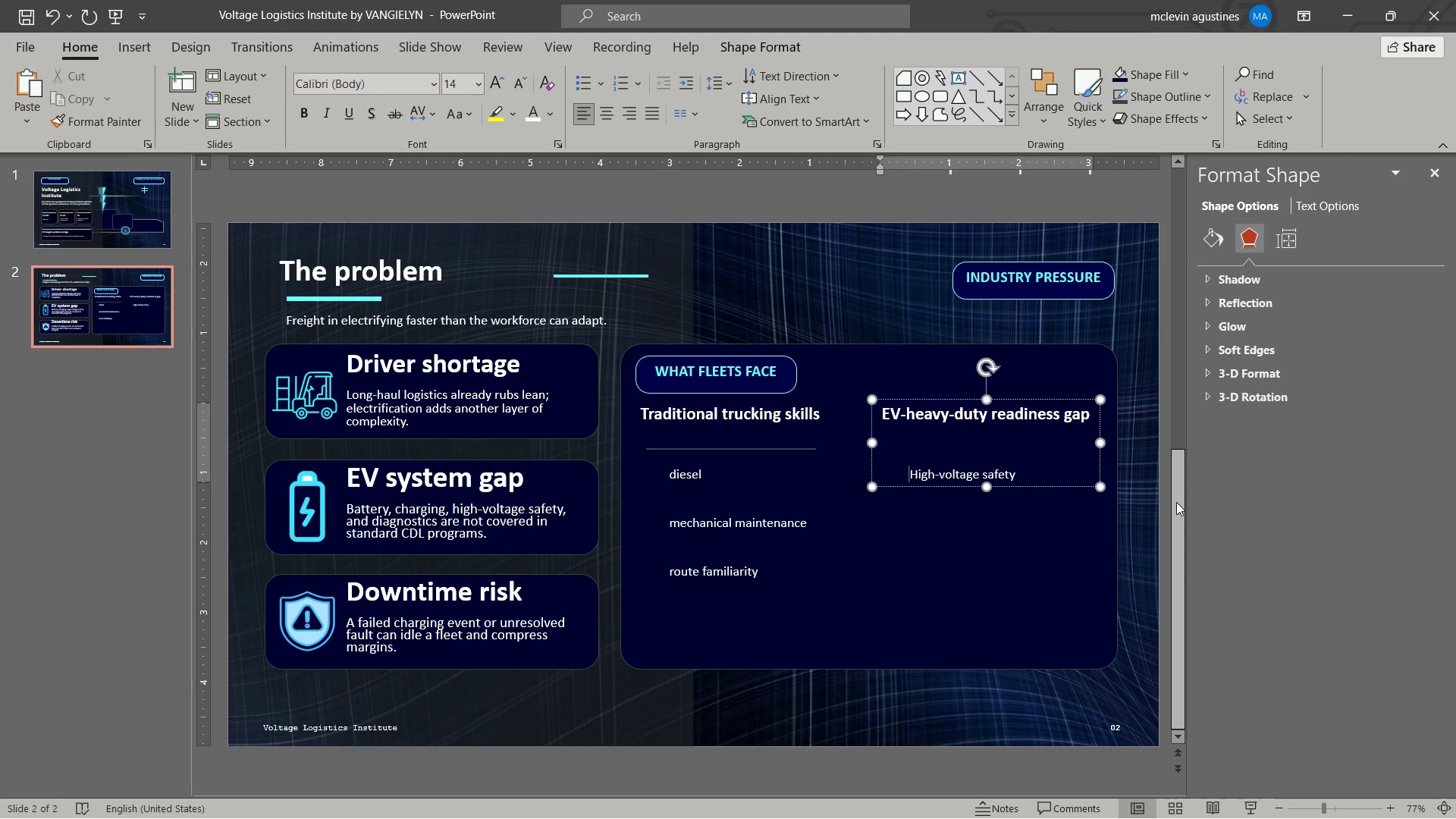 
key(Space)
 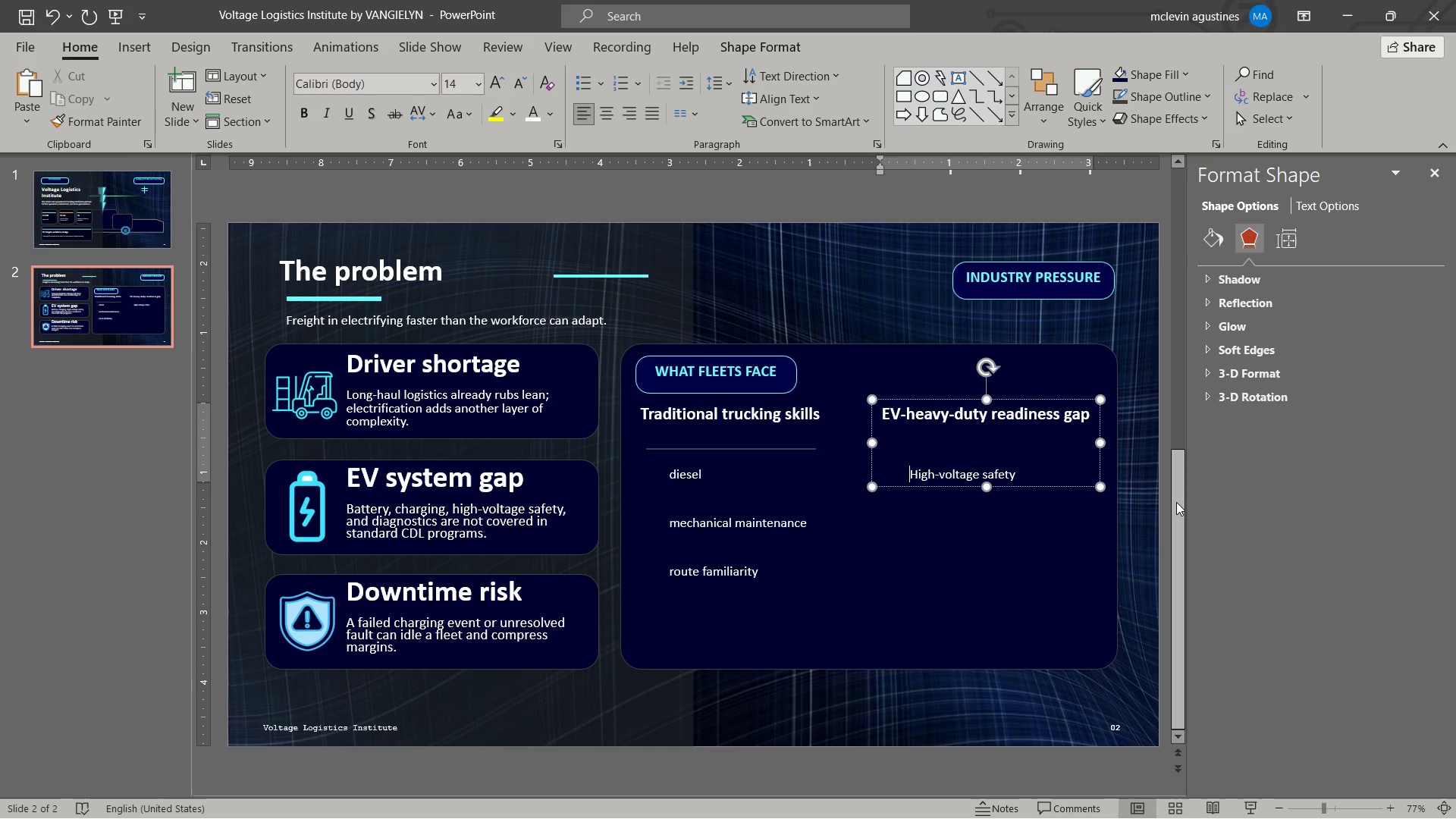 
key(Control+ArrowRight)
 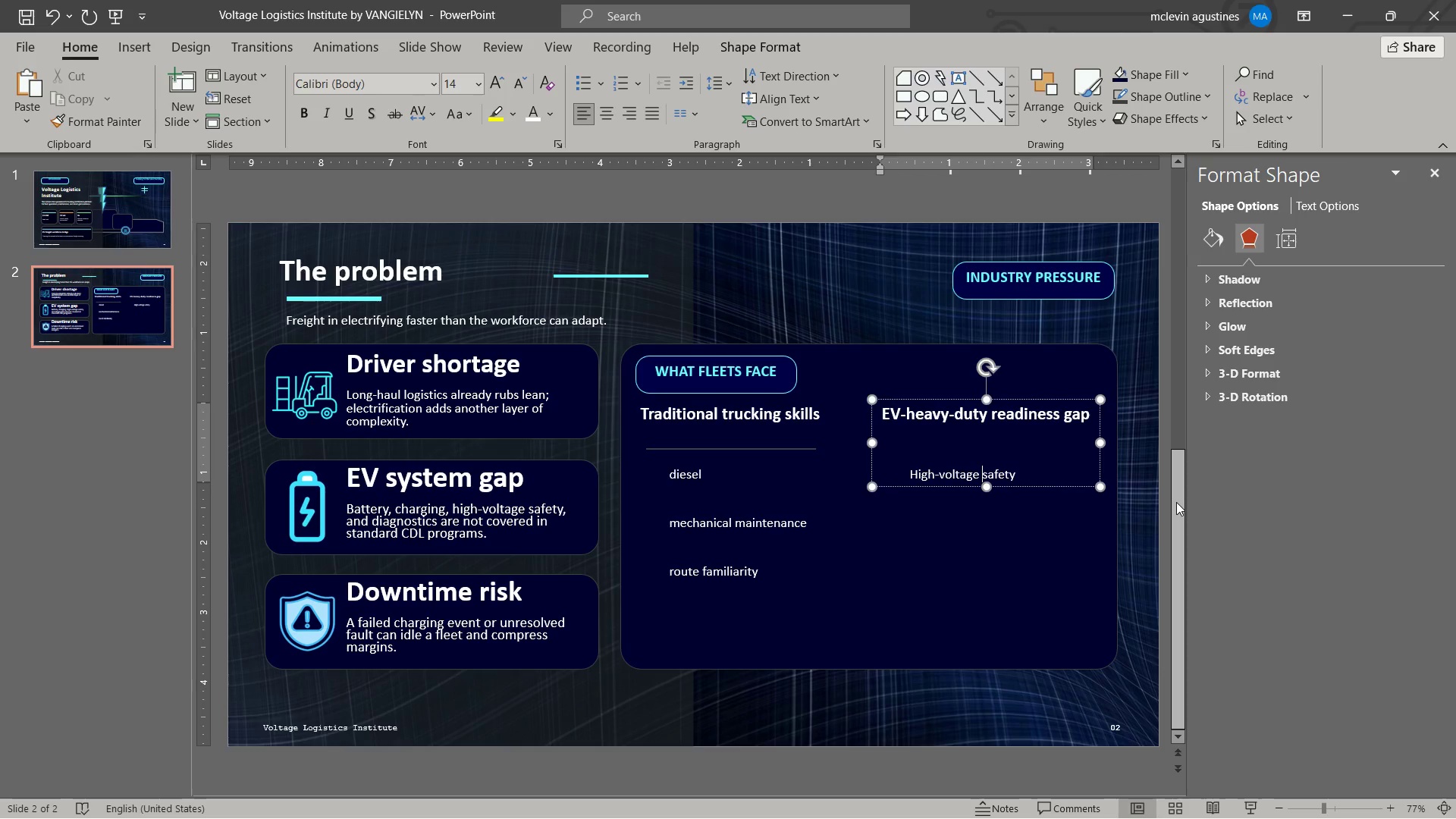 
key(Control+ArrowRight)
 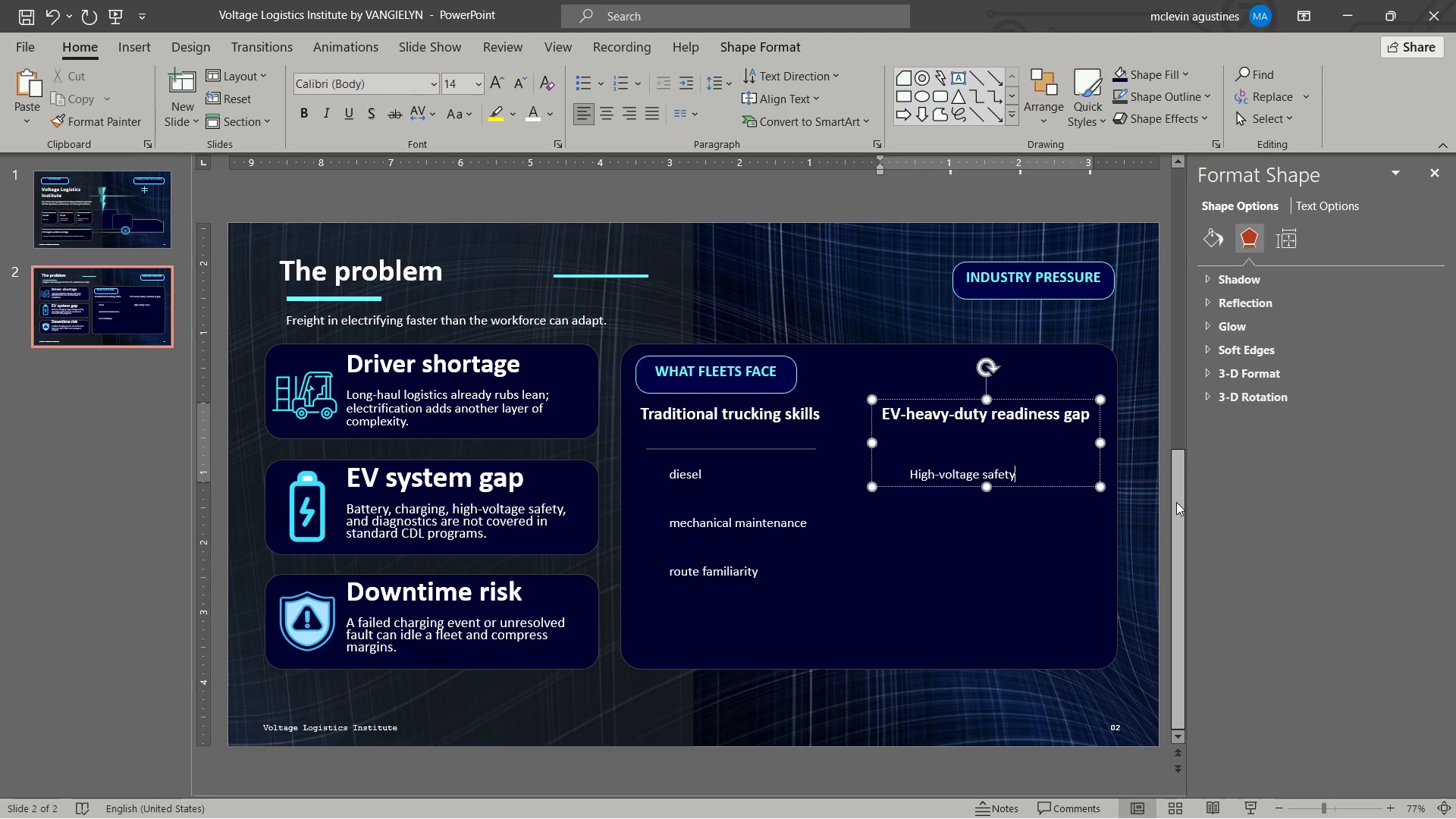 
key(Enter)
 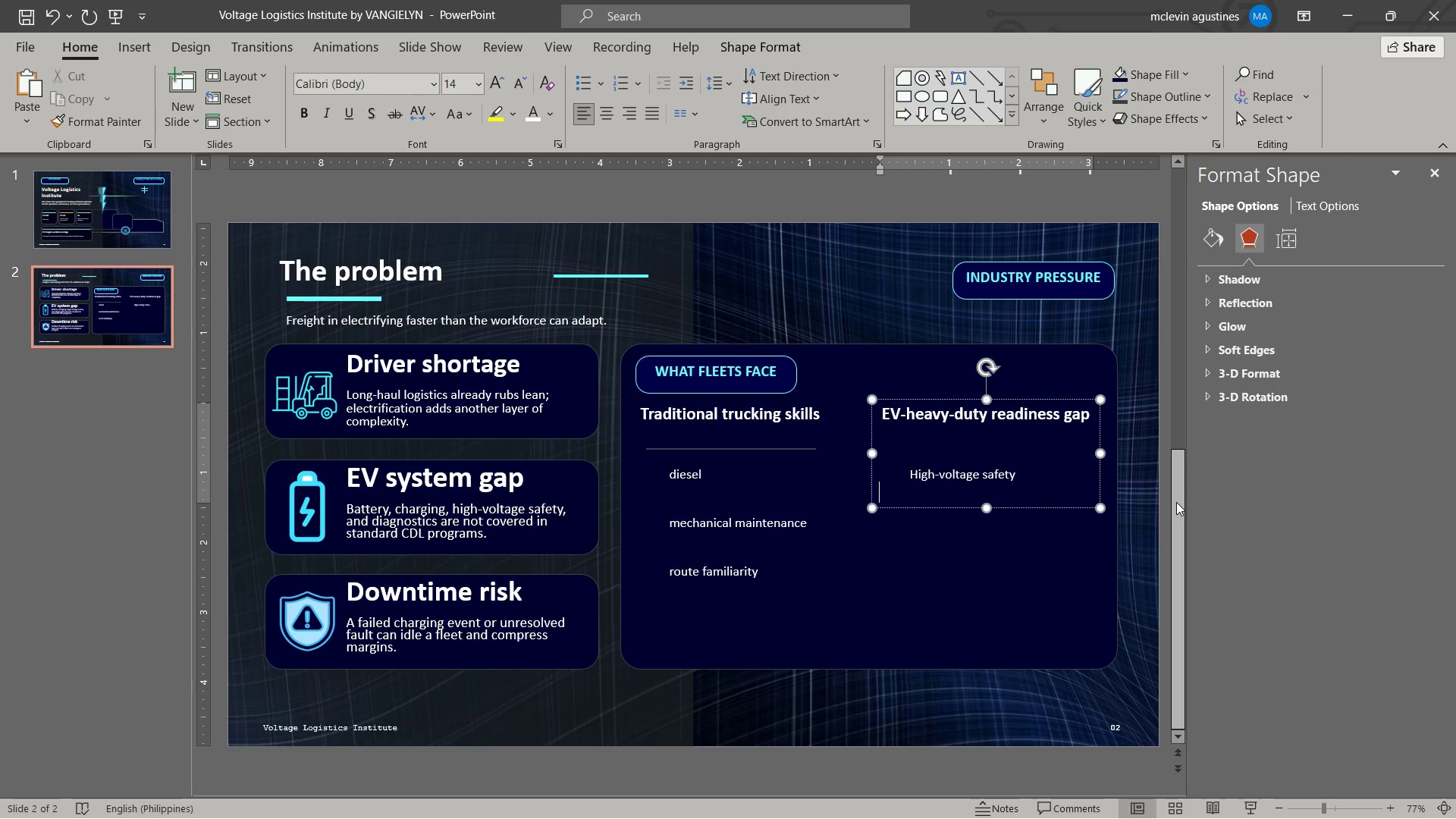 
key(Enter)
 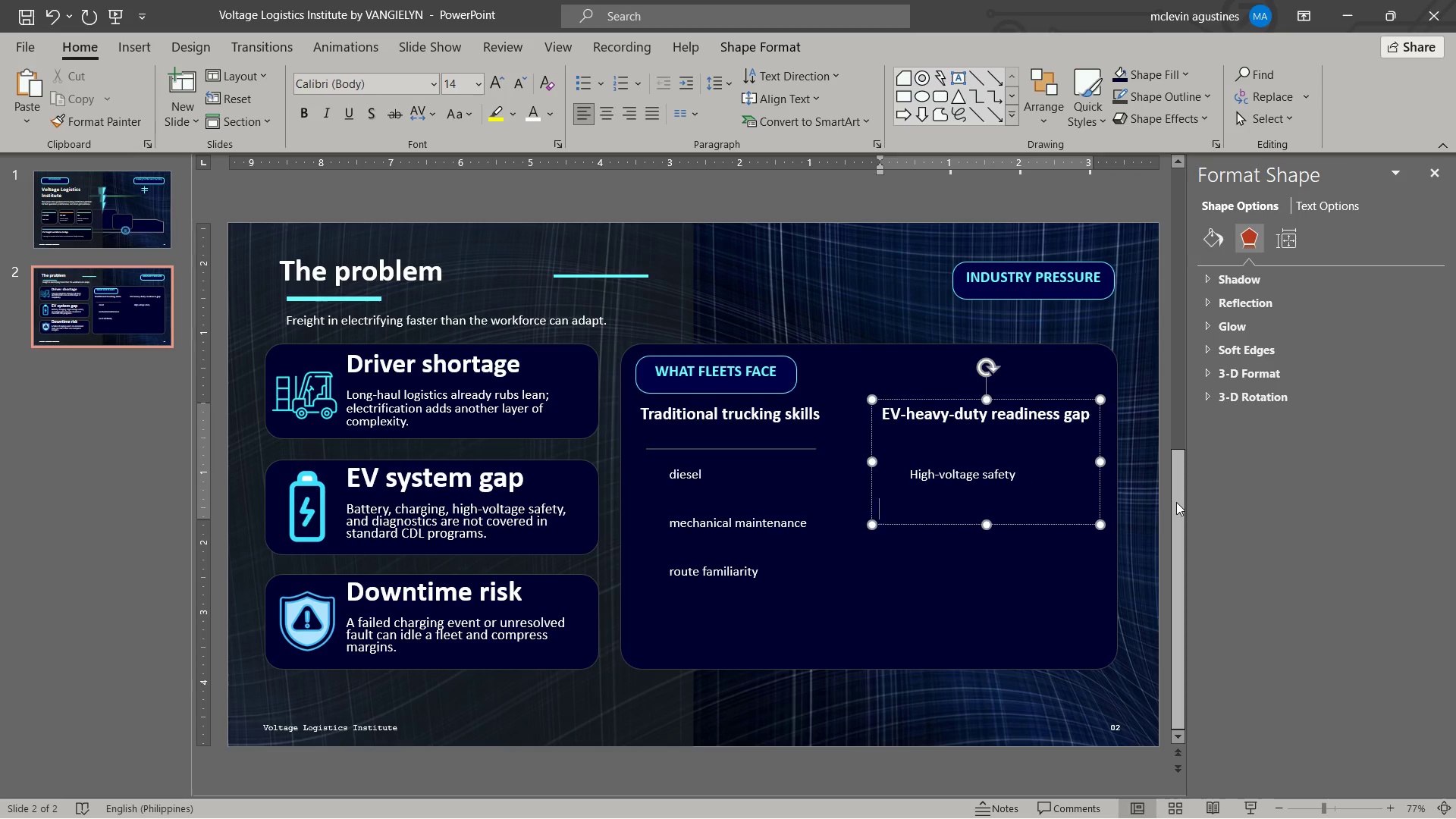 
key(Enter)
 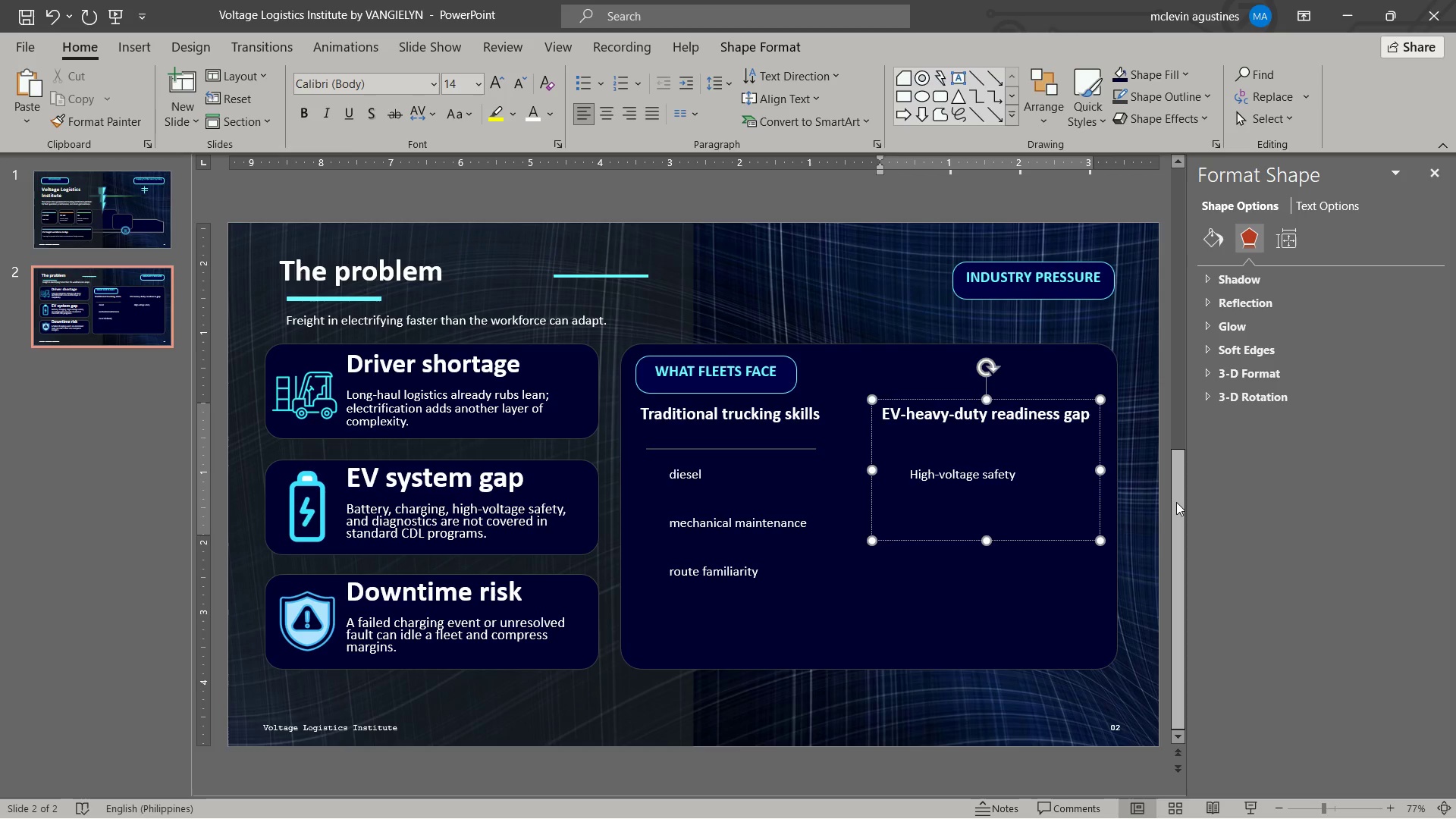 
type(charging )
 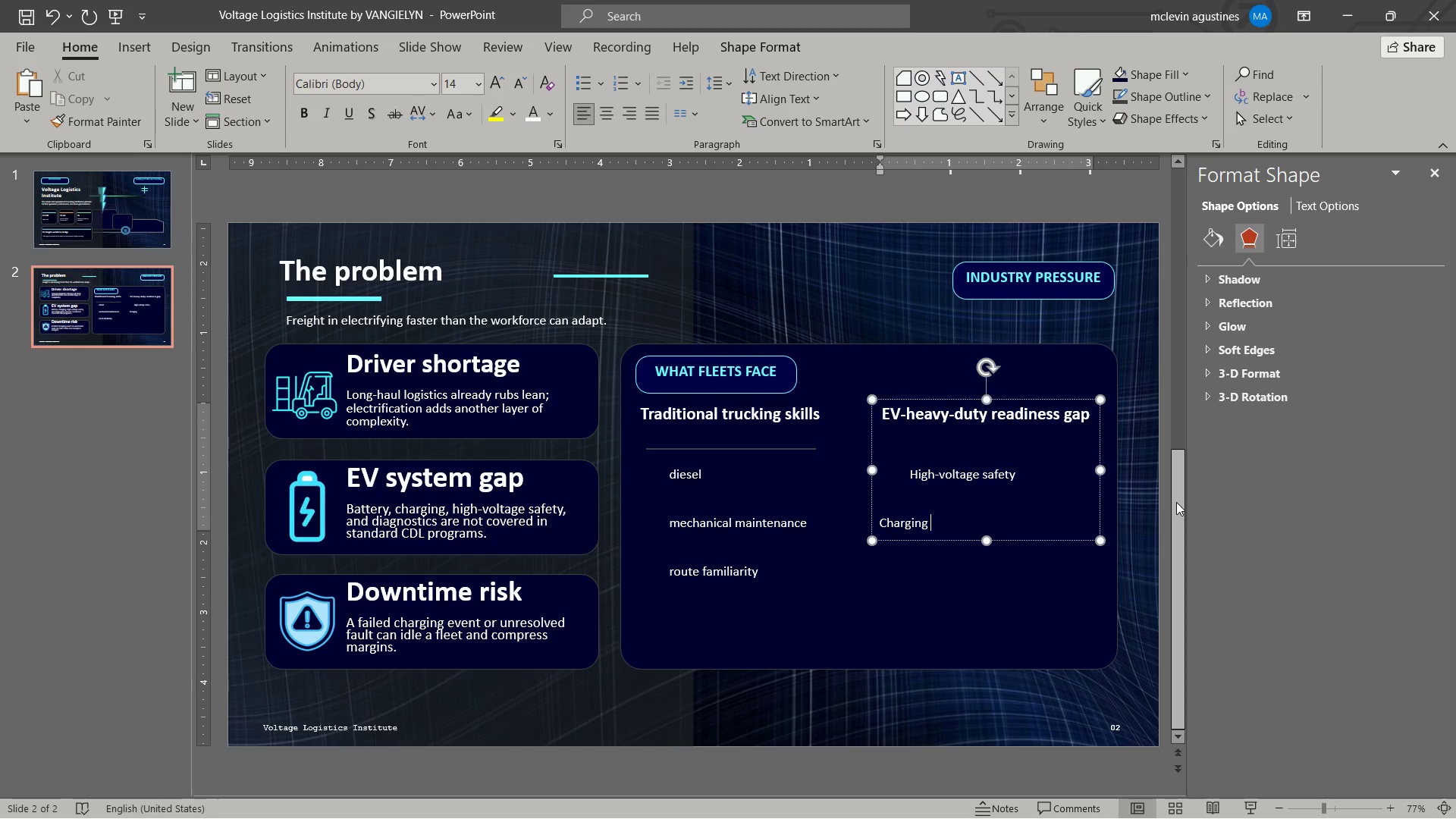 
key(Control+X)
 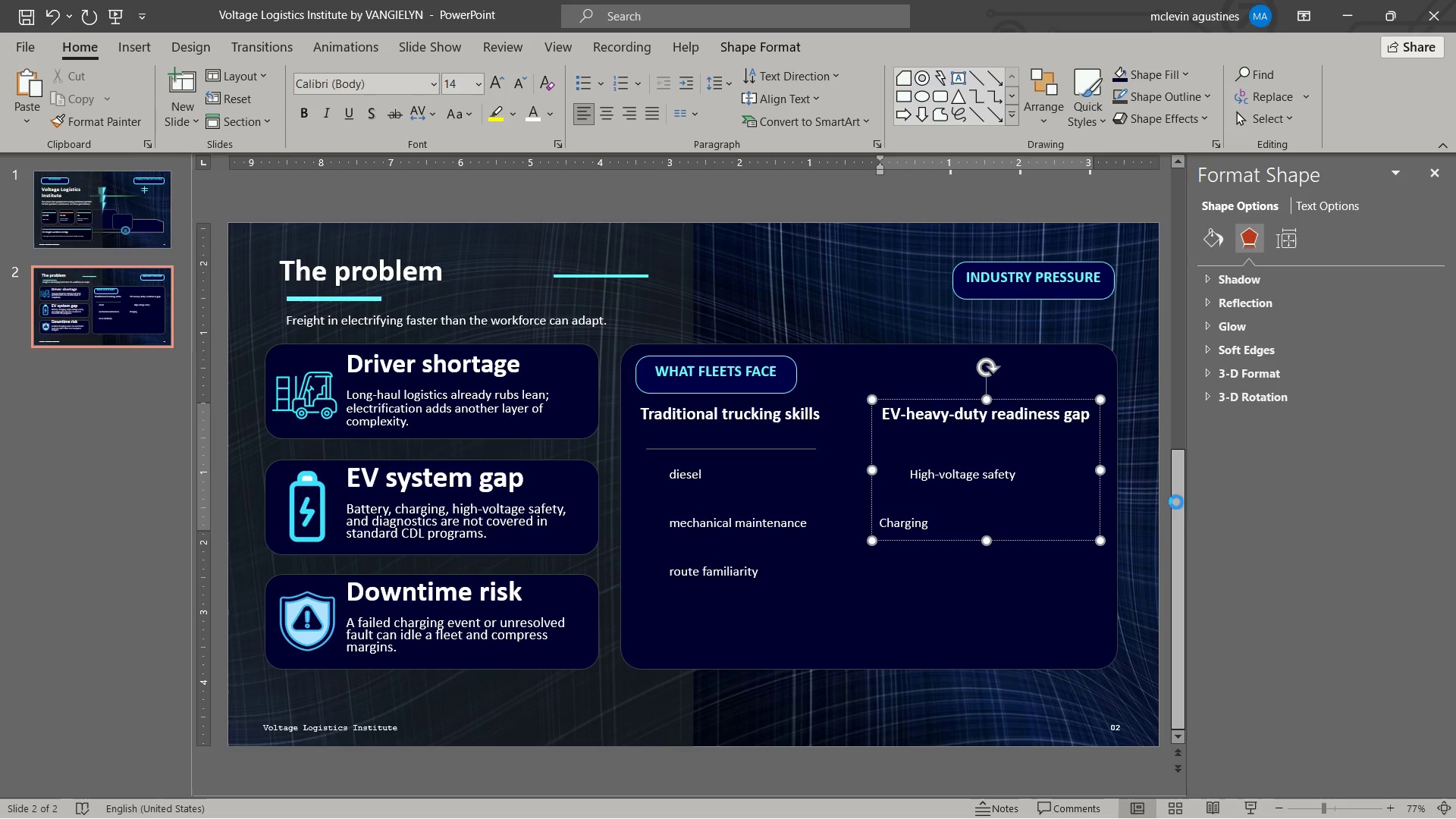 
key(Control+Z)
 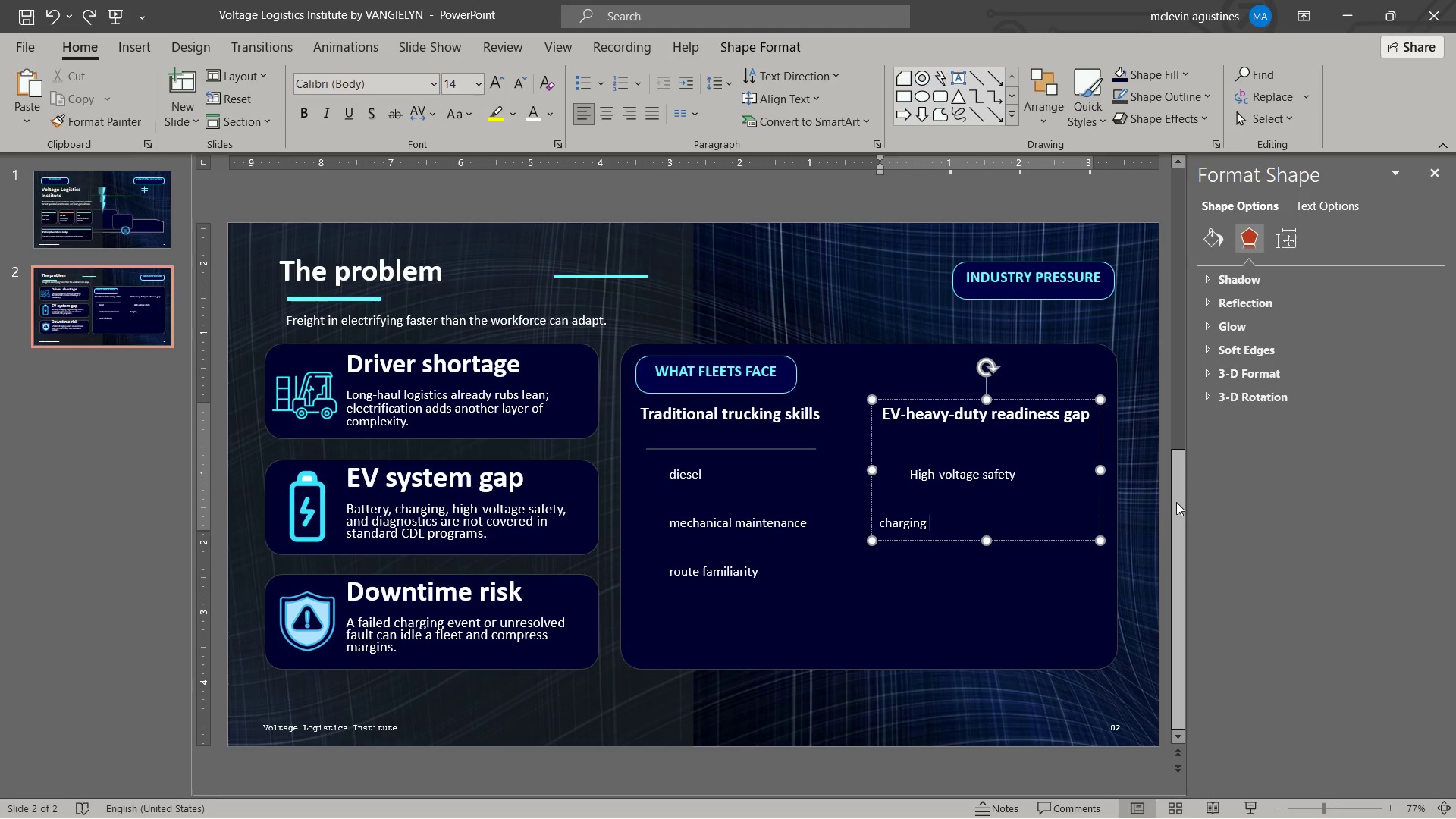 
type(orchestration)
 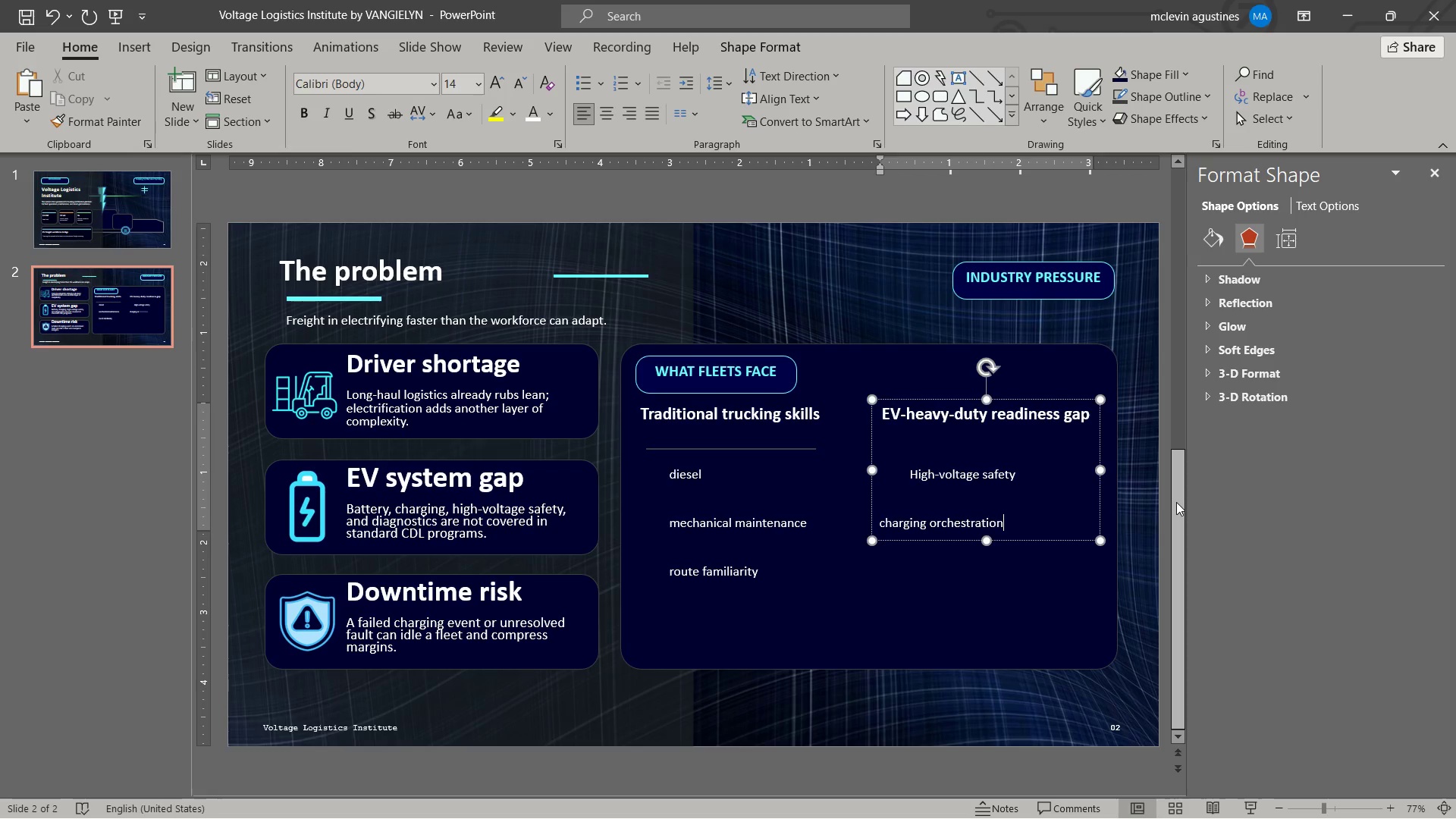 
key(Control+ArrowLeft)
 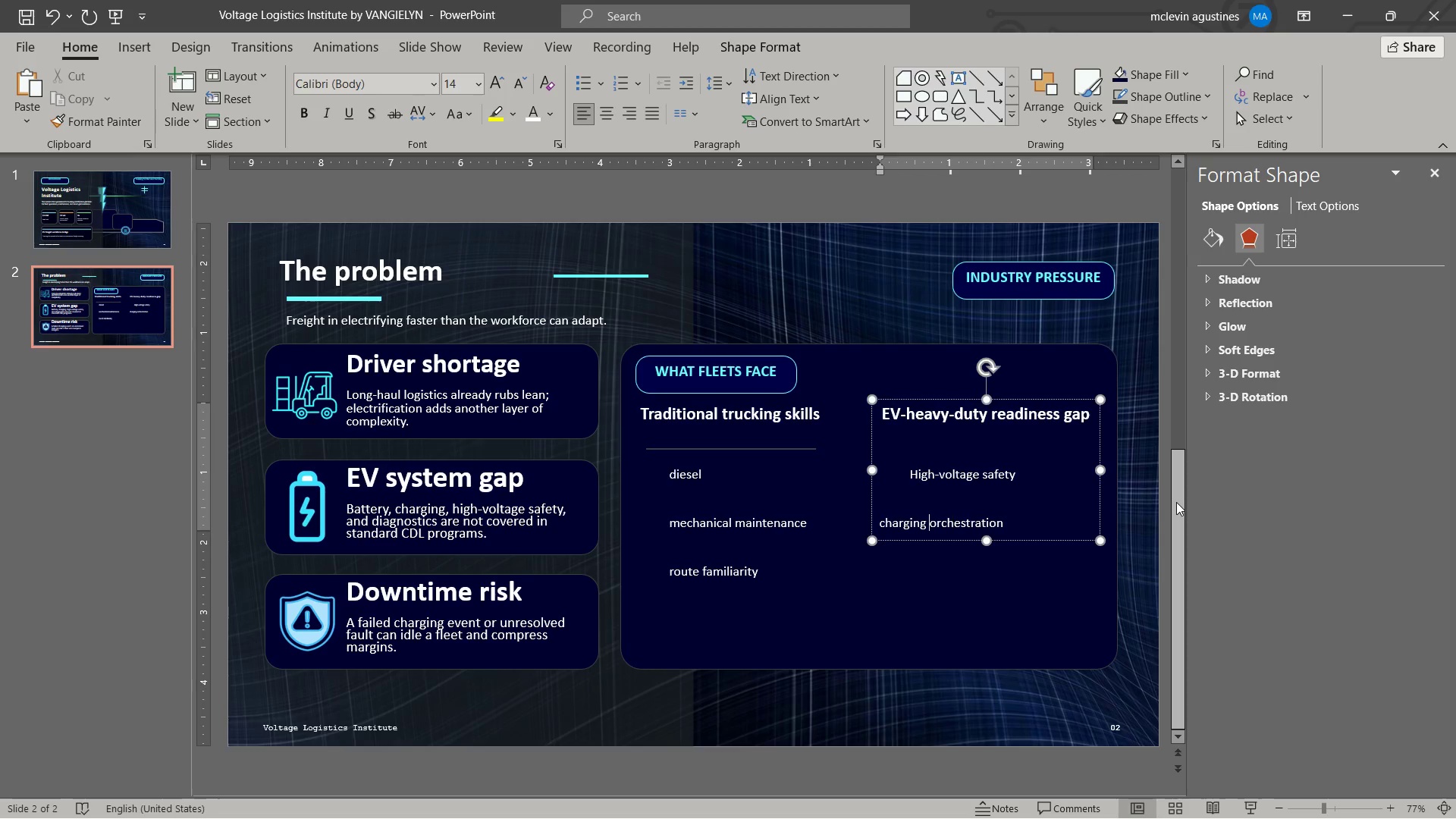 
key(Control+ArrowLeft)
 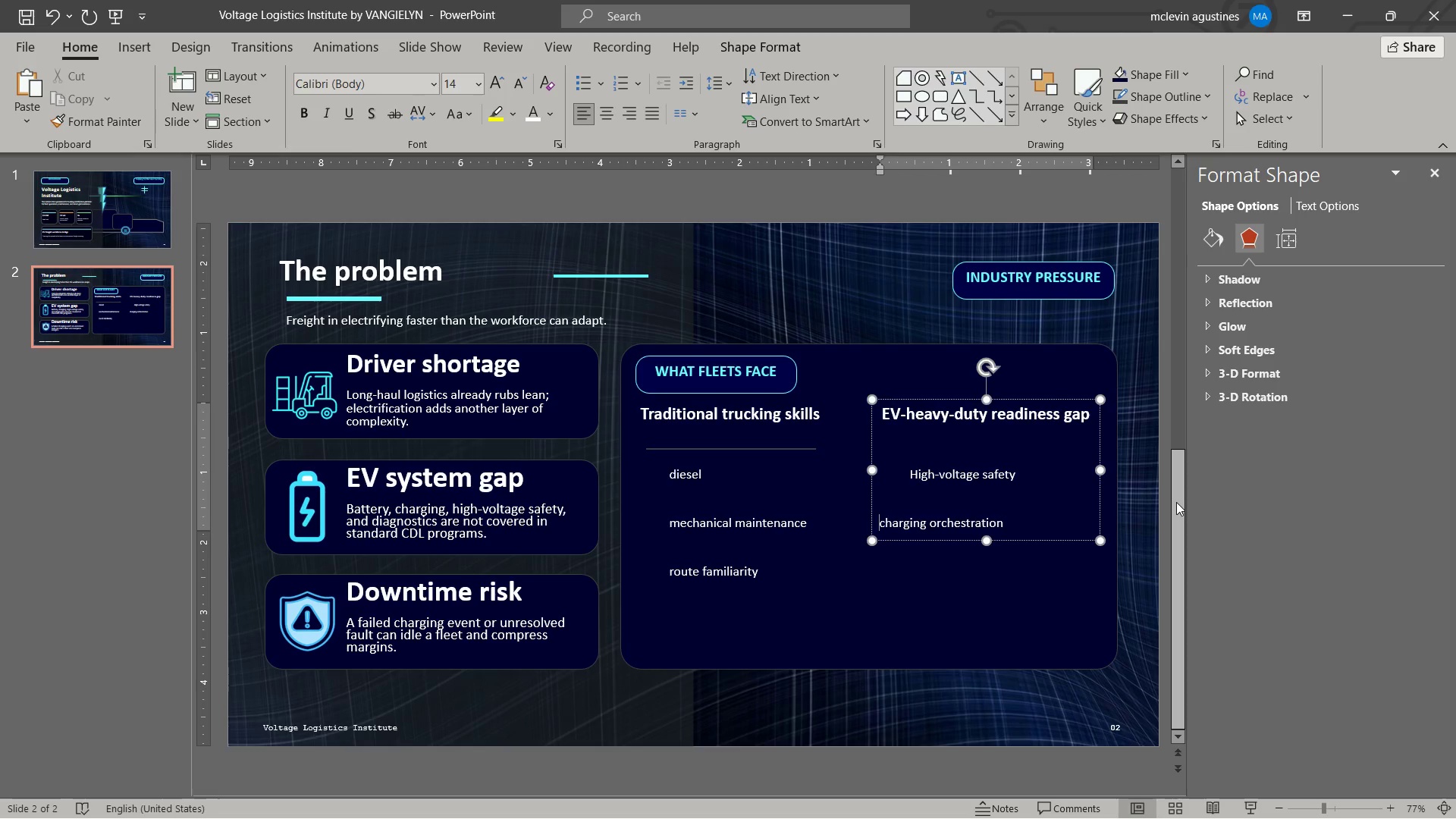 
key(Tab)
 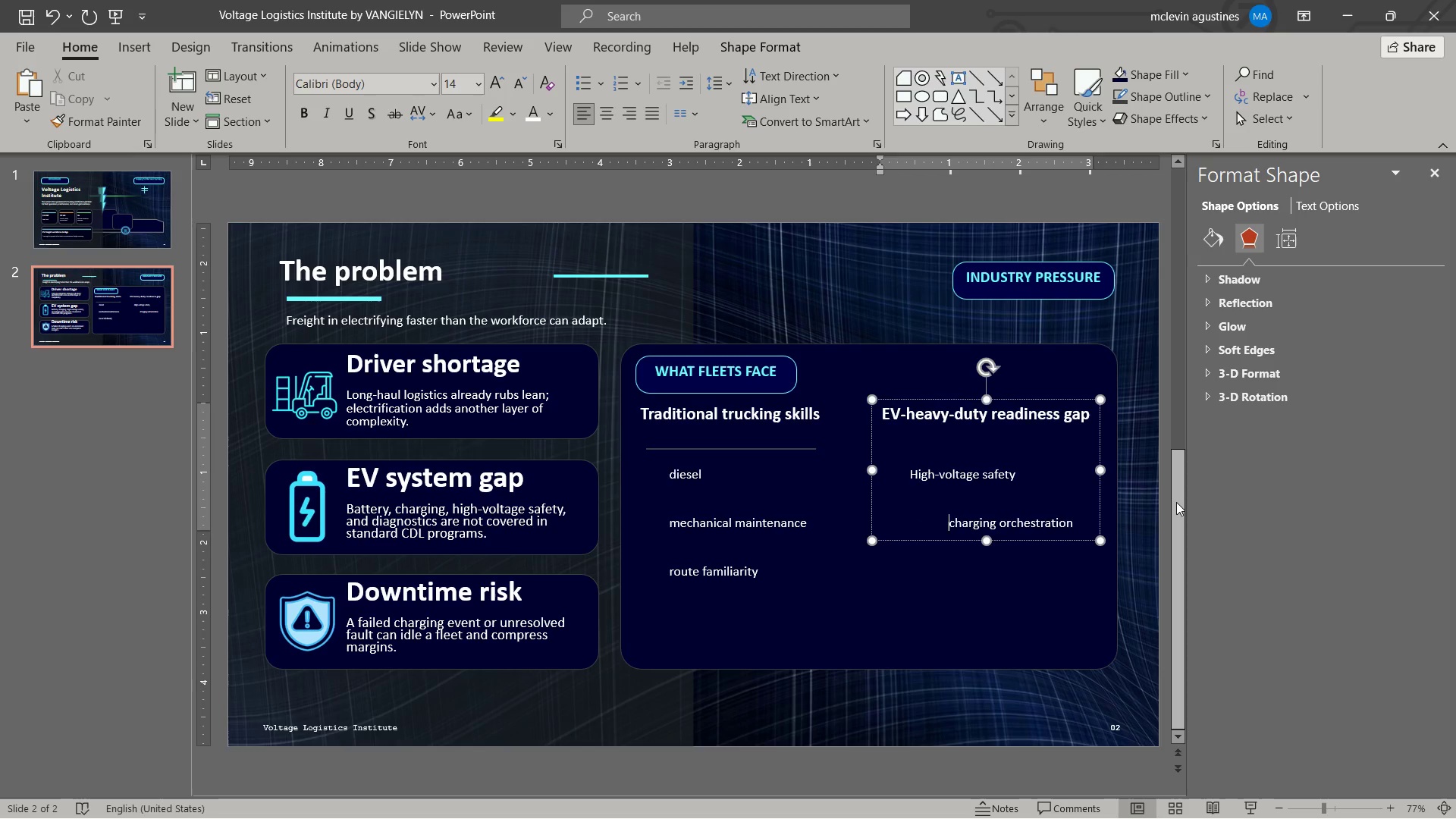 
key(Backspace)
 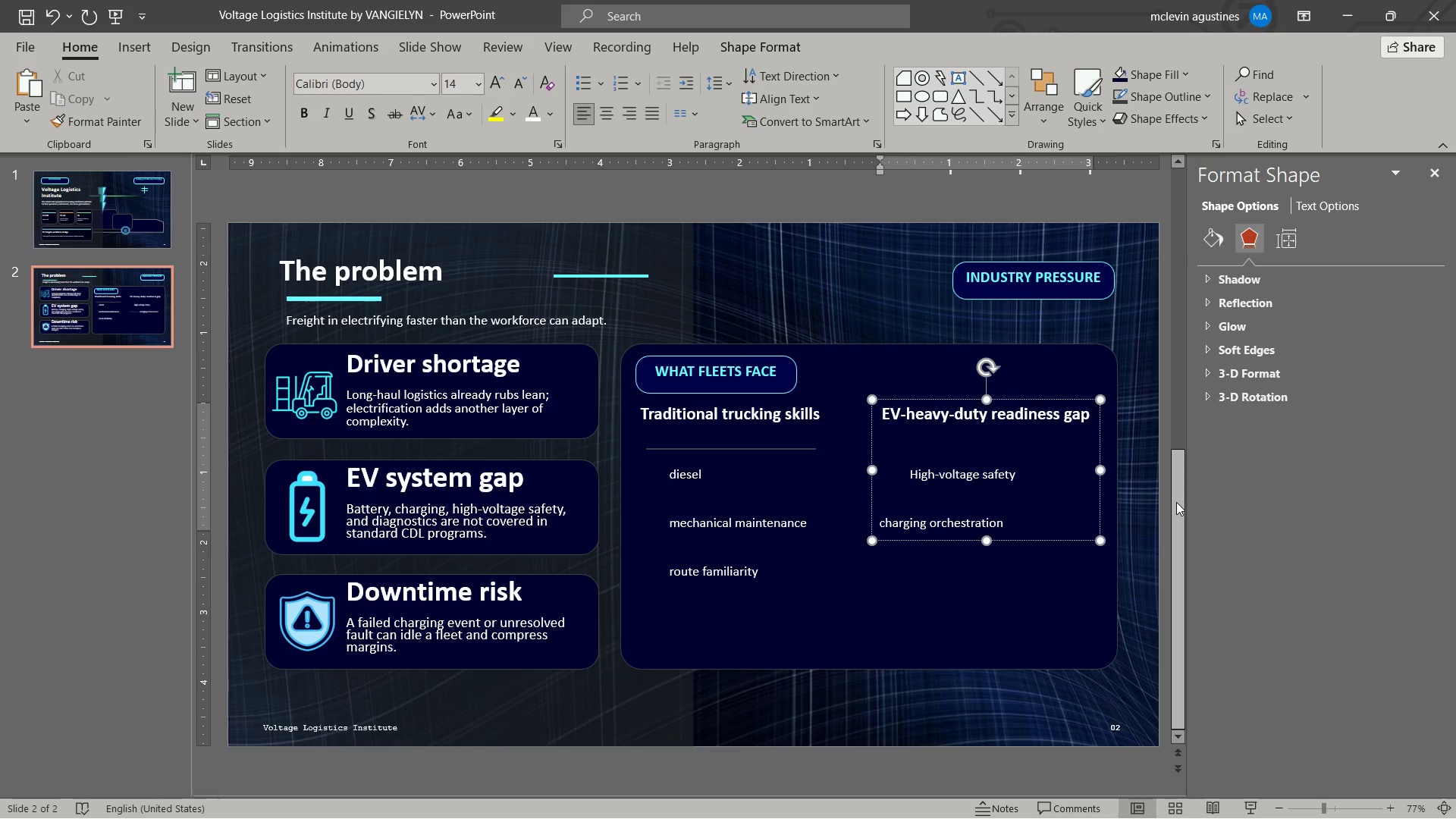 
key(Space)
 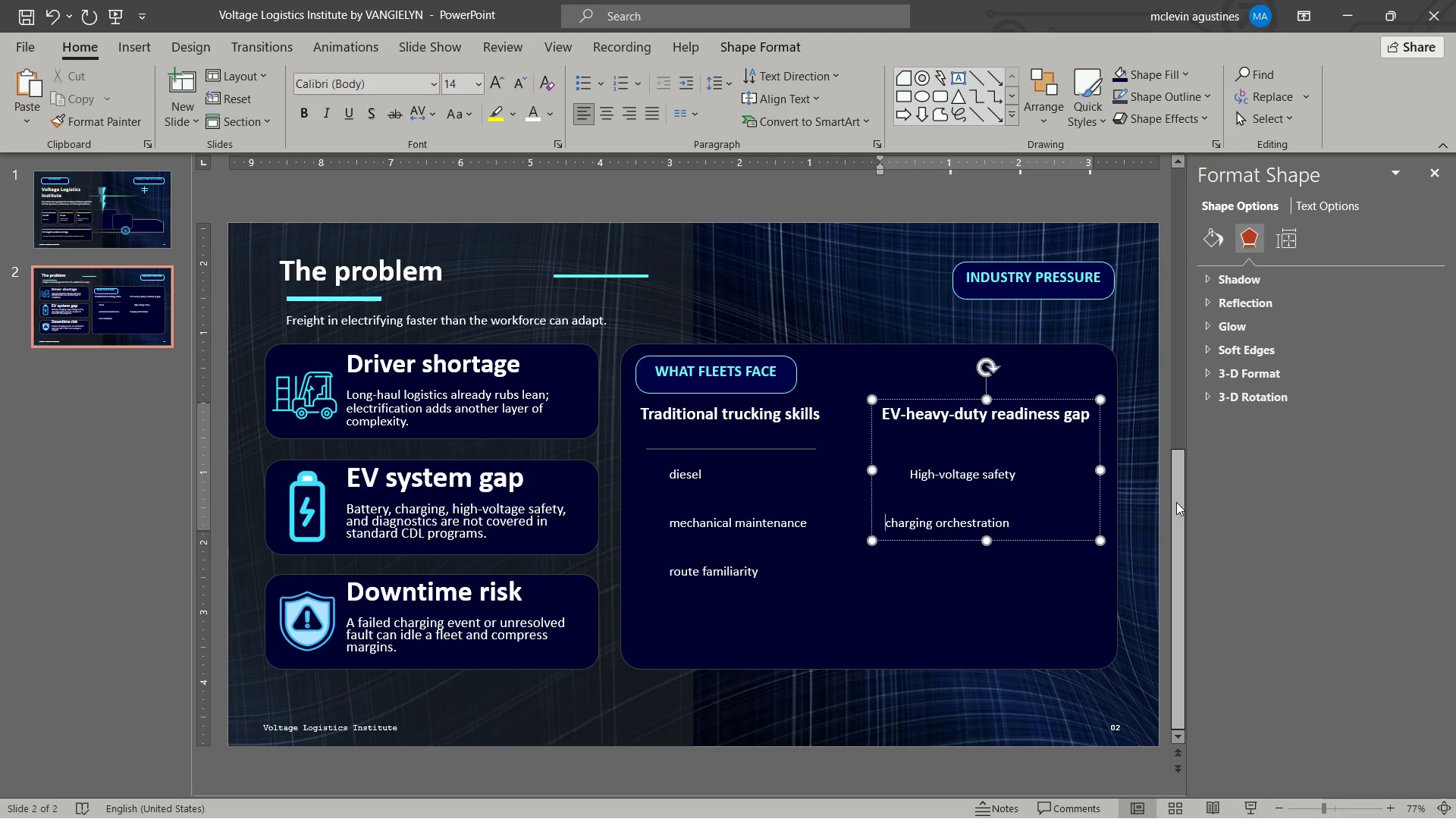 
key(Space)
 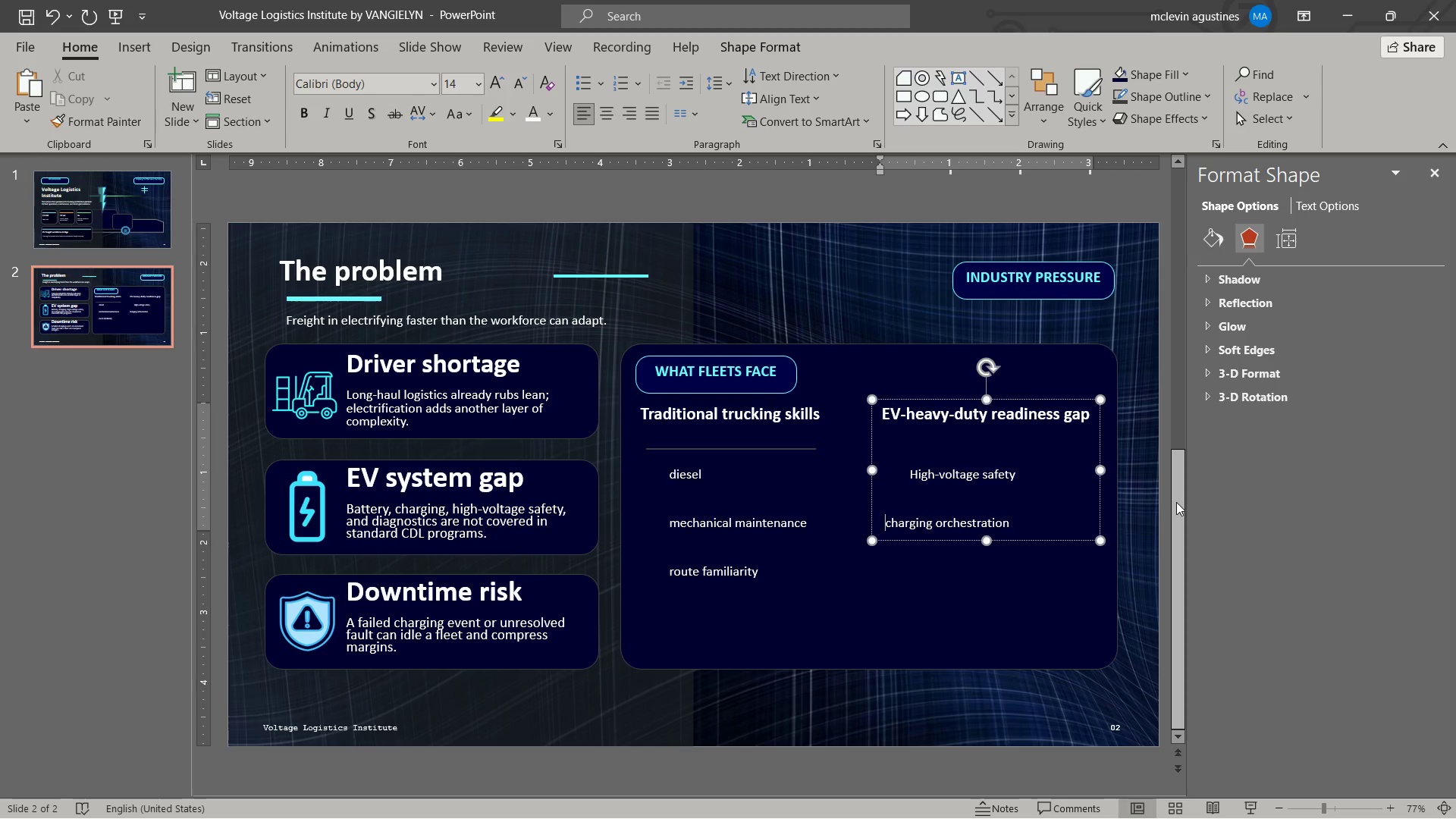 
key(Space)
 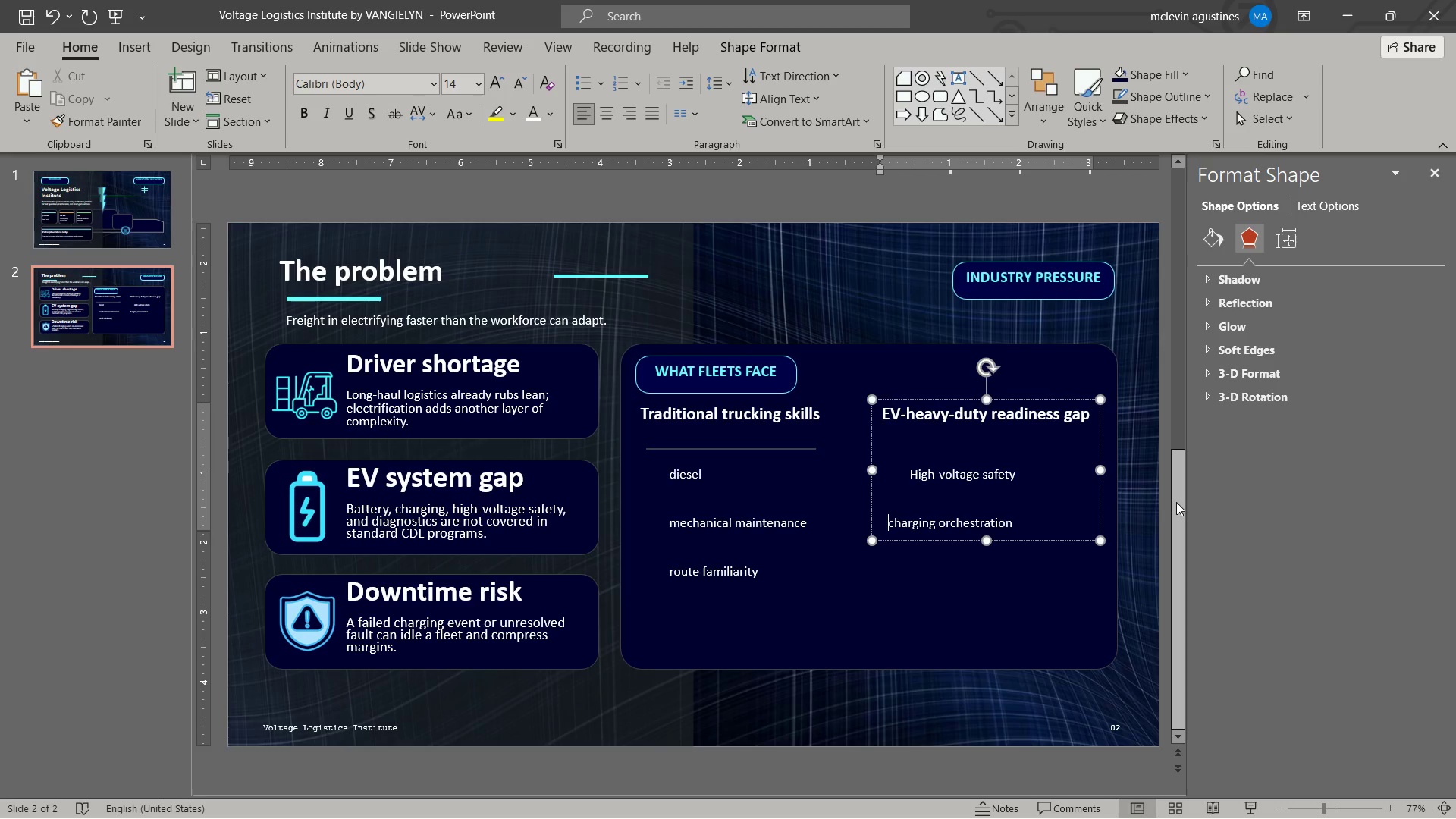 
key(Space)
 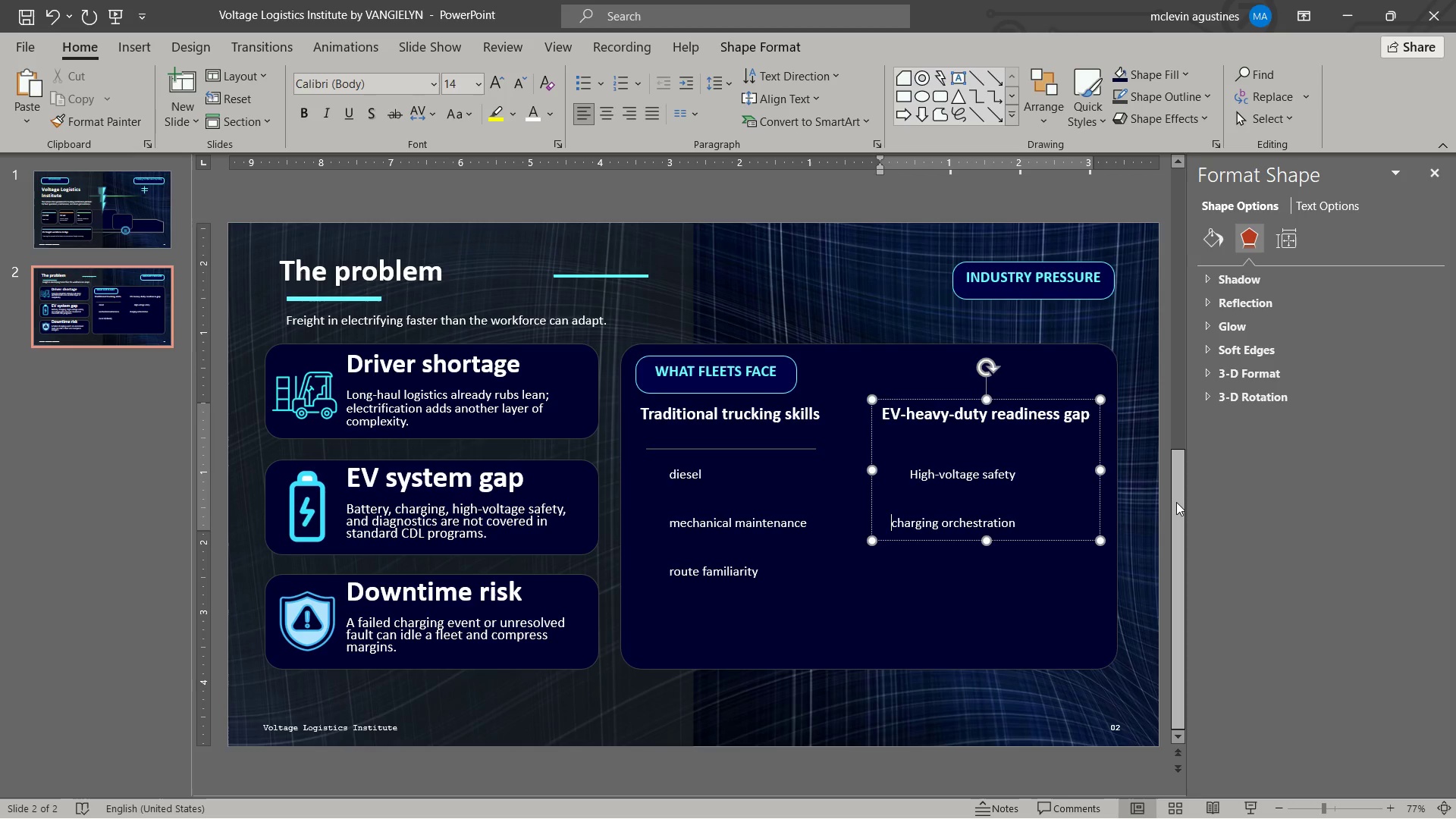 
key(Space)
 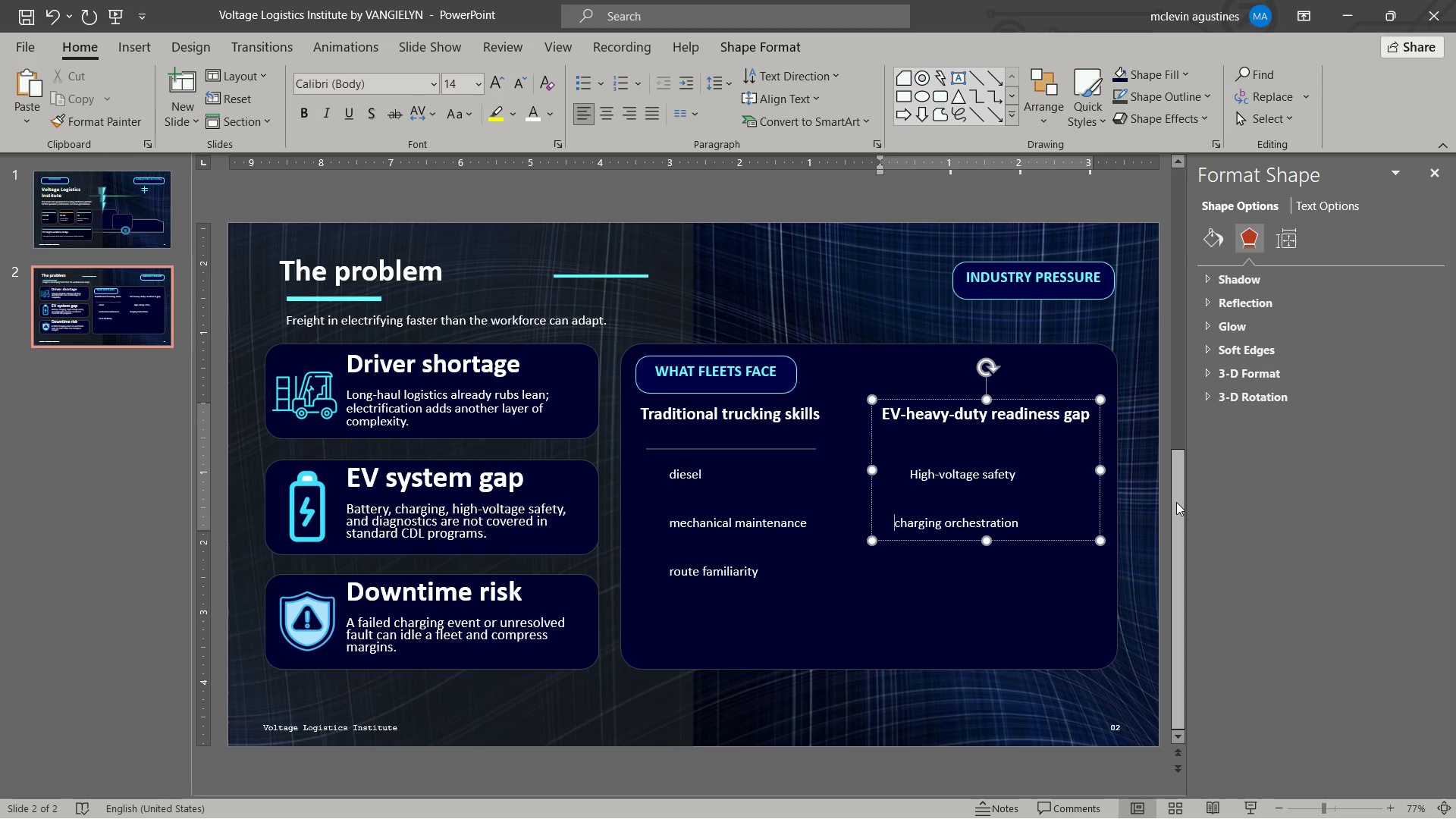 
key(Space)
 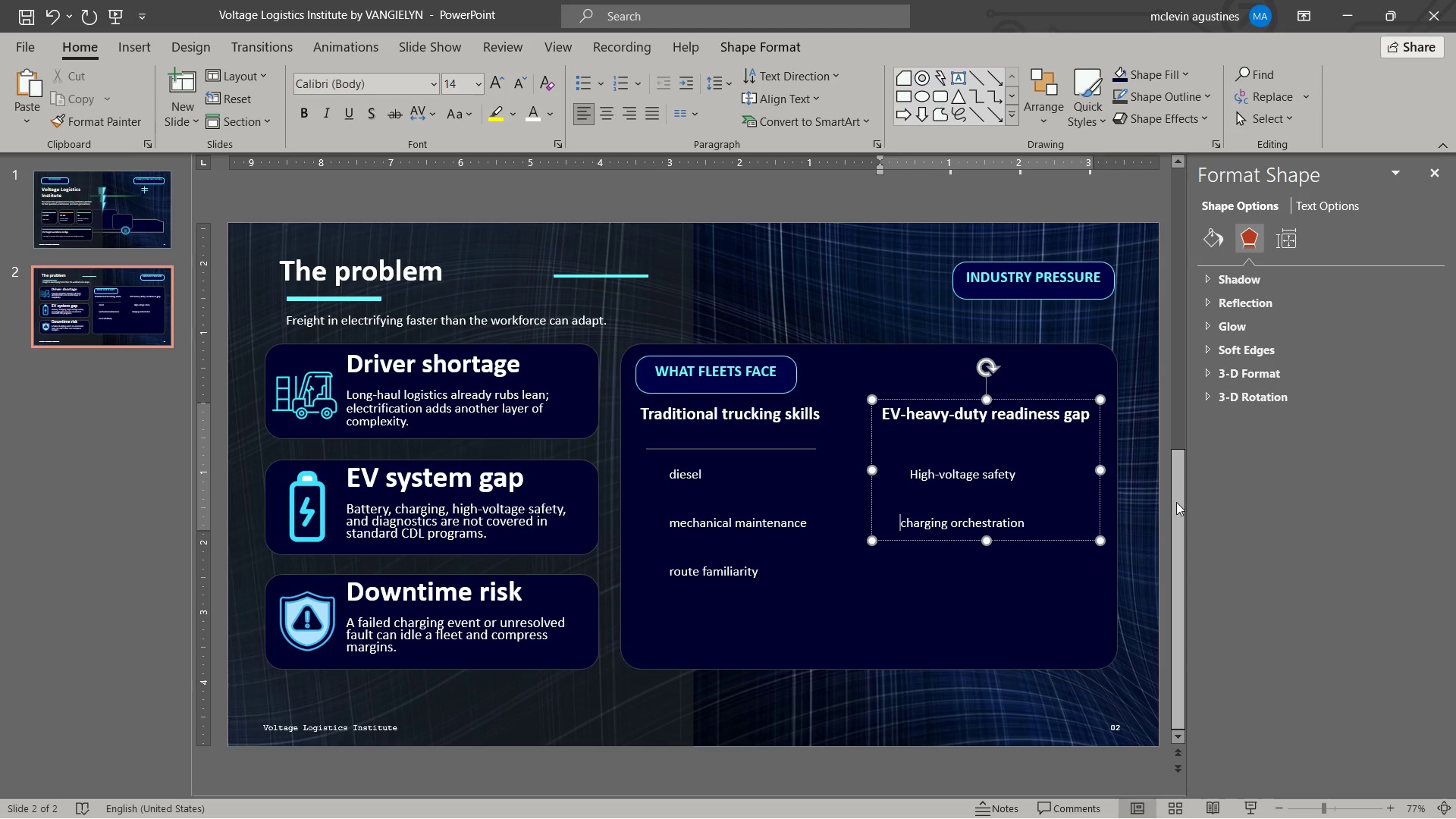 
key(Space)
 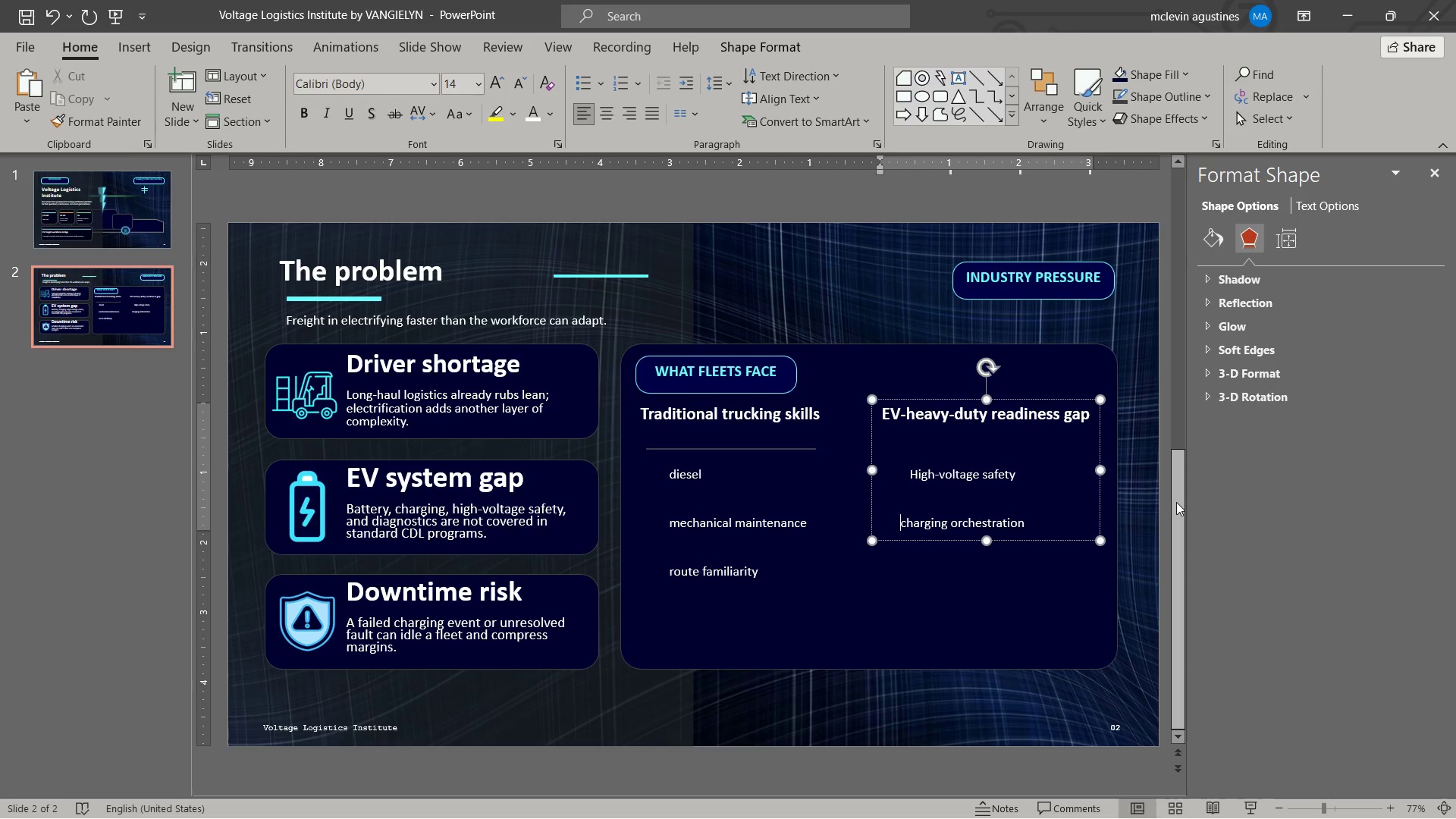 
key(Space)
 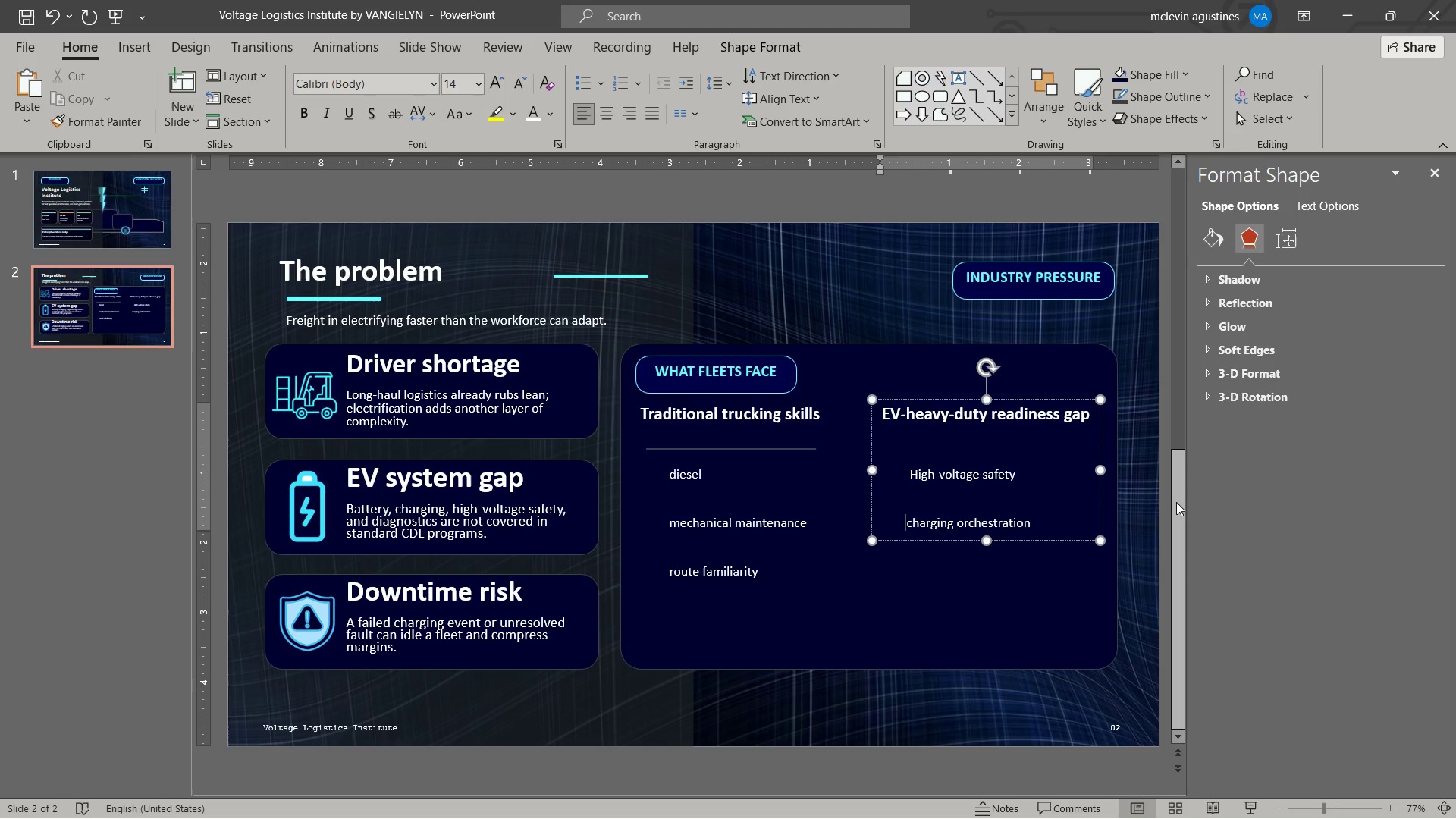 
key(Space)
 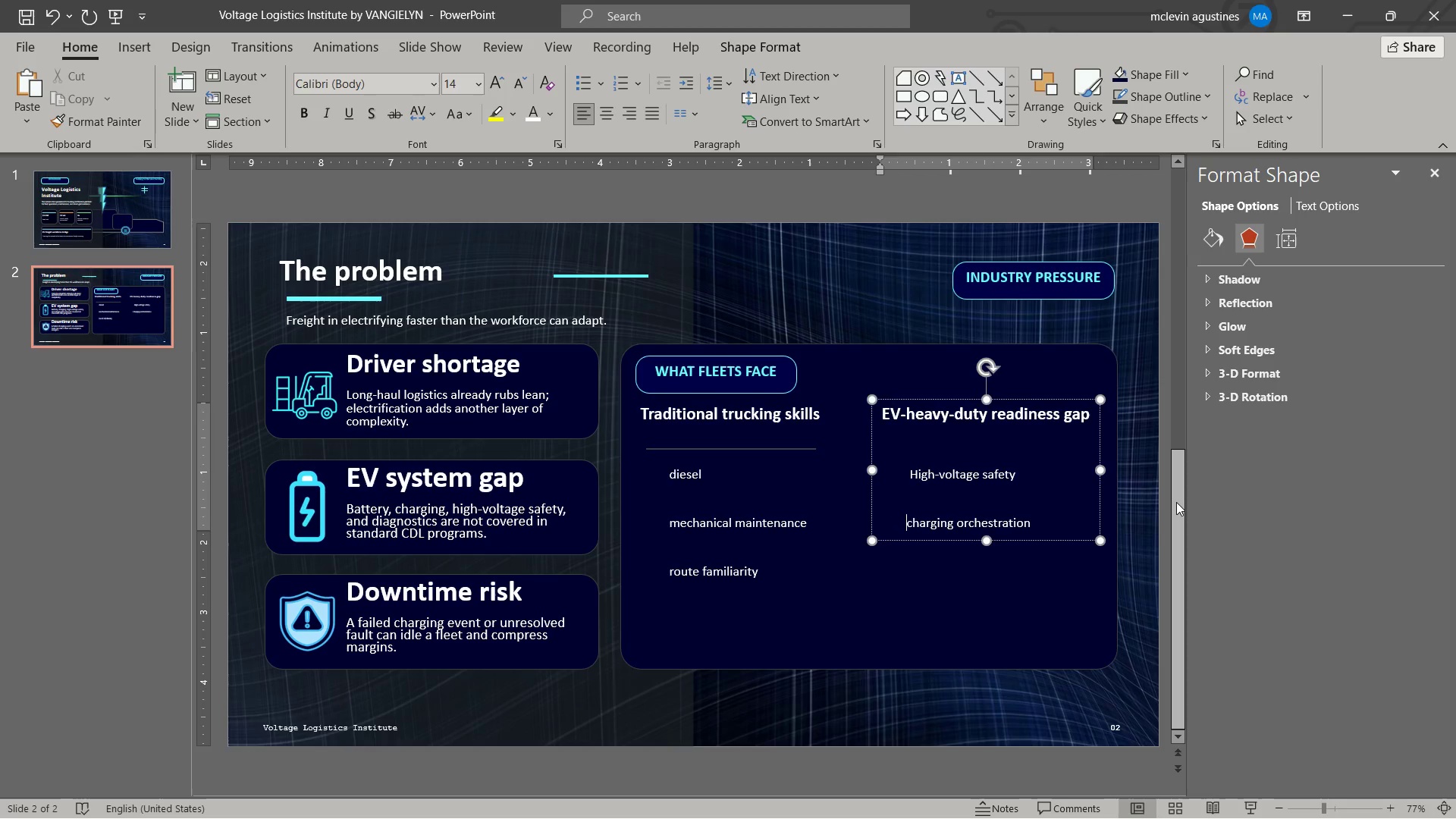 
key(Space)
 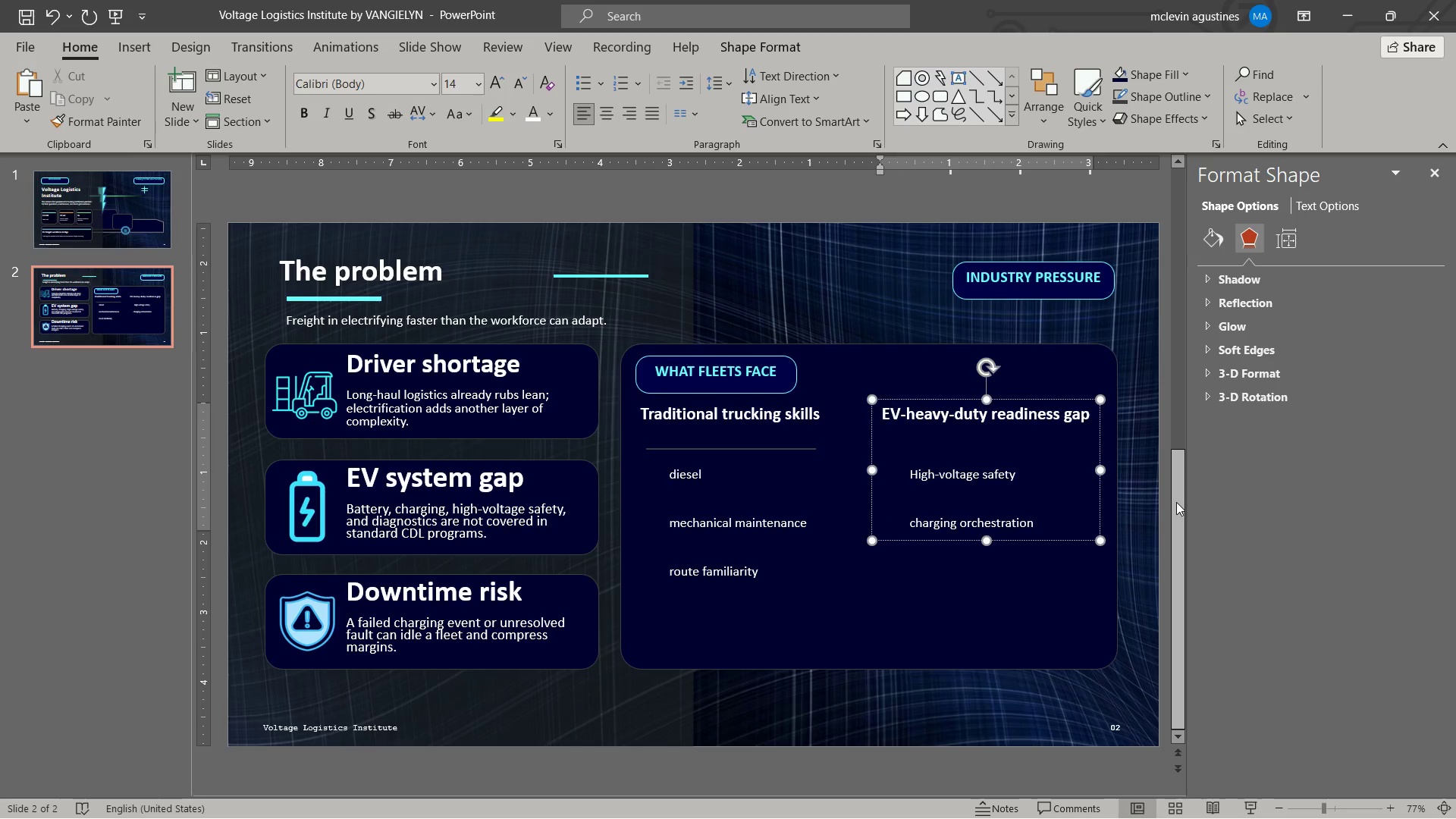 
key(ArrowDown)
 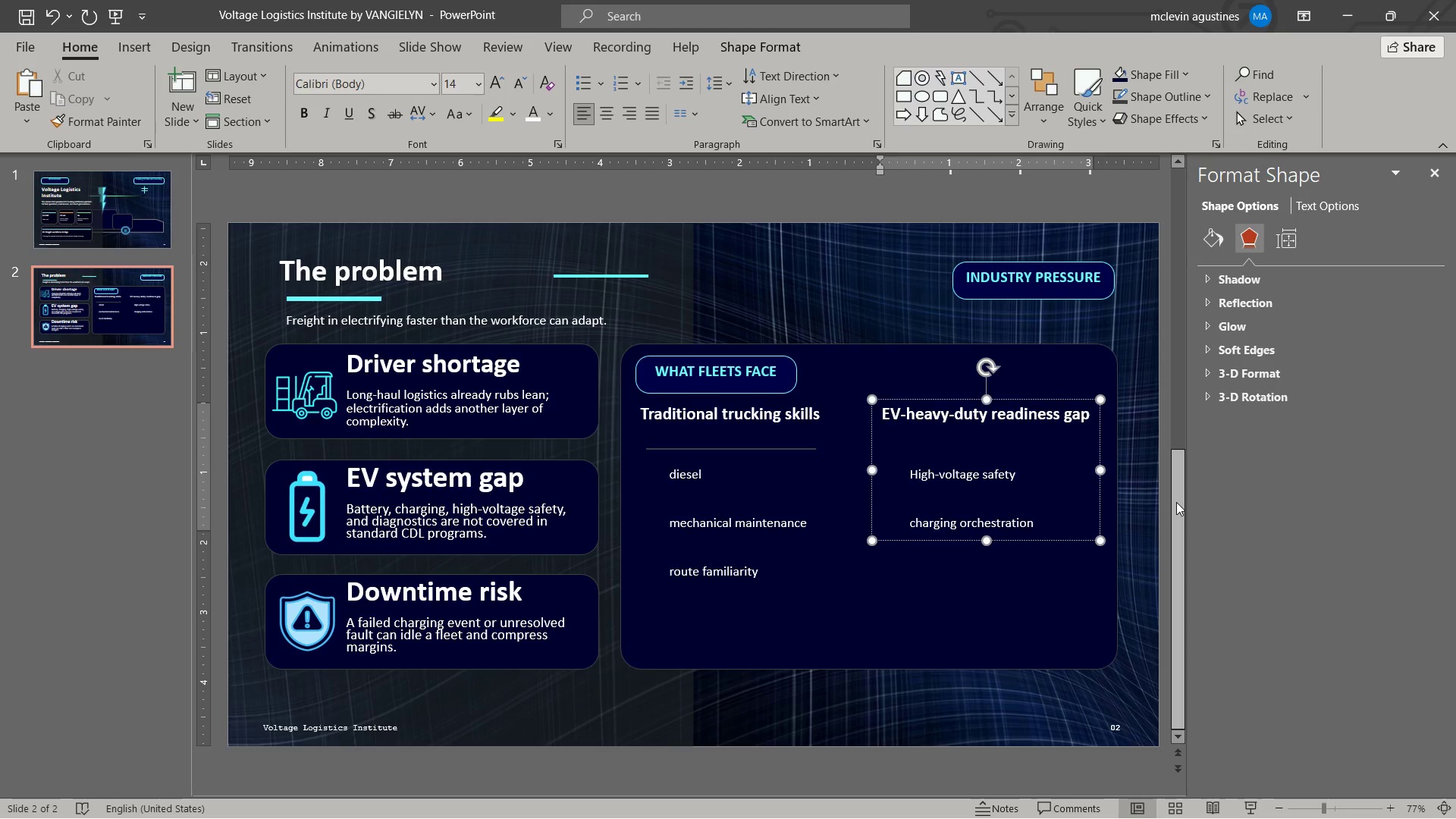 
key(Control+ArrowRight)
 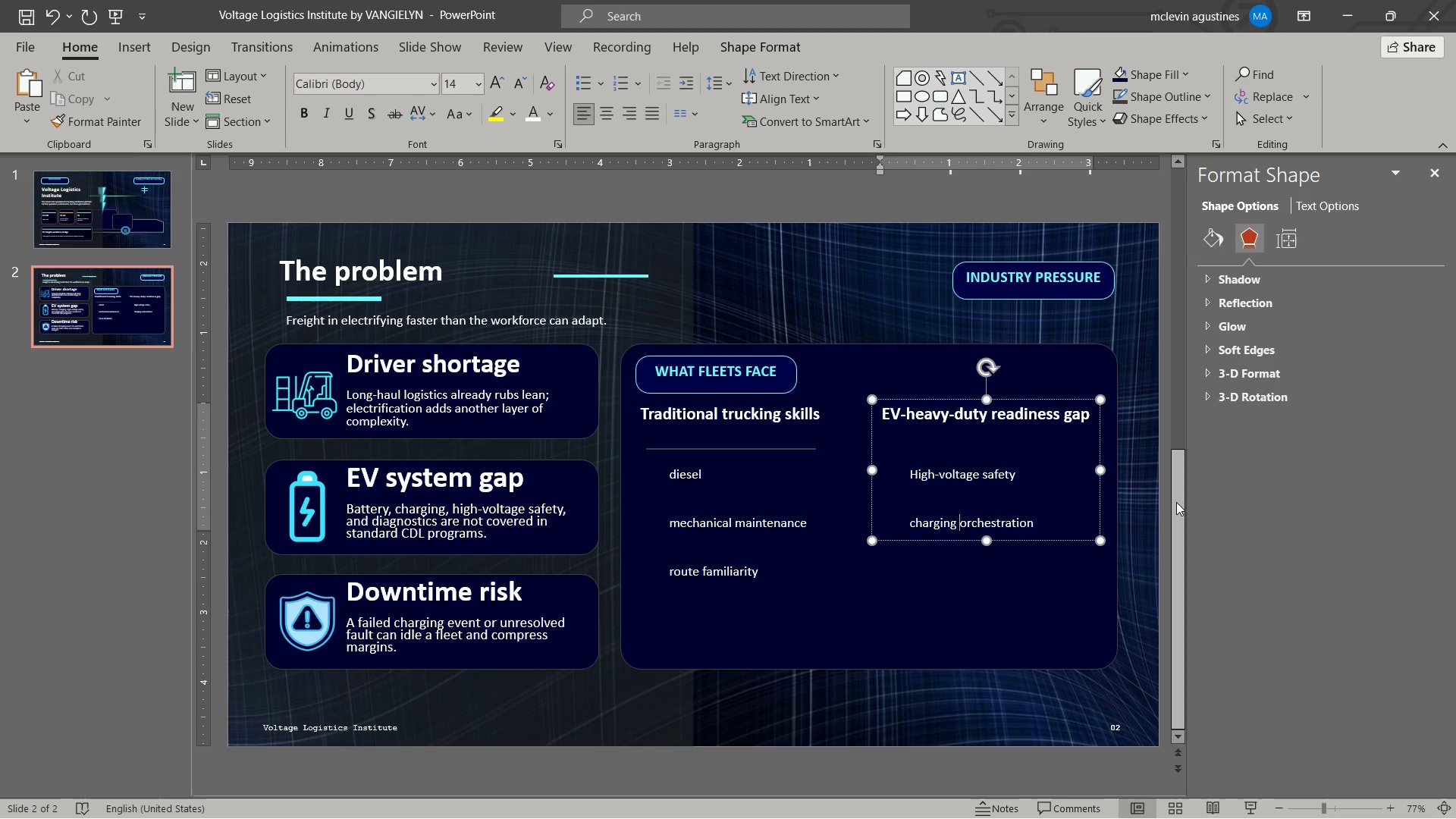 
key(Control+ArrowRight)
 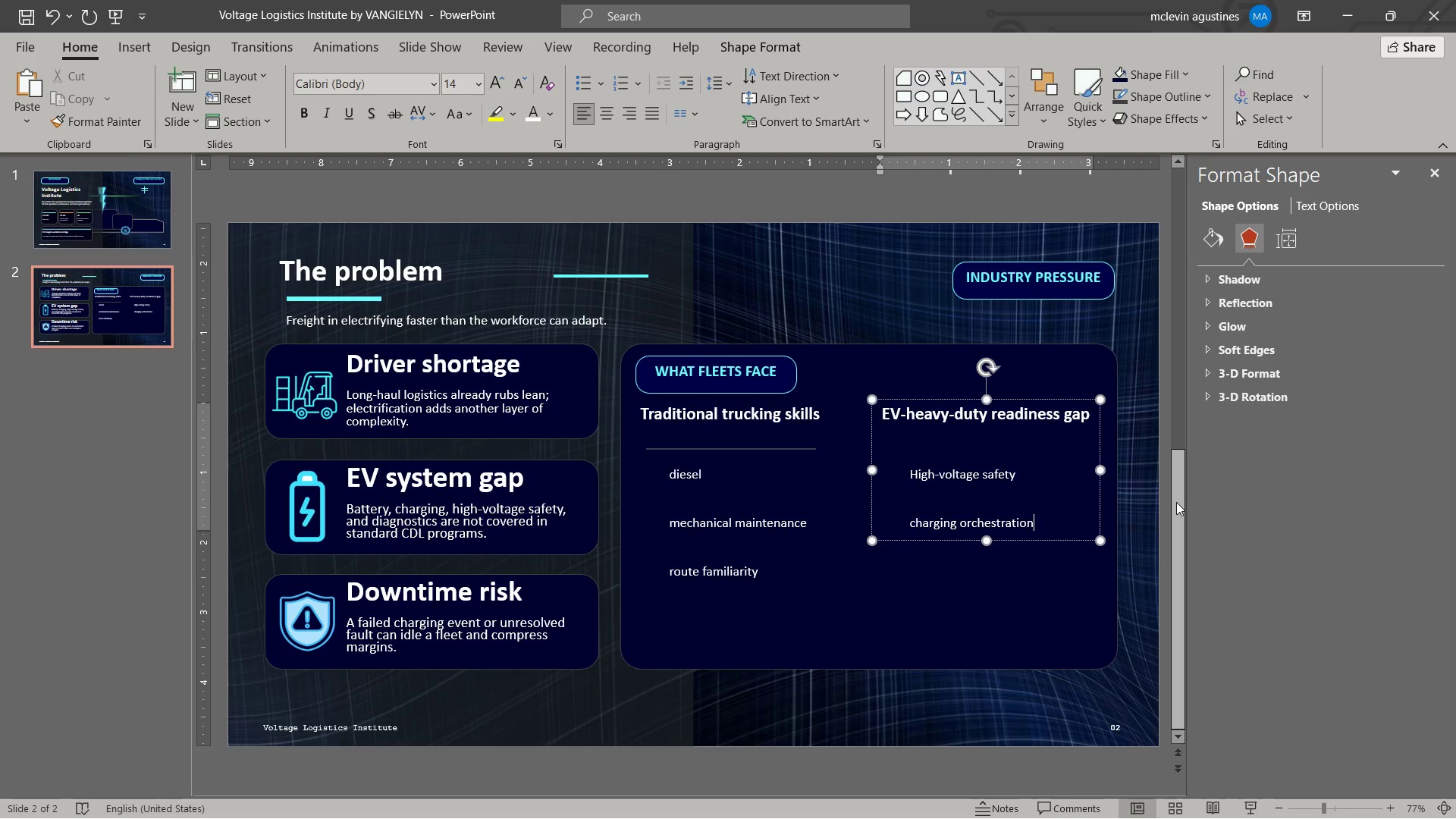 
key(Enter)
 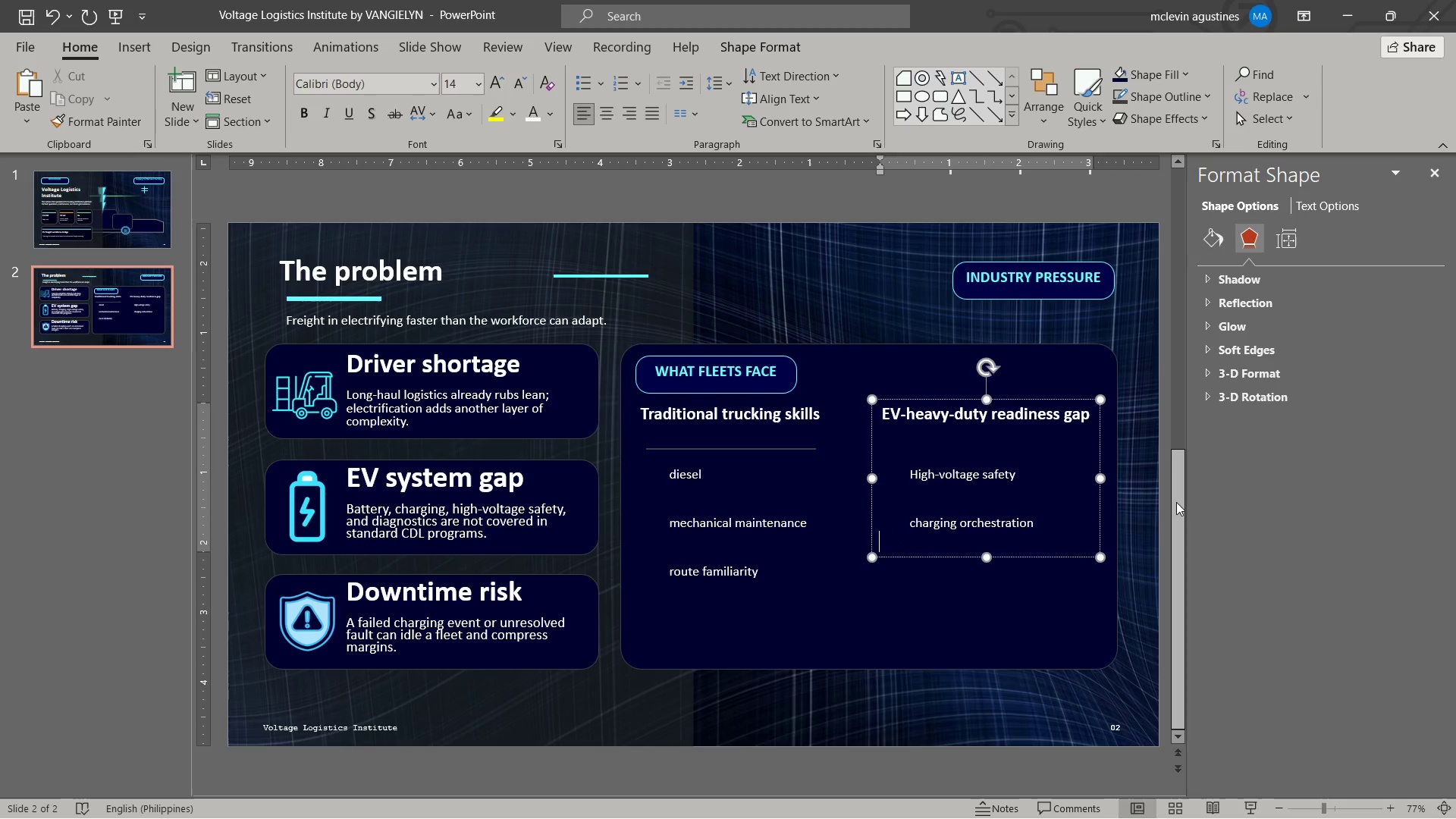 
key(Enter)
 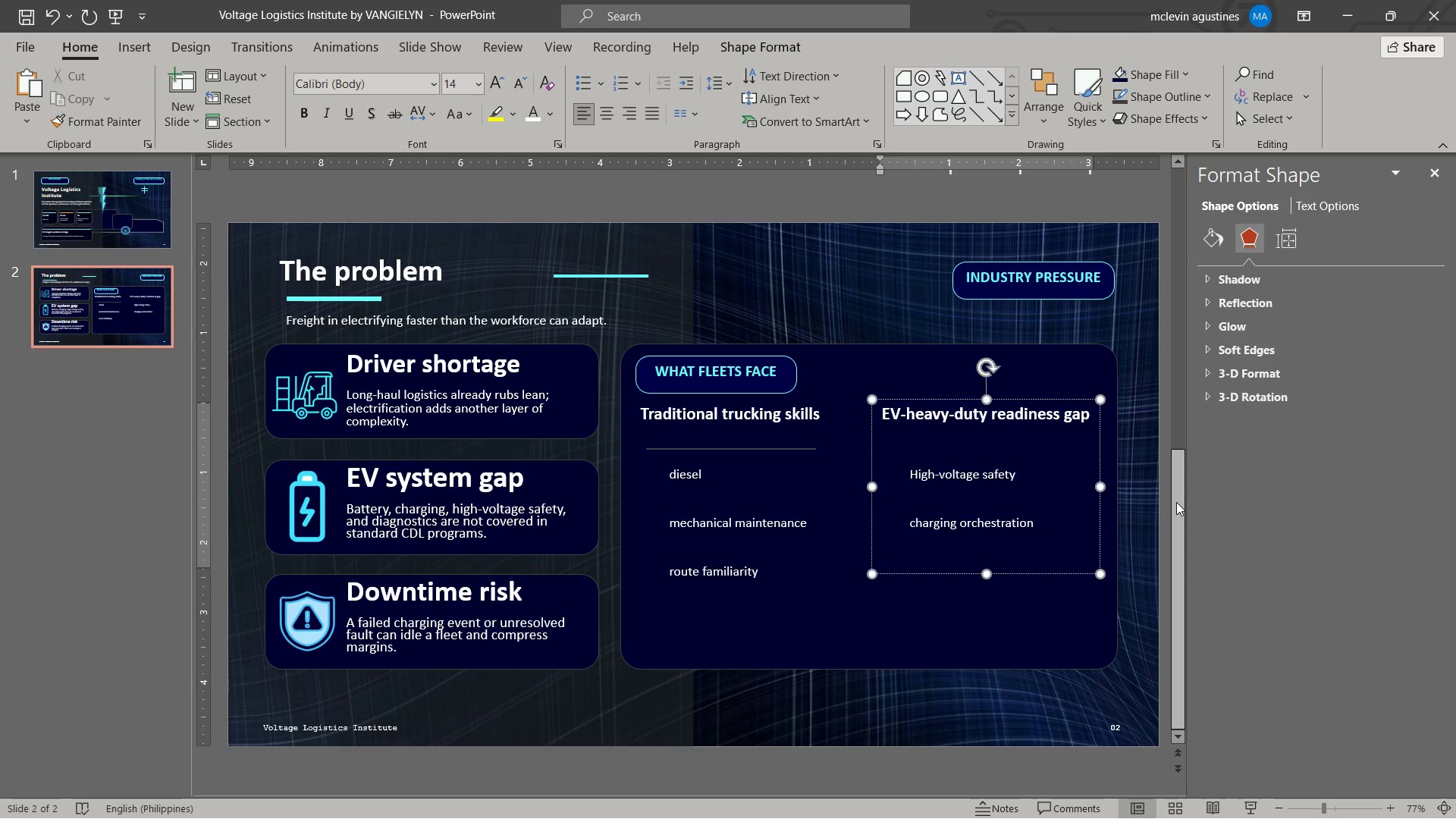 
key(Enter)
 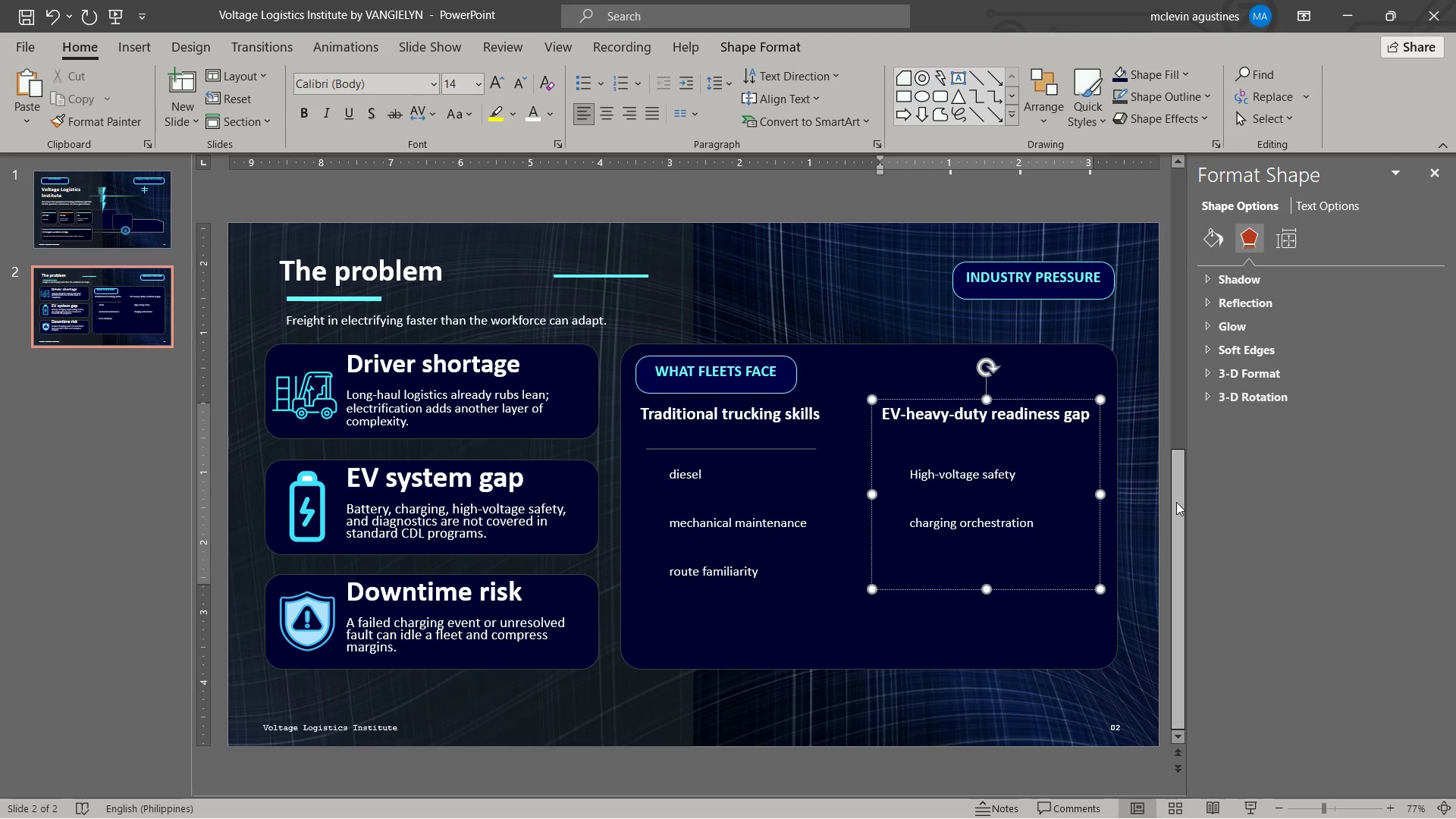 
type(          battery )
 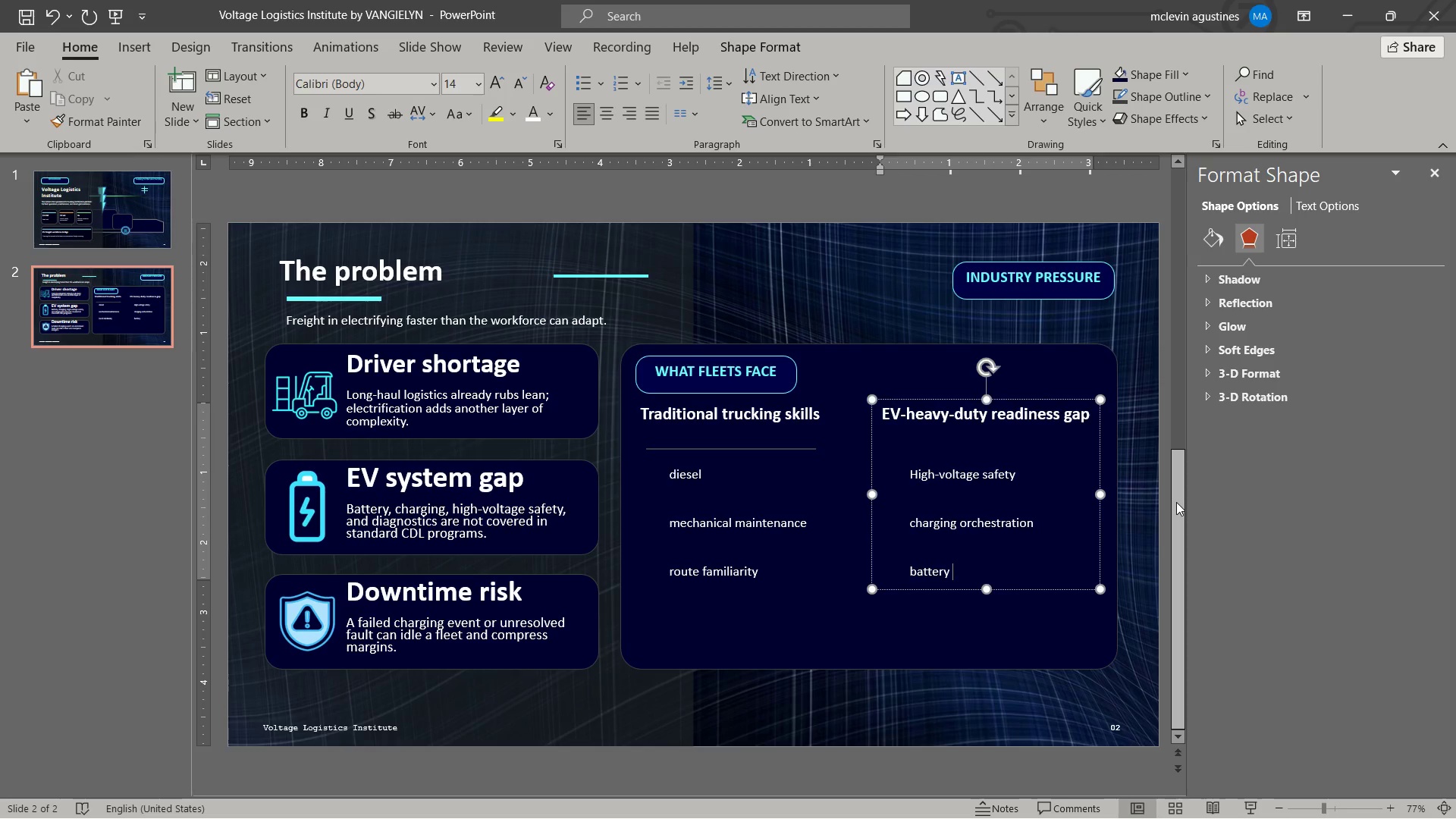 
wait(7.39)
 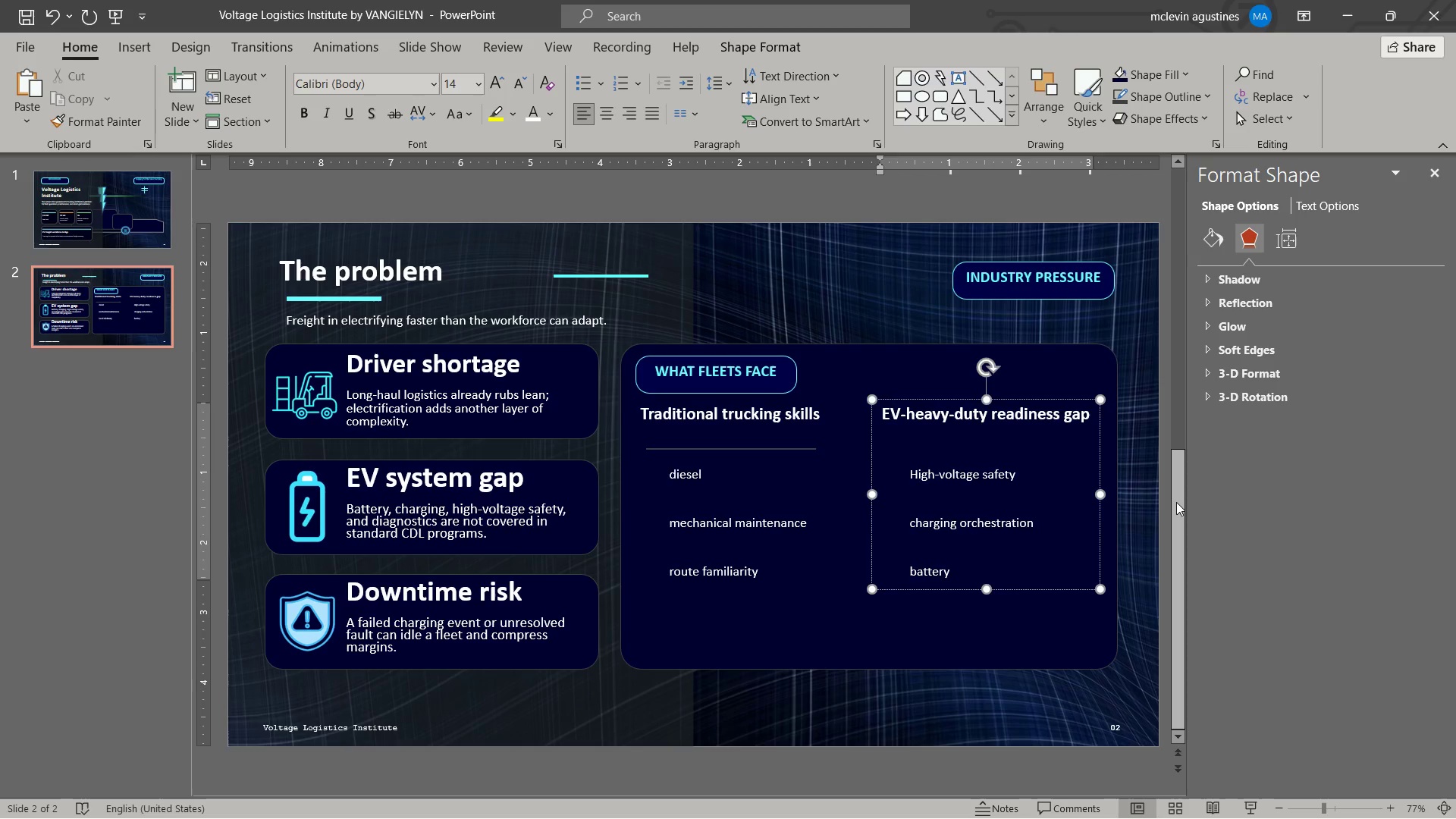 
type(diagnostics)
 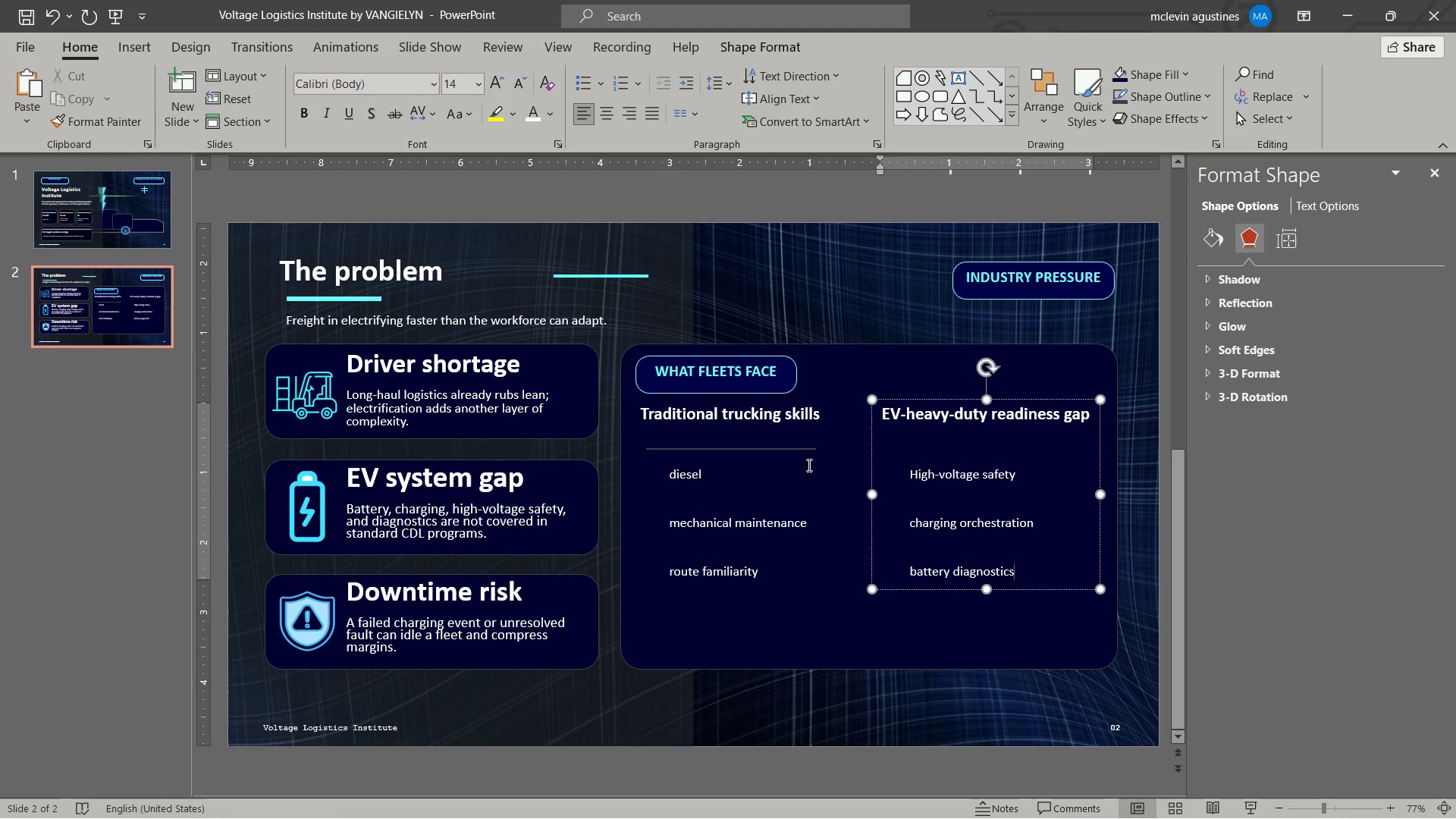 
key(Escape)
 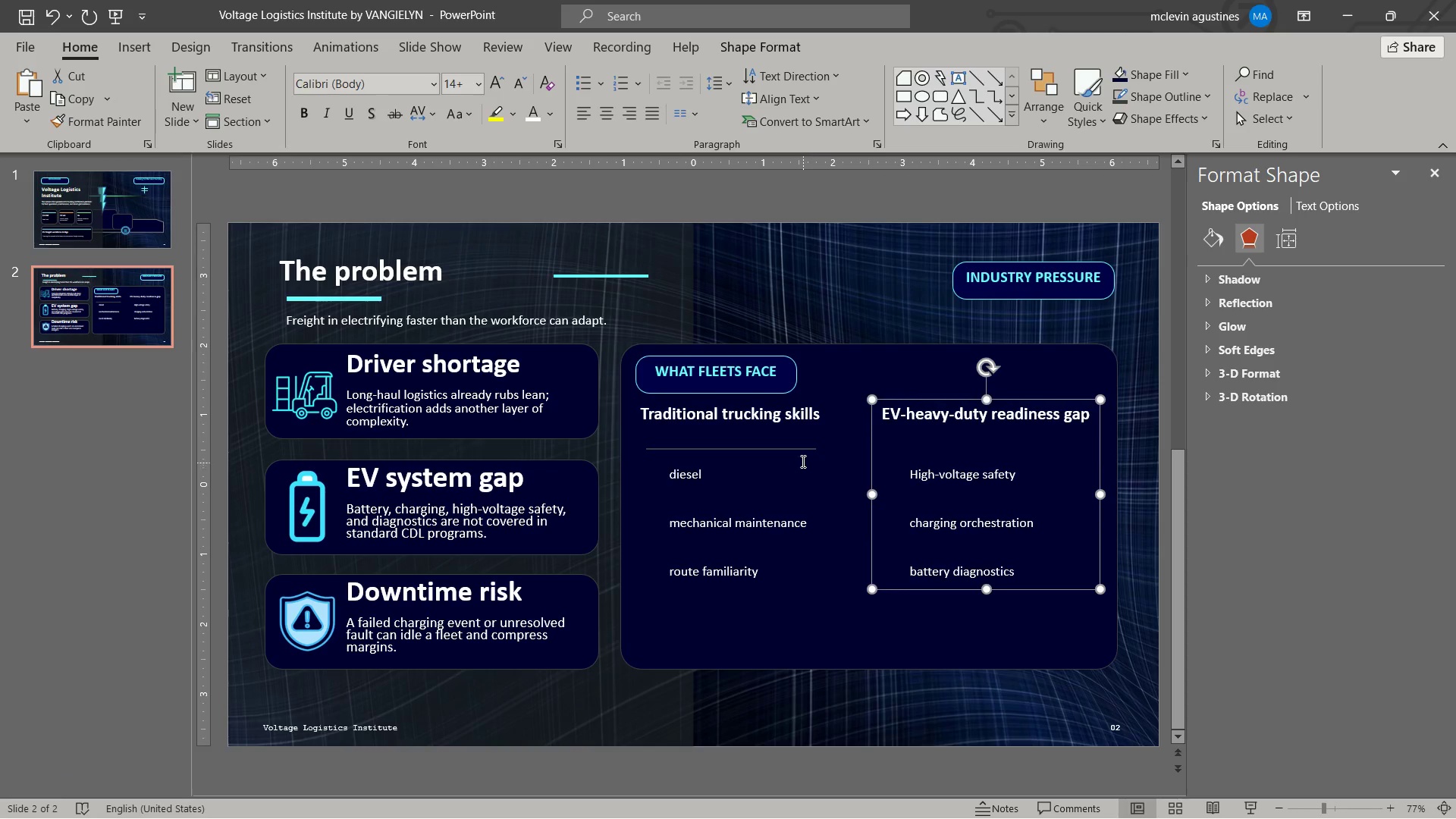 
key(Escape)
 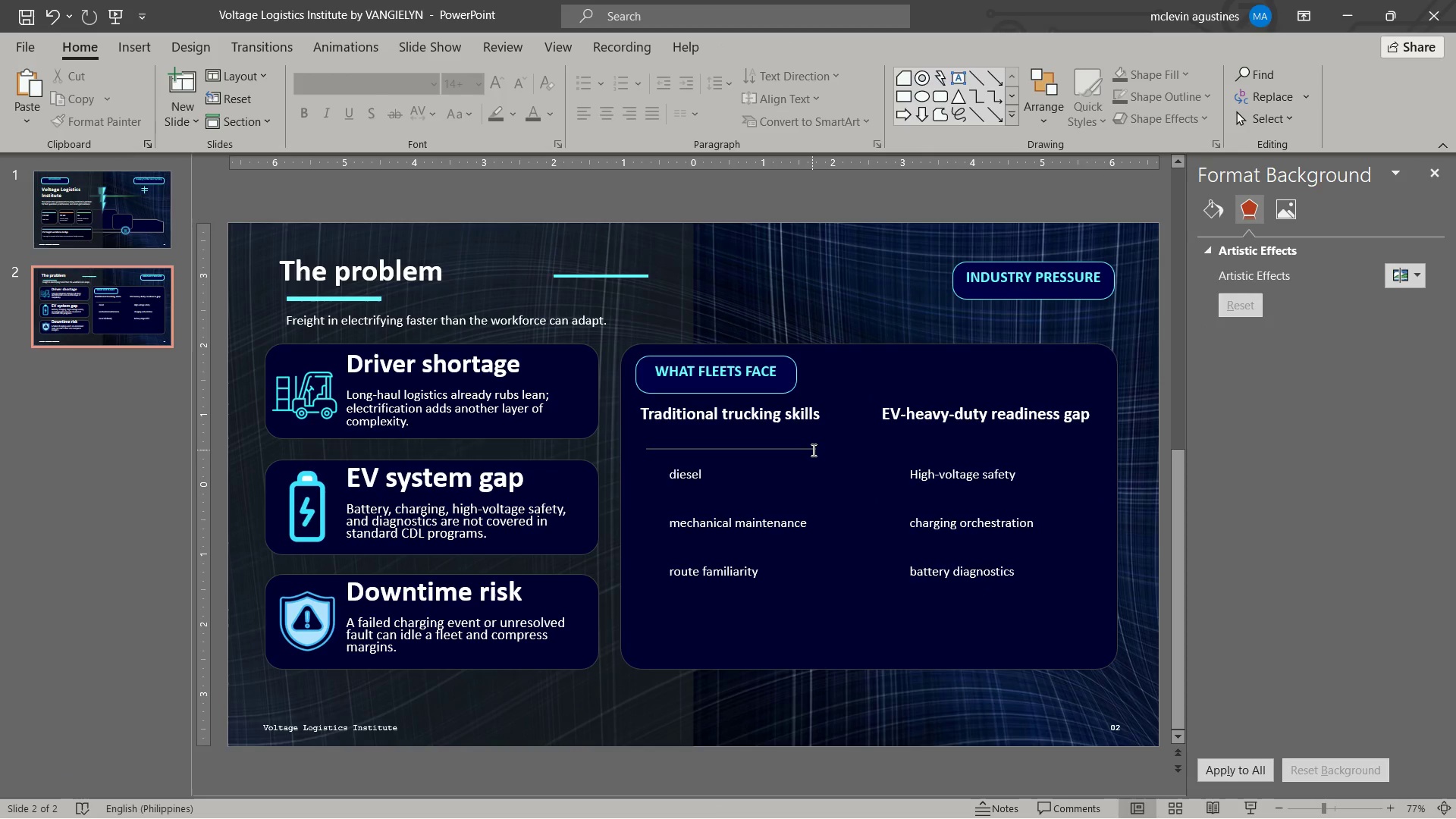 
left_click([807, 441])
 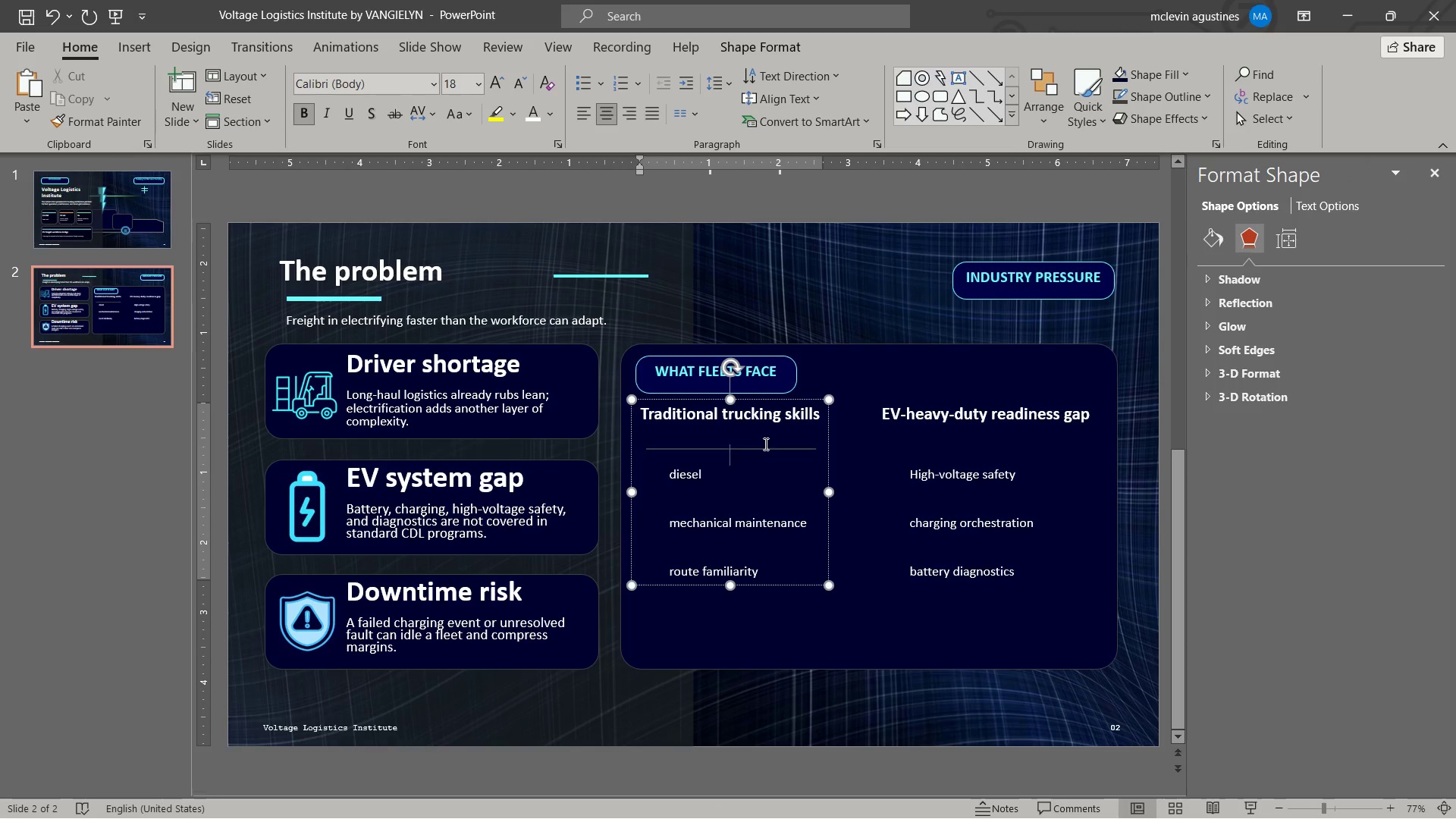 
double_click([764, 444])
 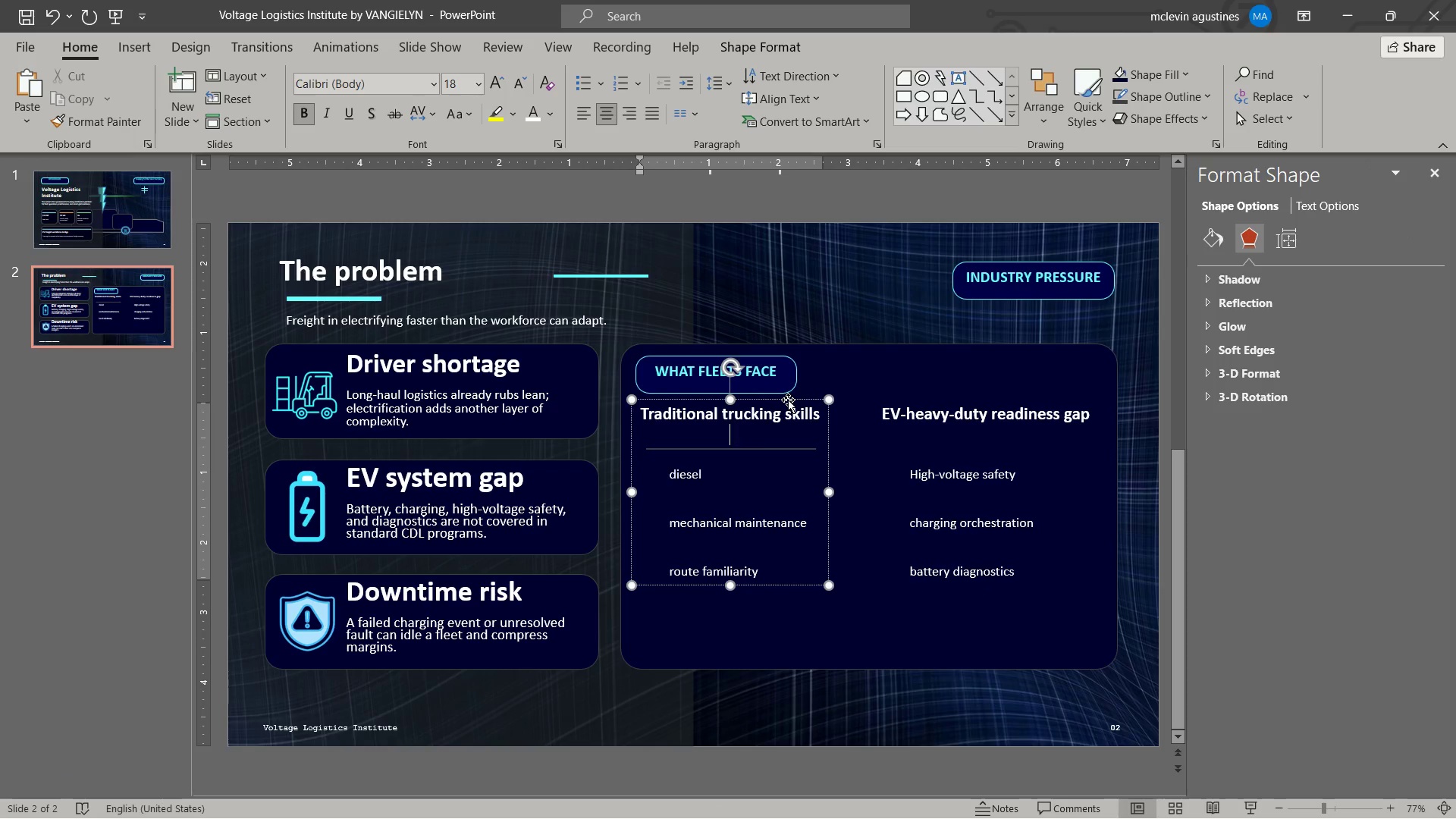 
left_click([788, 400])
 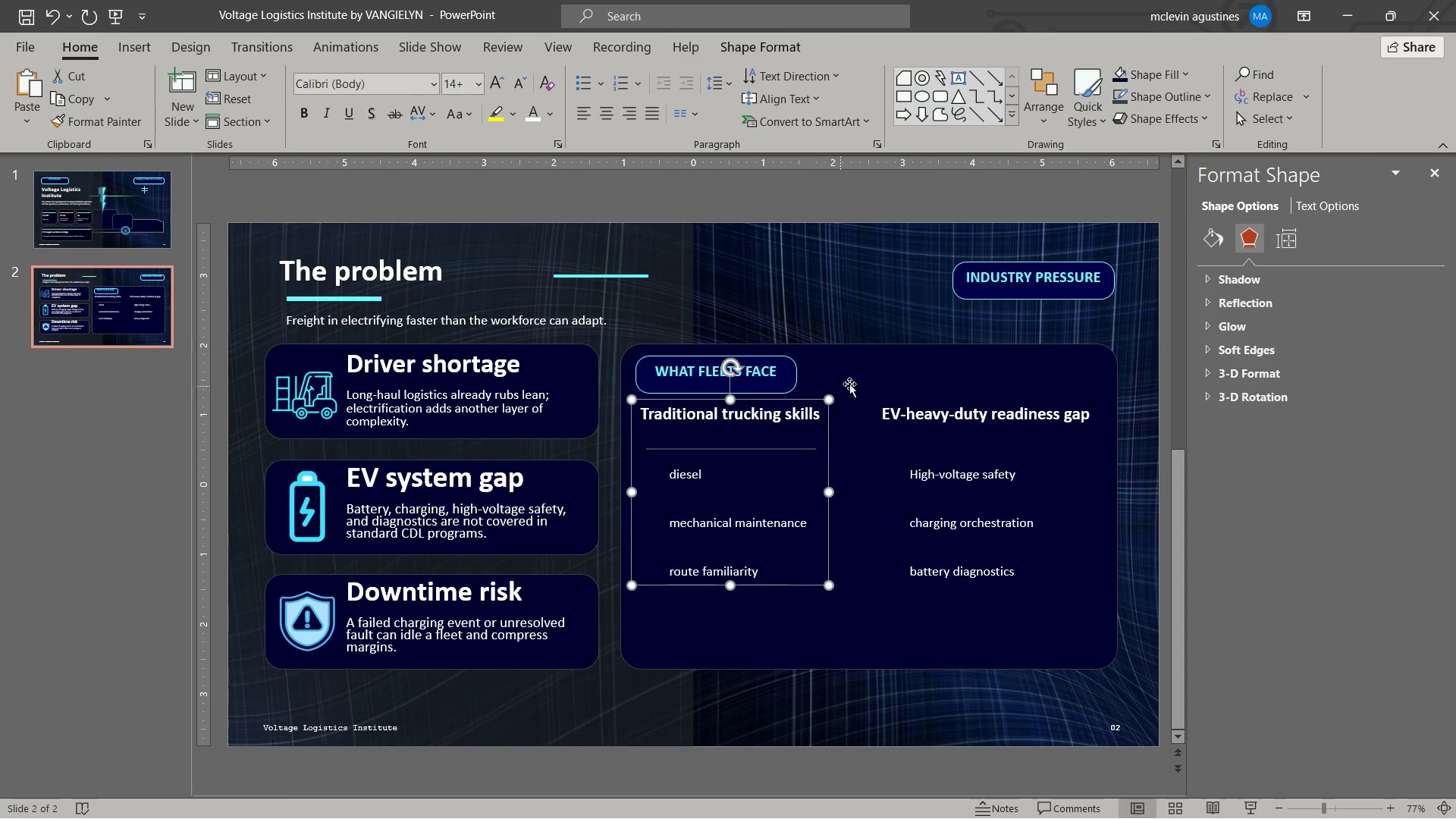 
hold_key(key=CapsLock, duration=1.01)
 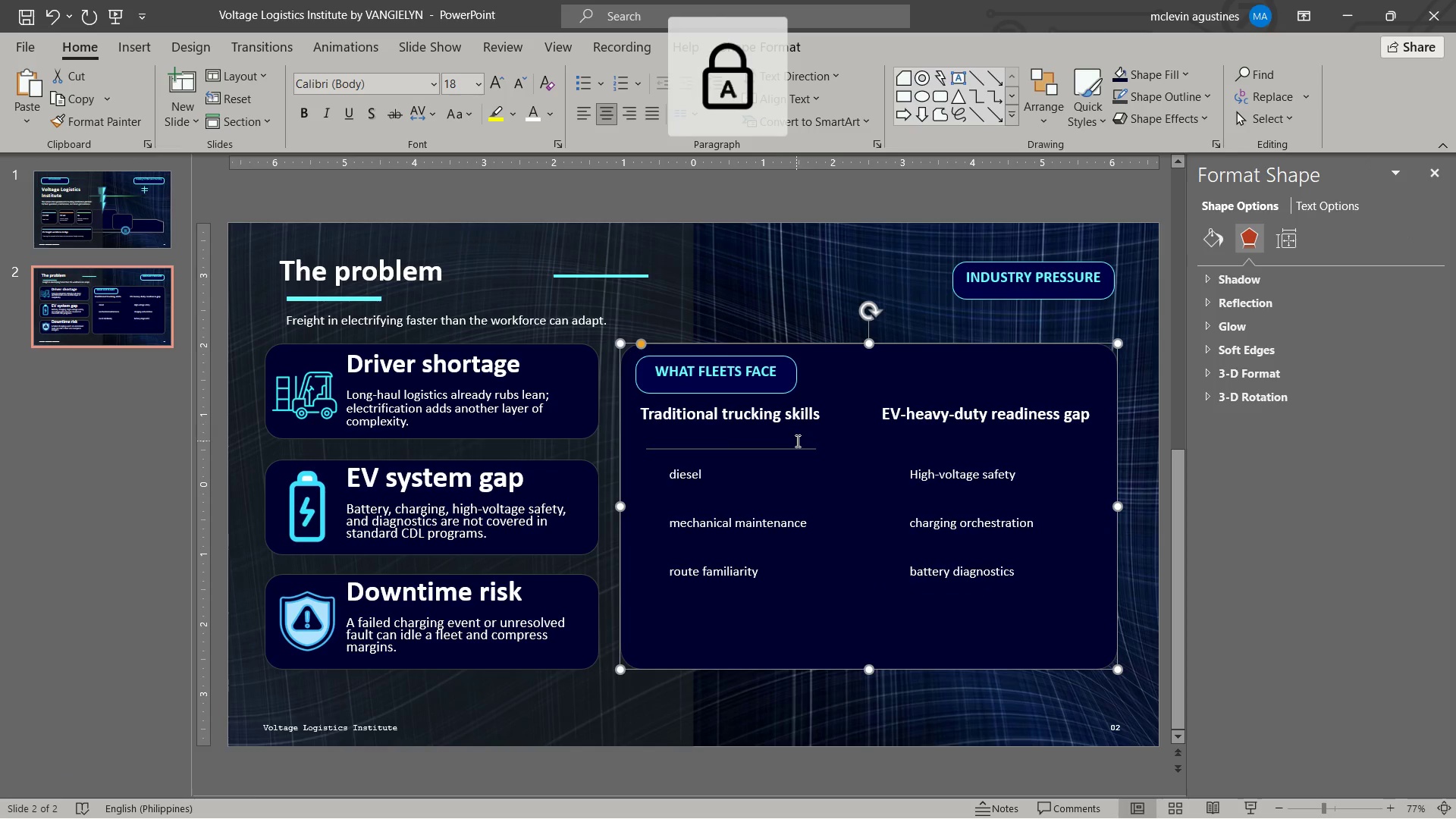 
left_click([852, 382])
 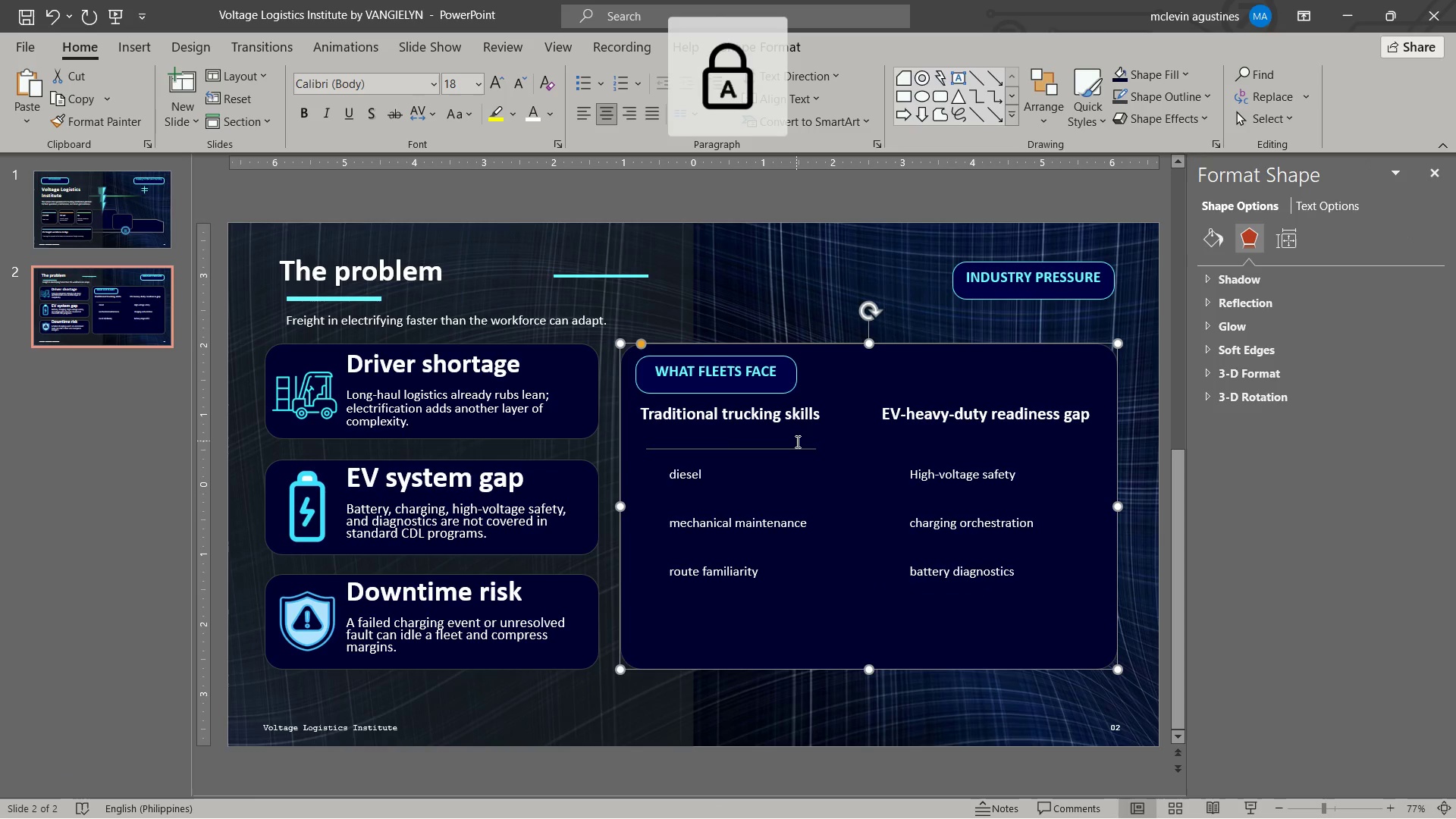 
hold_key(key=ShiftLeft, duration=1.09)
 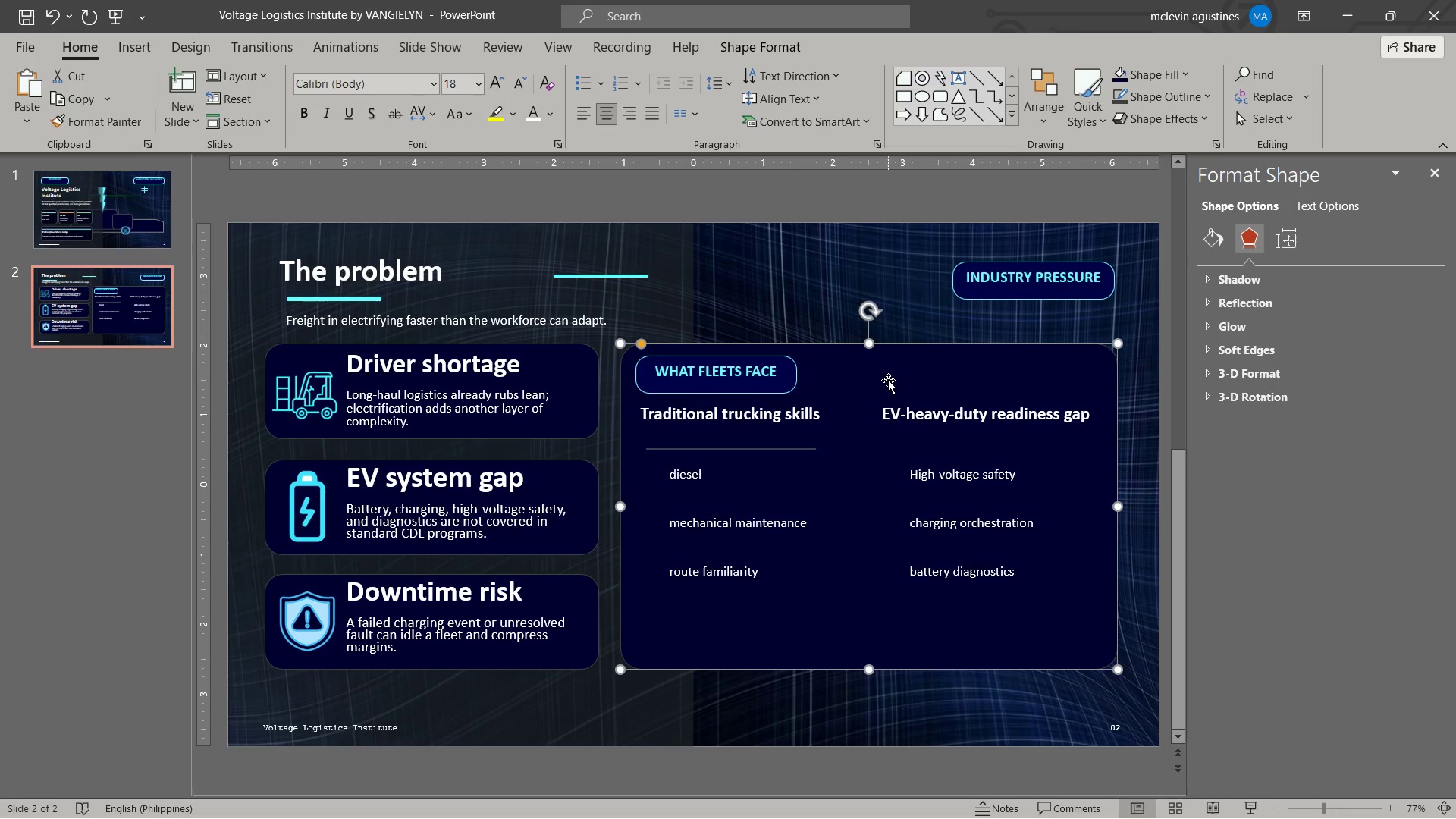 
left_click([888, 379])
 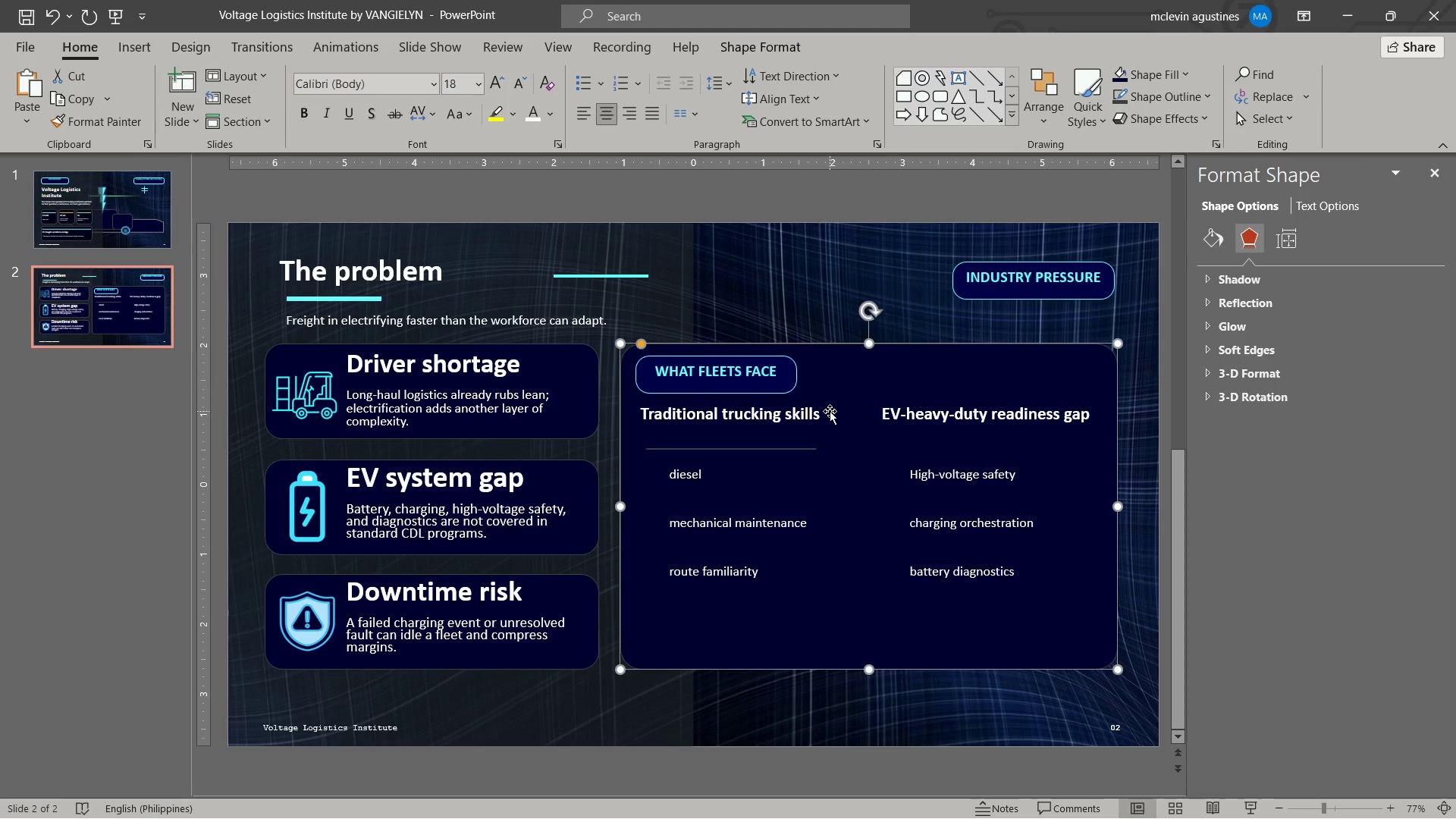 
hold_key(key=ShiftLeft, duration=1.05)
double_click([971, 438])
 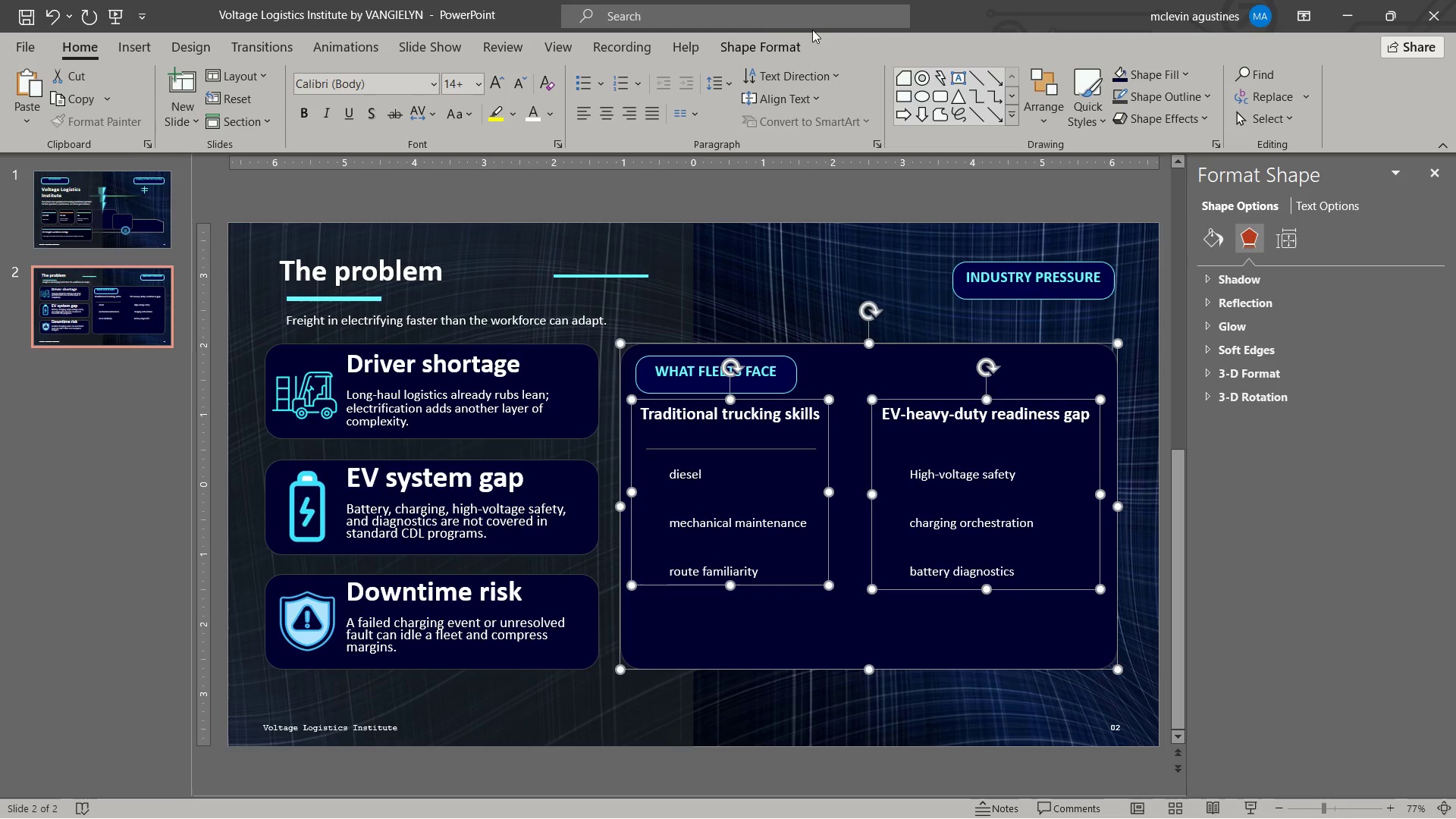 
left_click_drag(start_coordinate=[770, 42], to_coordinate=[774, 47])
 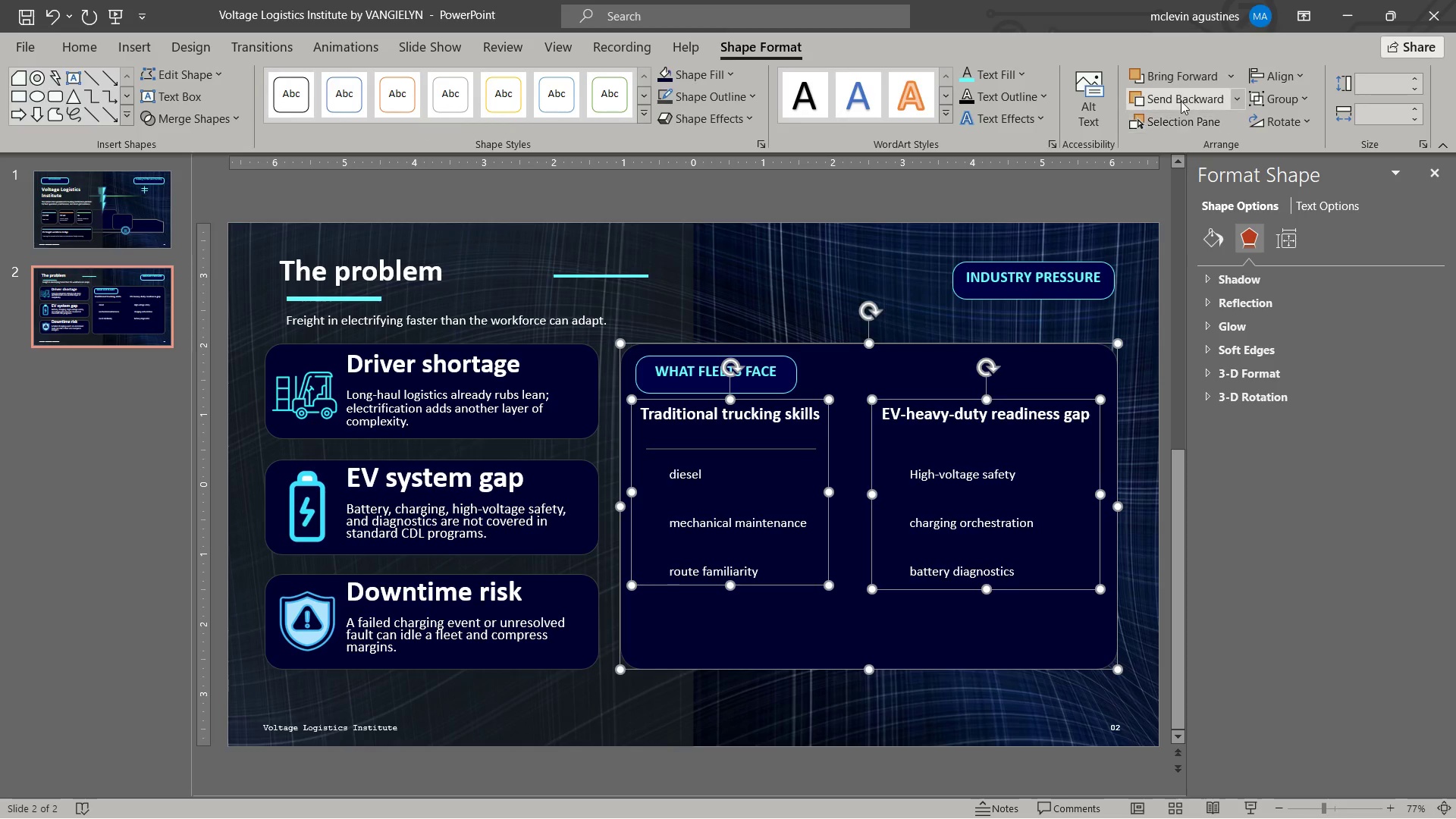 
left_click_drag(start_coordinate=[1181, 100], to_coordinate=[1188, 100])
 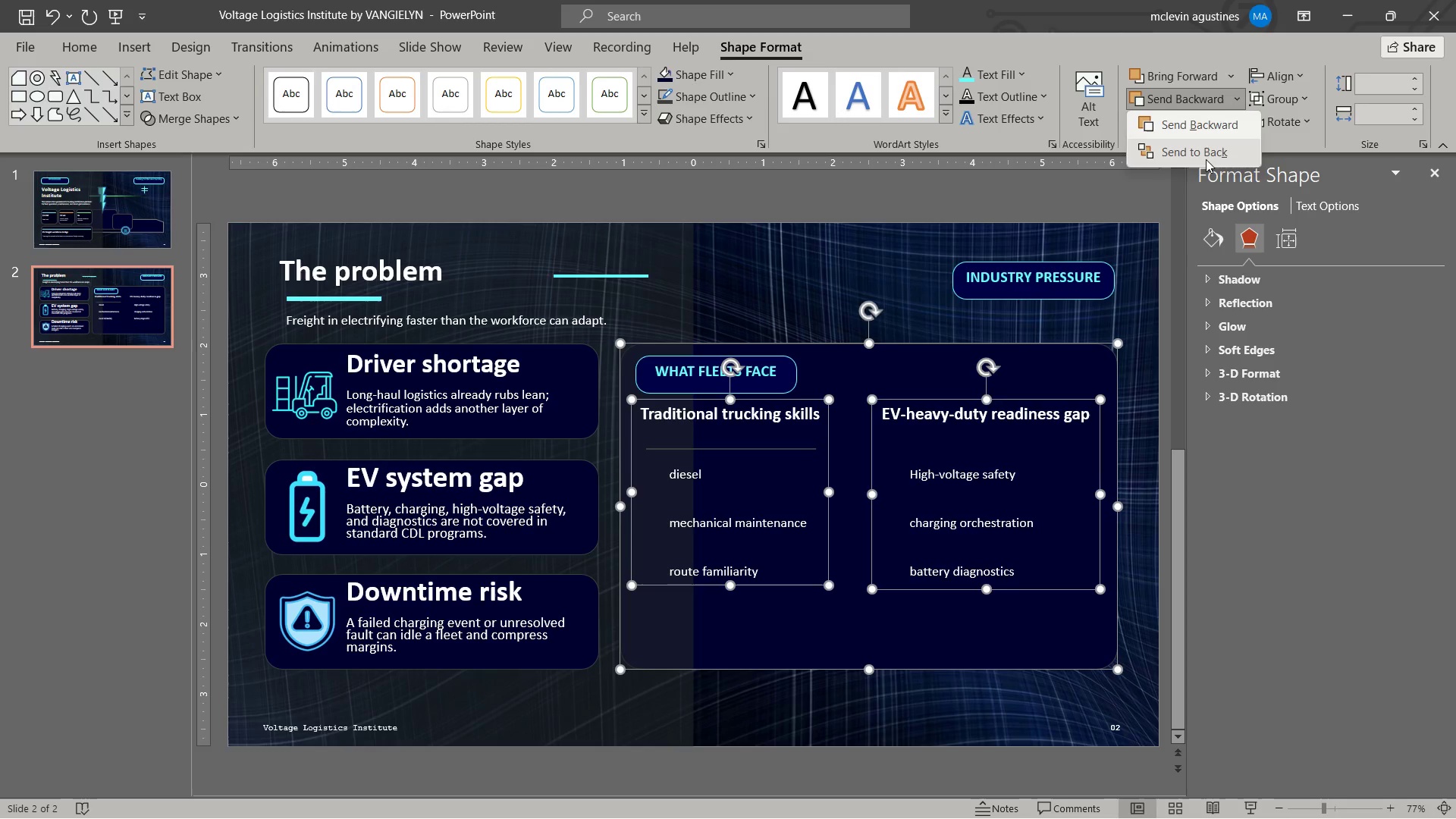 
left_click([1207, 147])
 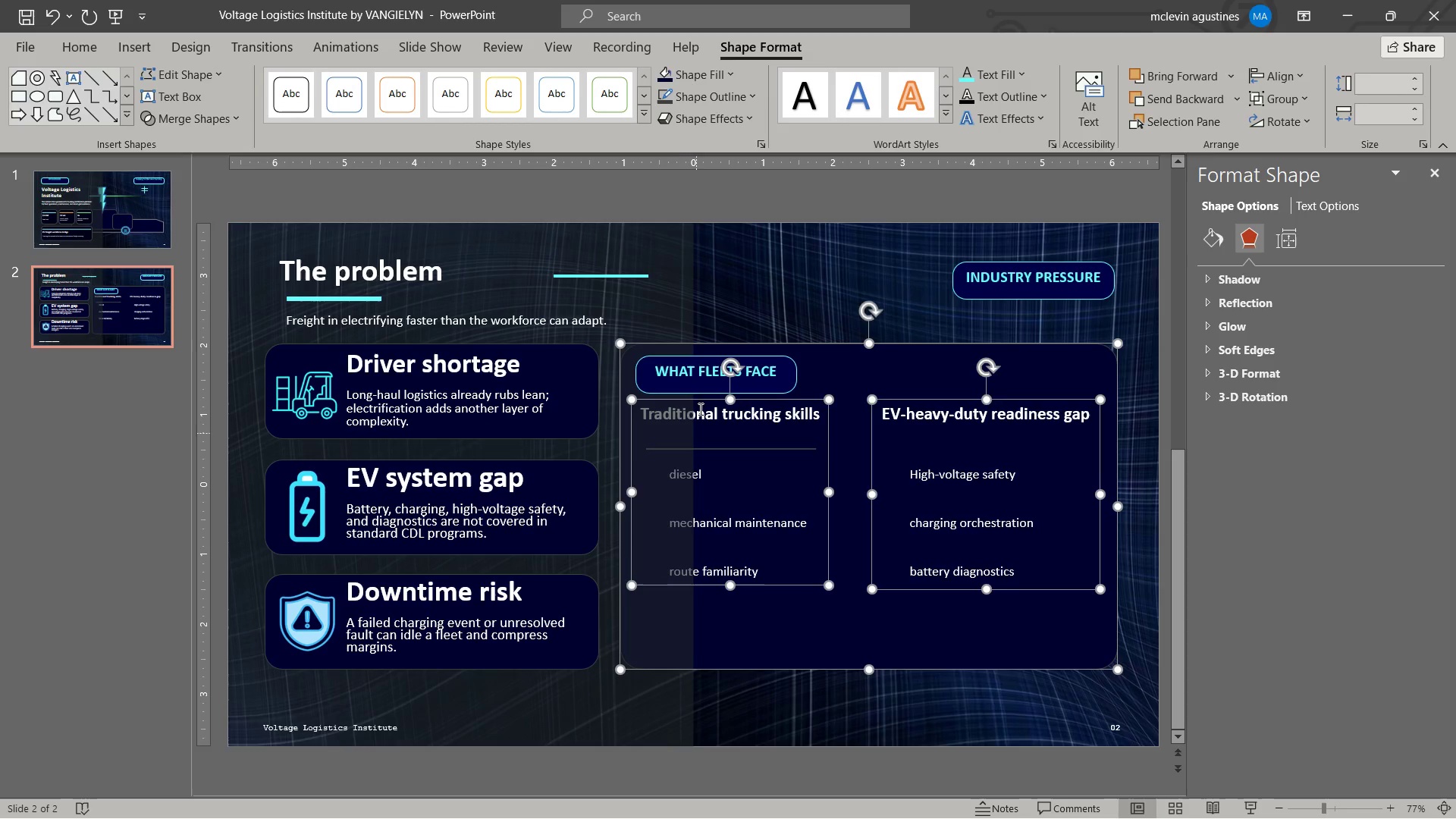 
left_click([684, 320])
 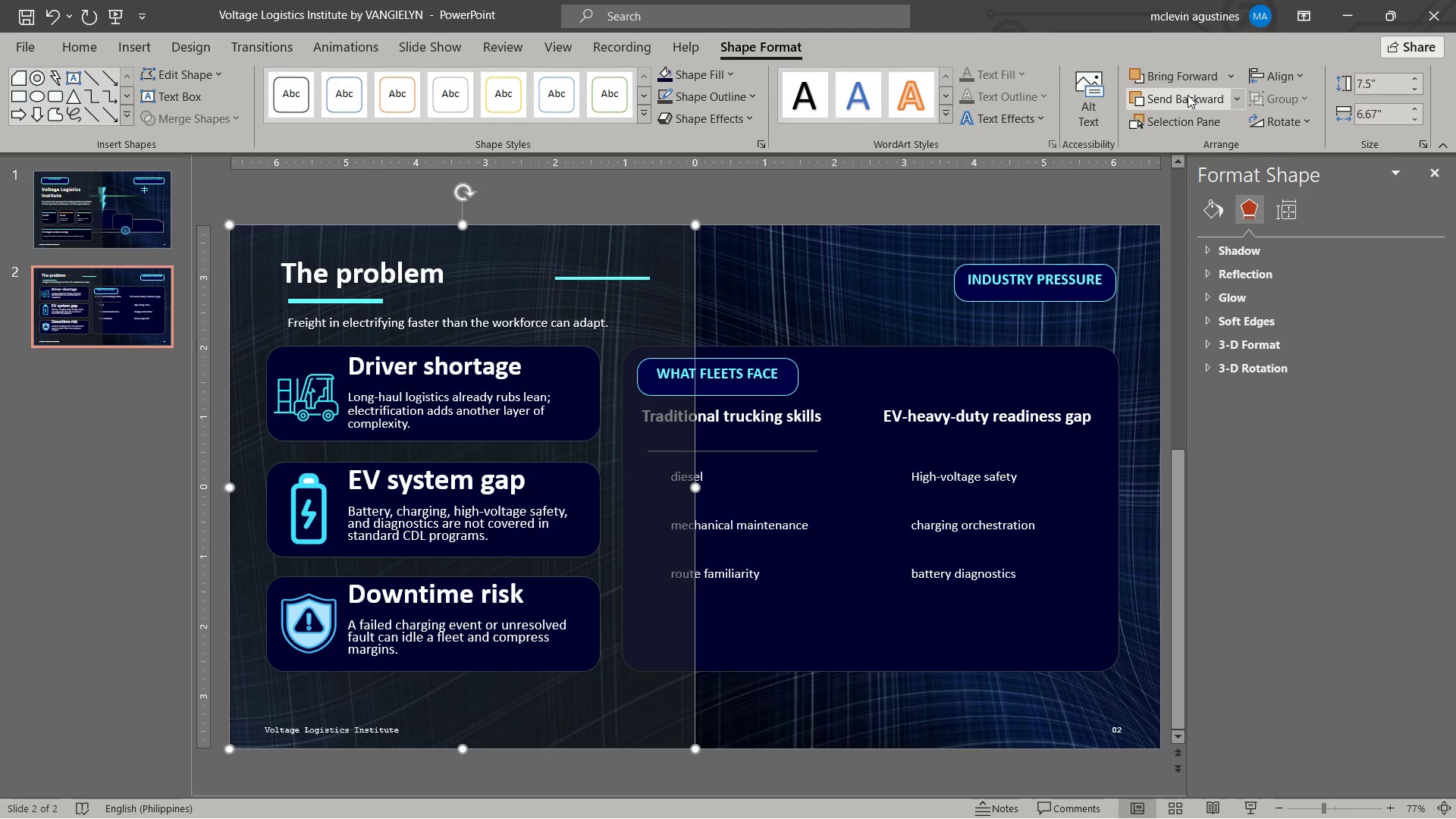 
left_click([1238, 96])
 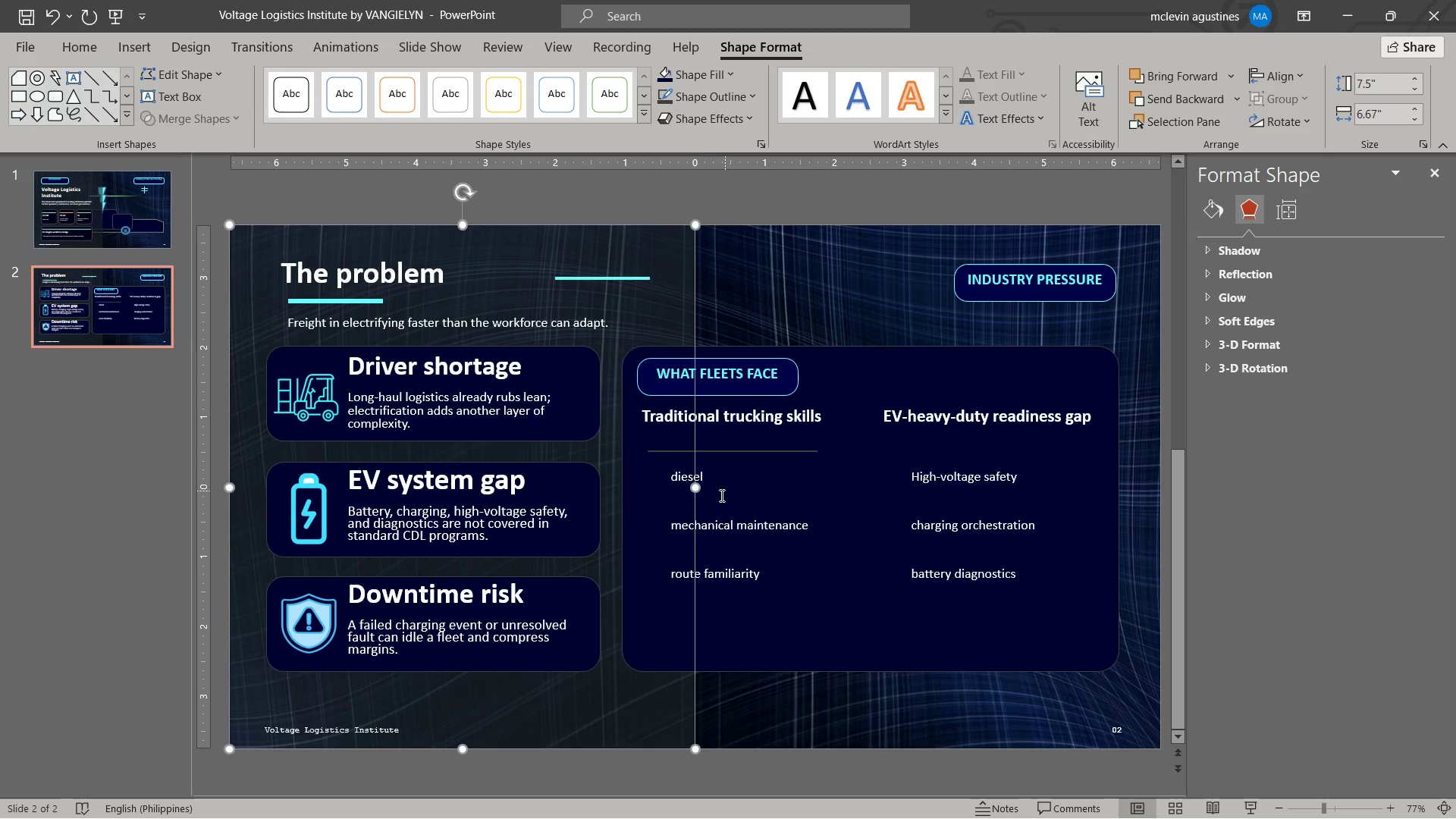 
key(Escape)
 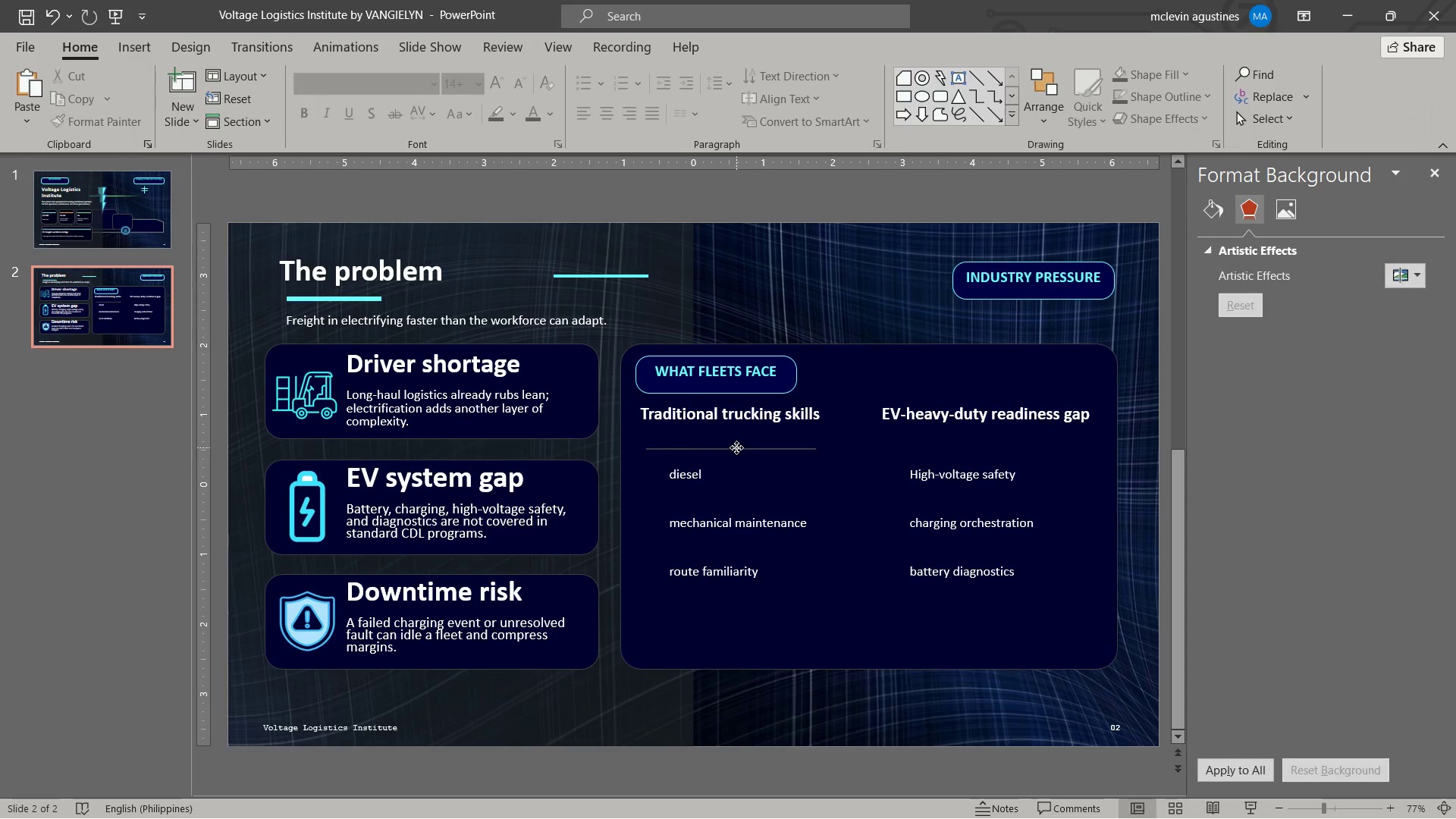 
left_click([736, 447])
 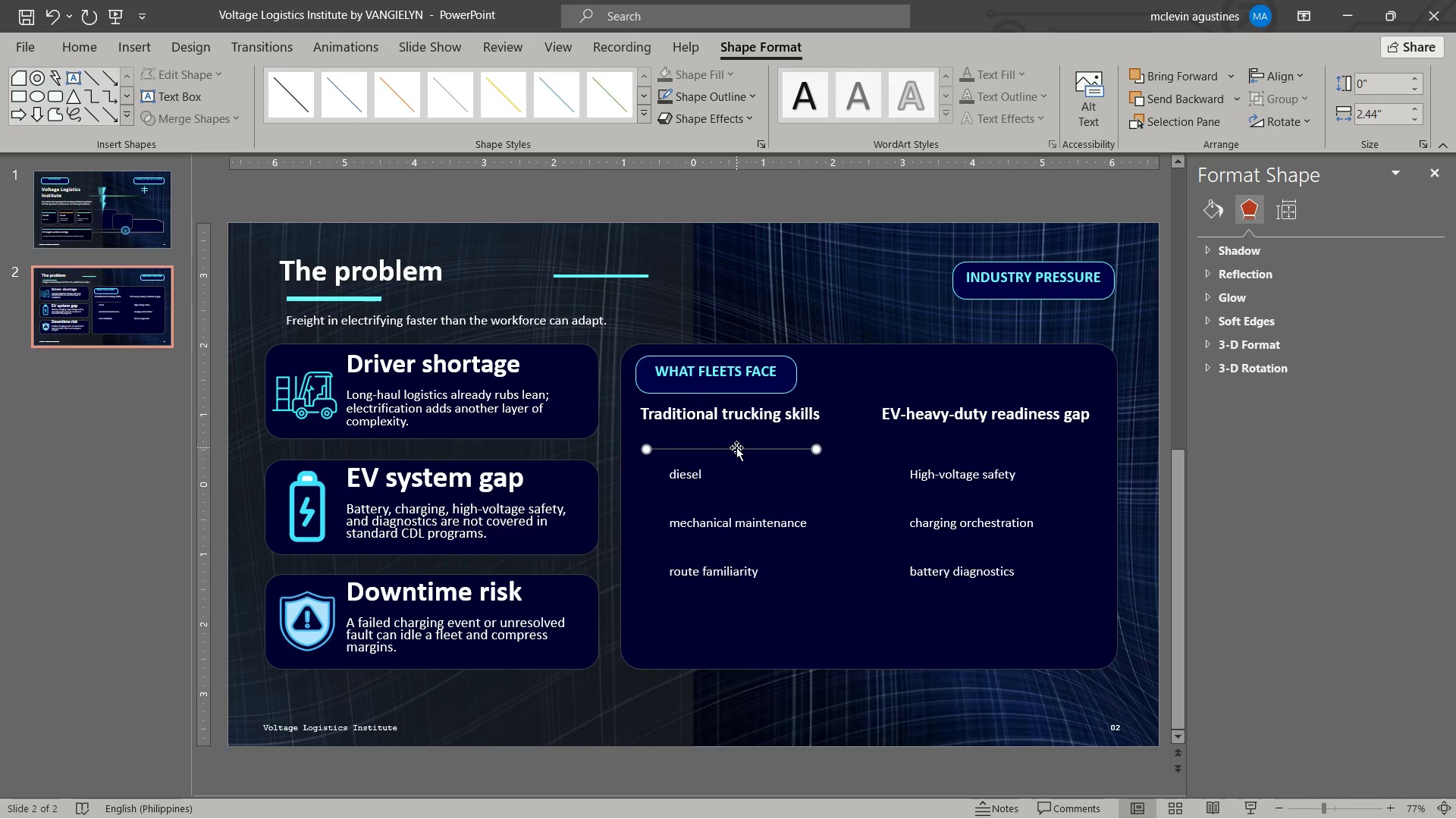 
left_click_drag(start_coordinate=[736, 447], to_coordinate=[737, 454])
 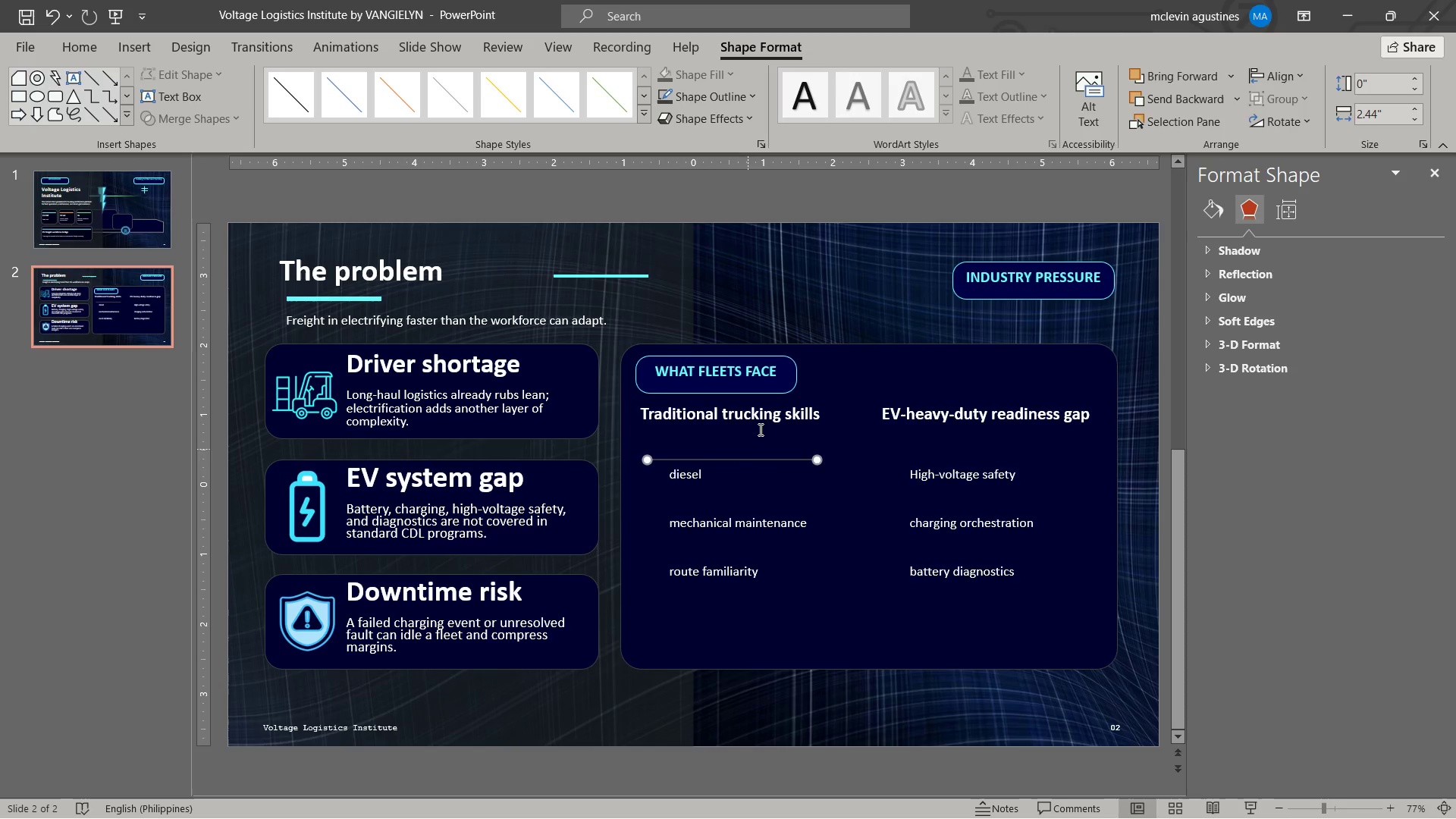 
key(Control+C)
 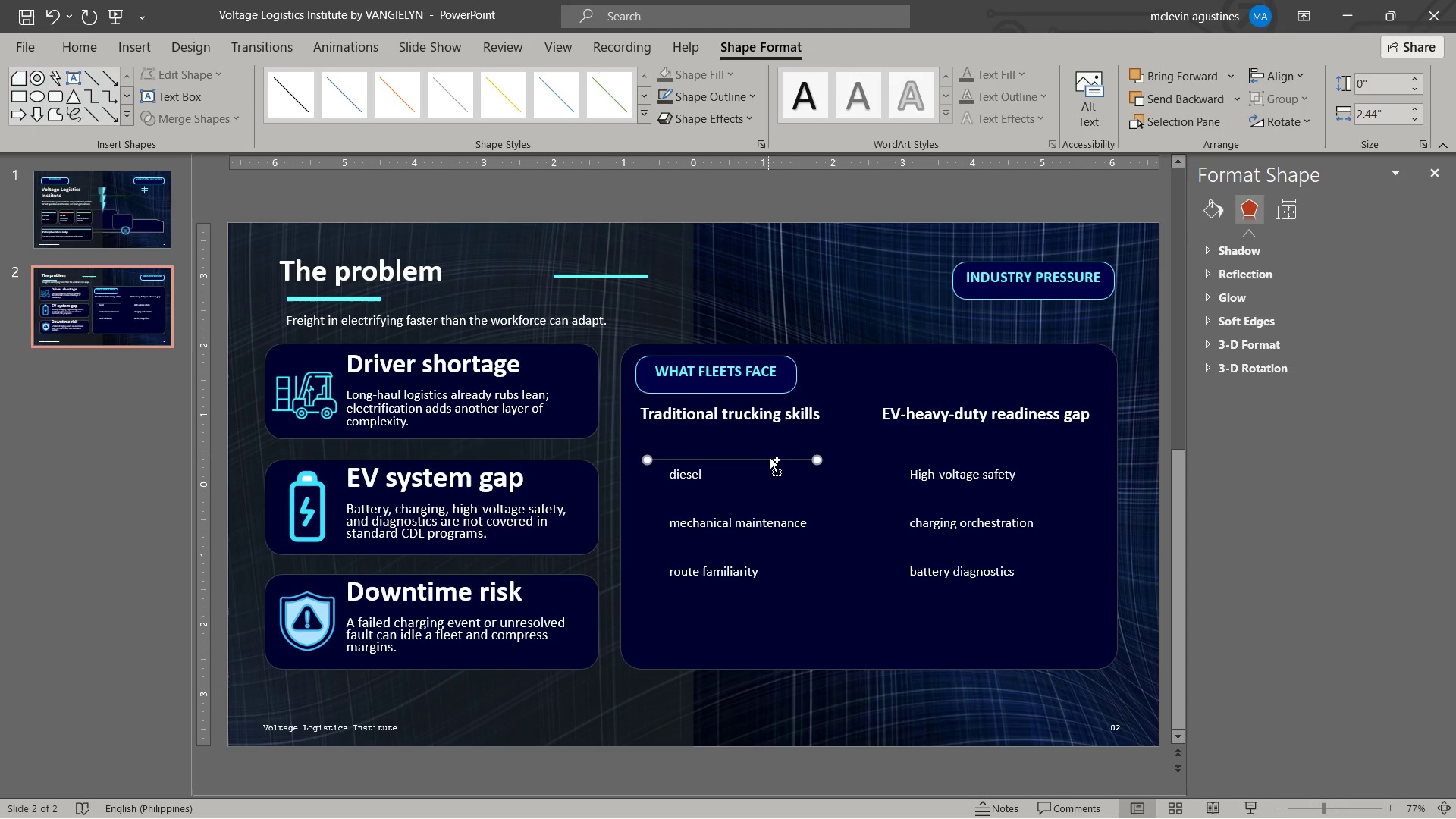 
key(Control+V)
 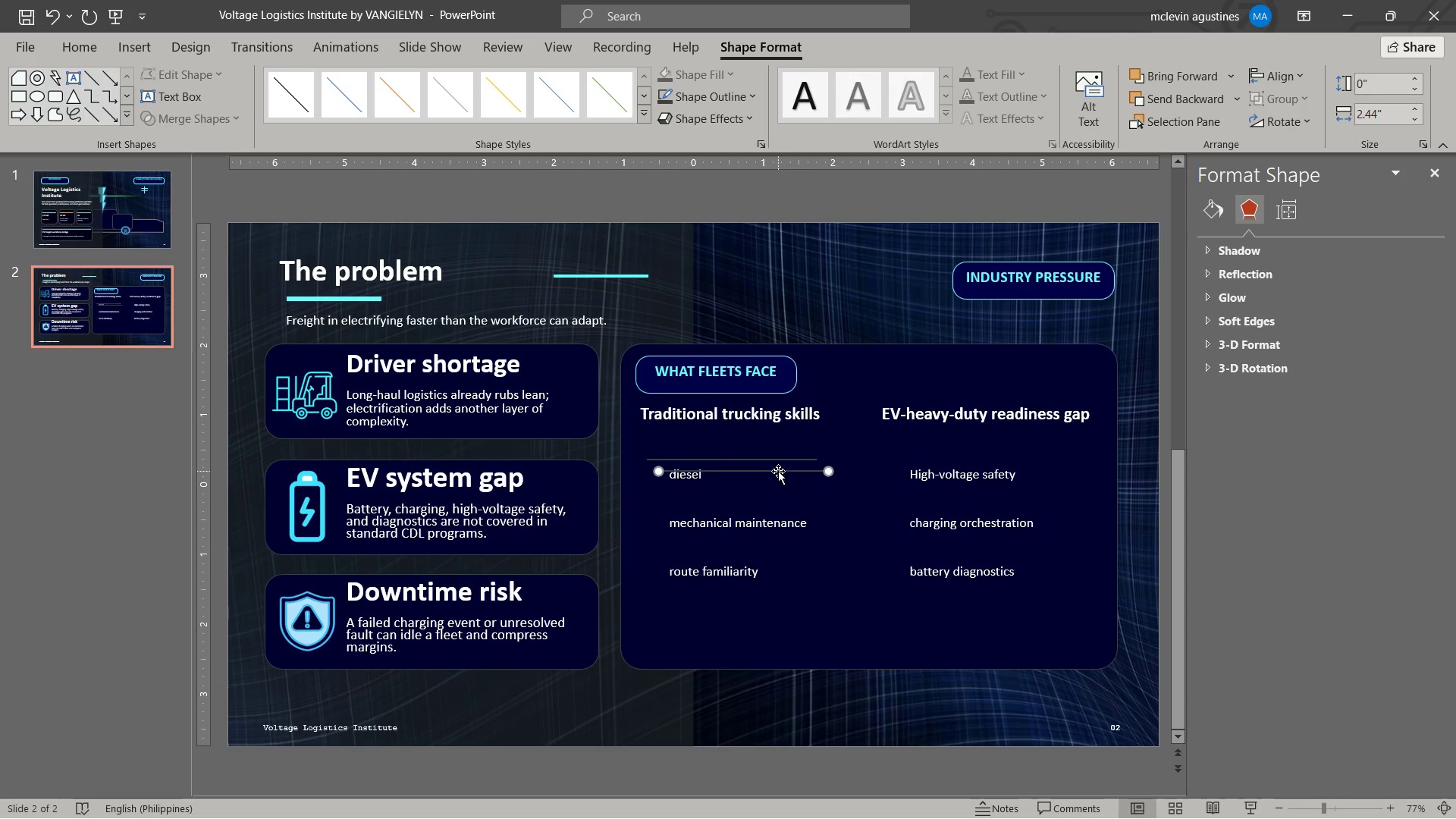 
left_click_drag(start_coordinate=[778, 471], to_coordinate=[767, 511])
 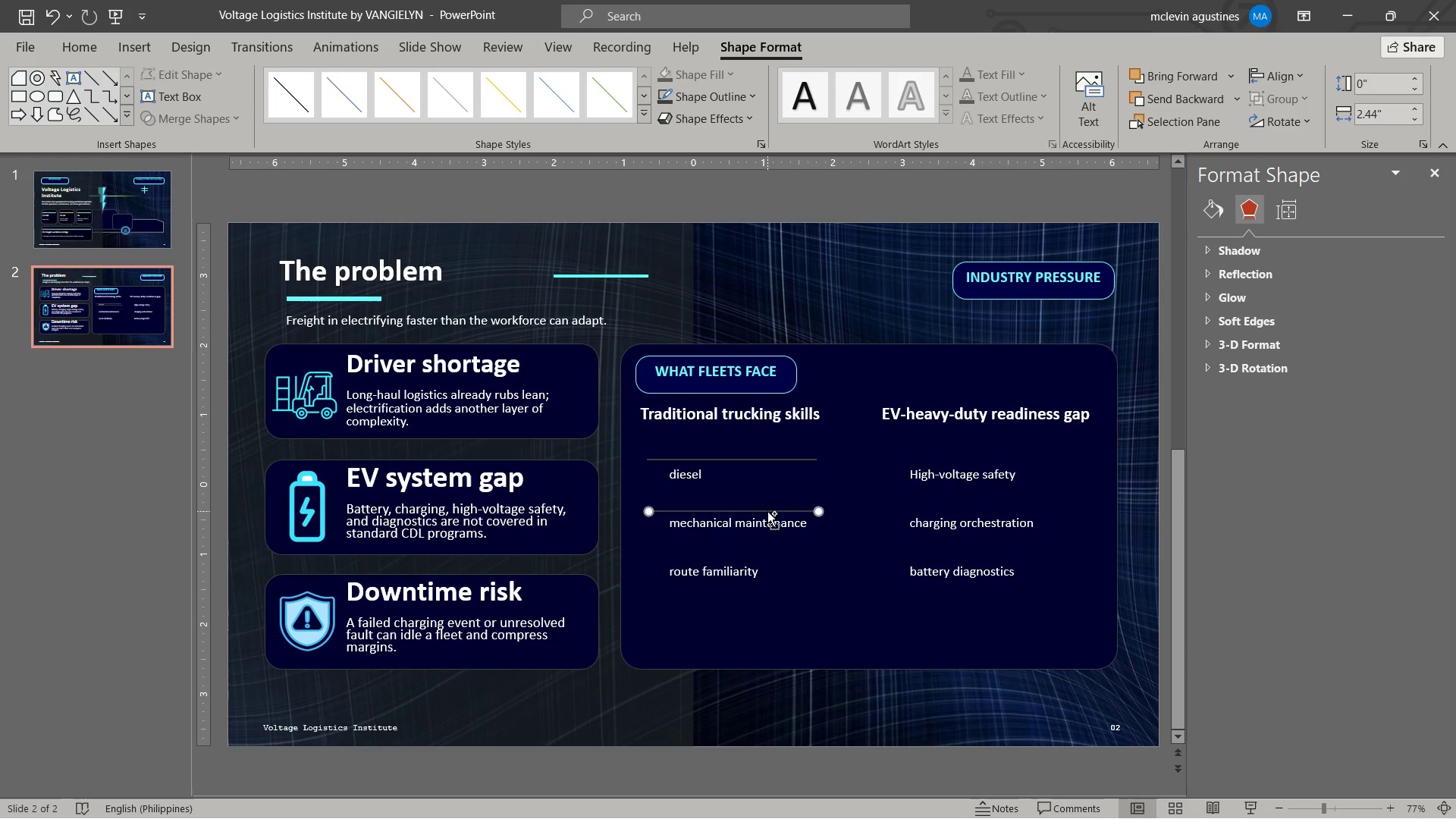 
key(Control+V)
 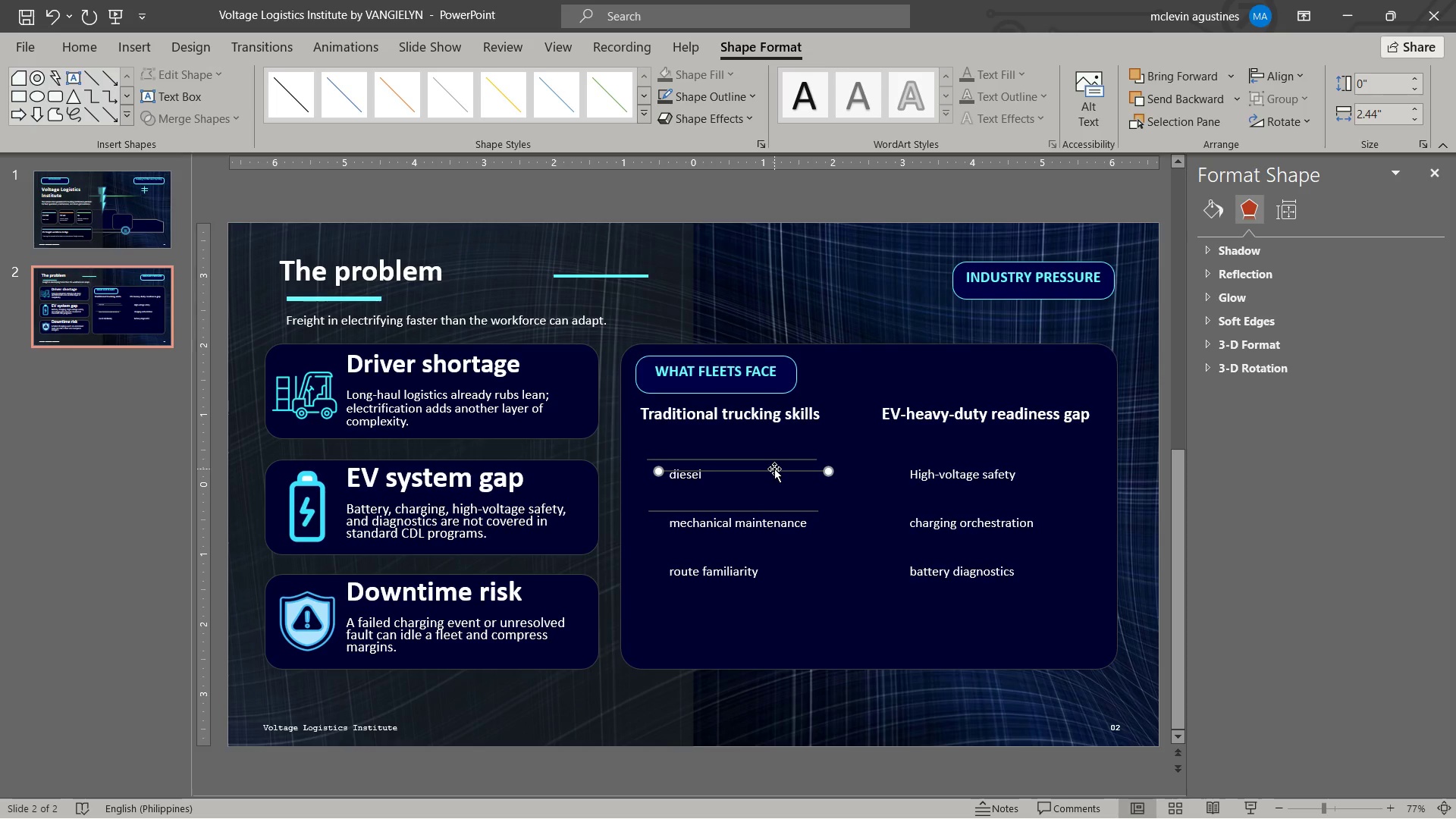 
left_click_drag(start_coordinate=[774, 469], to_coordinate=[767, 560])
 